 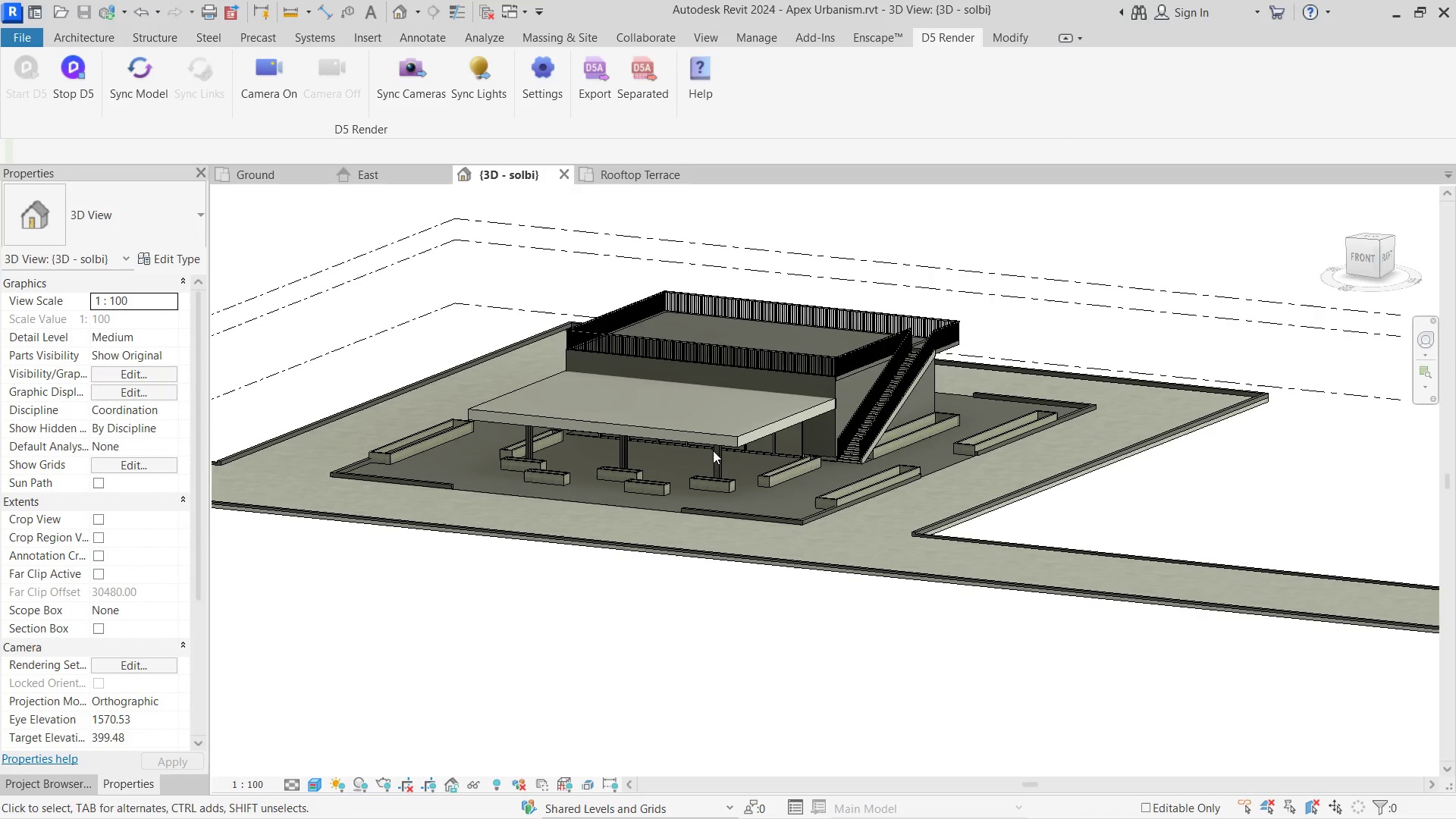 
scroll: coordinate [717, 423], scroll_direction: up, amount: 2.0
 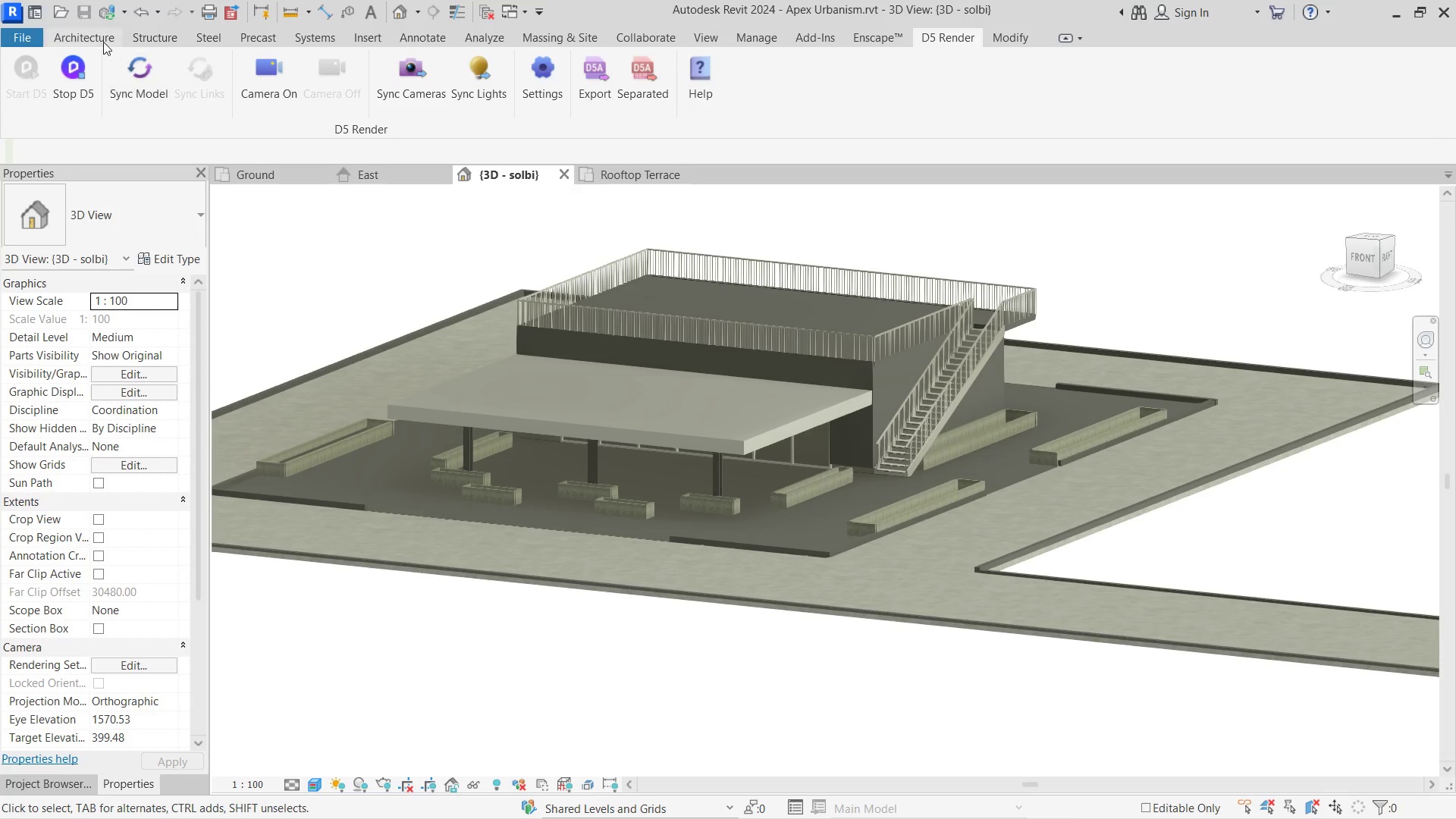 
left_click([102, 38])
 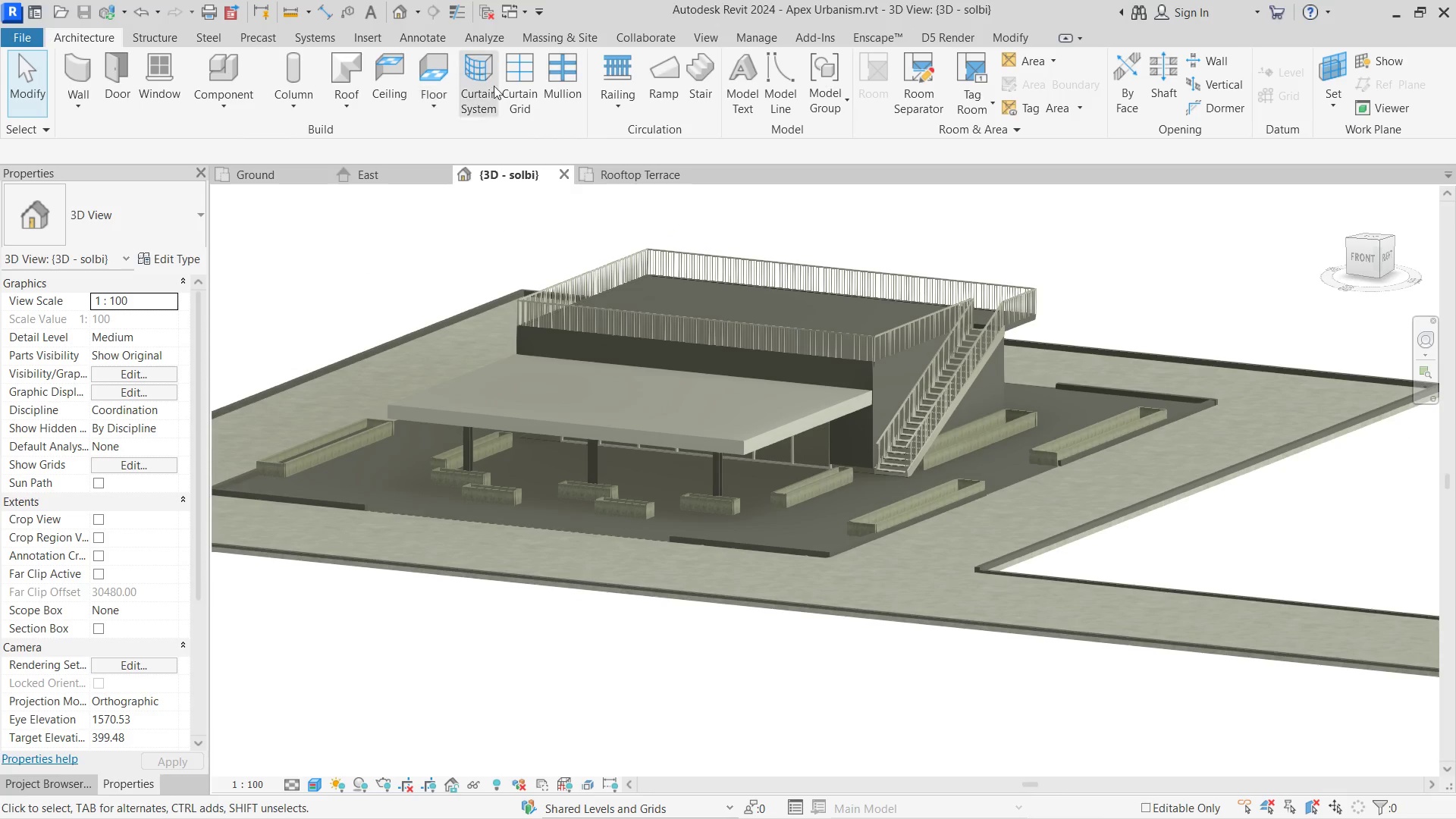 
left_click([748, 86])
 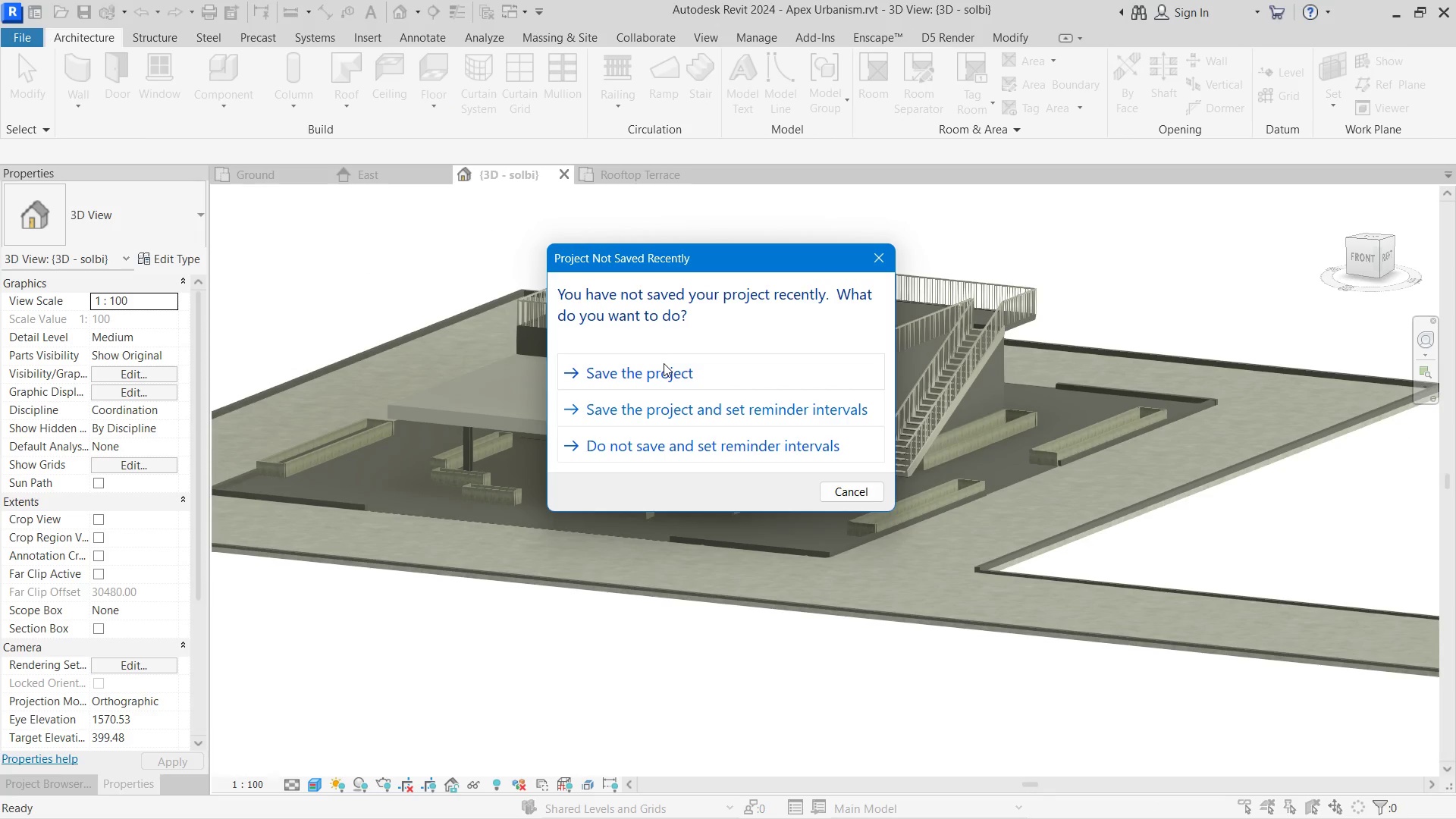 
left_click([664, 363])
 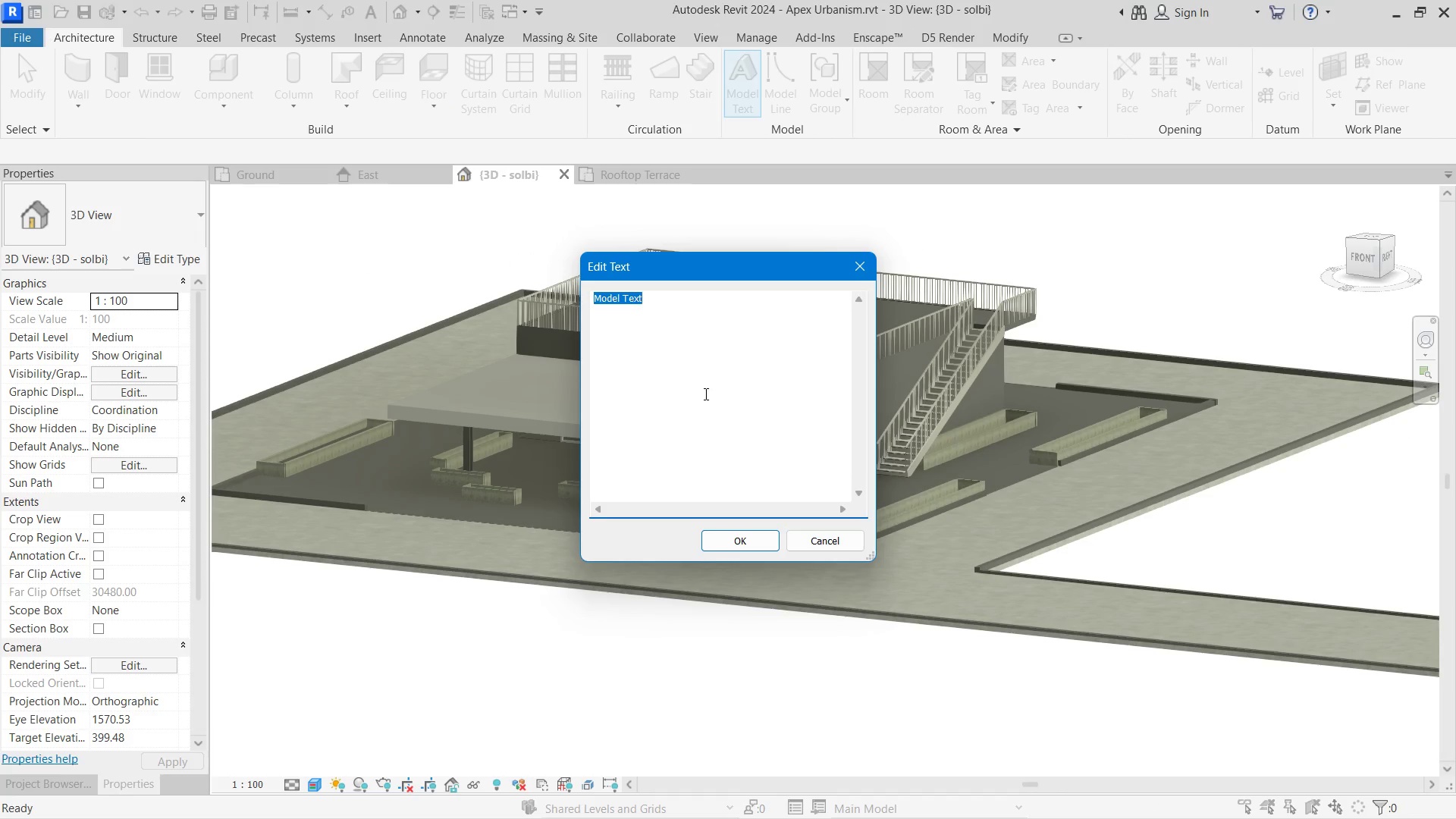 
key(Control+V)
 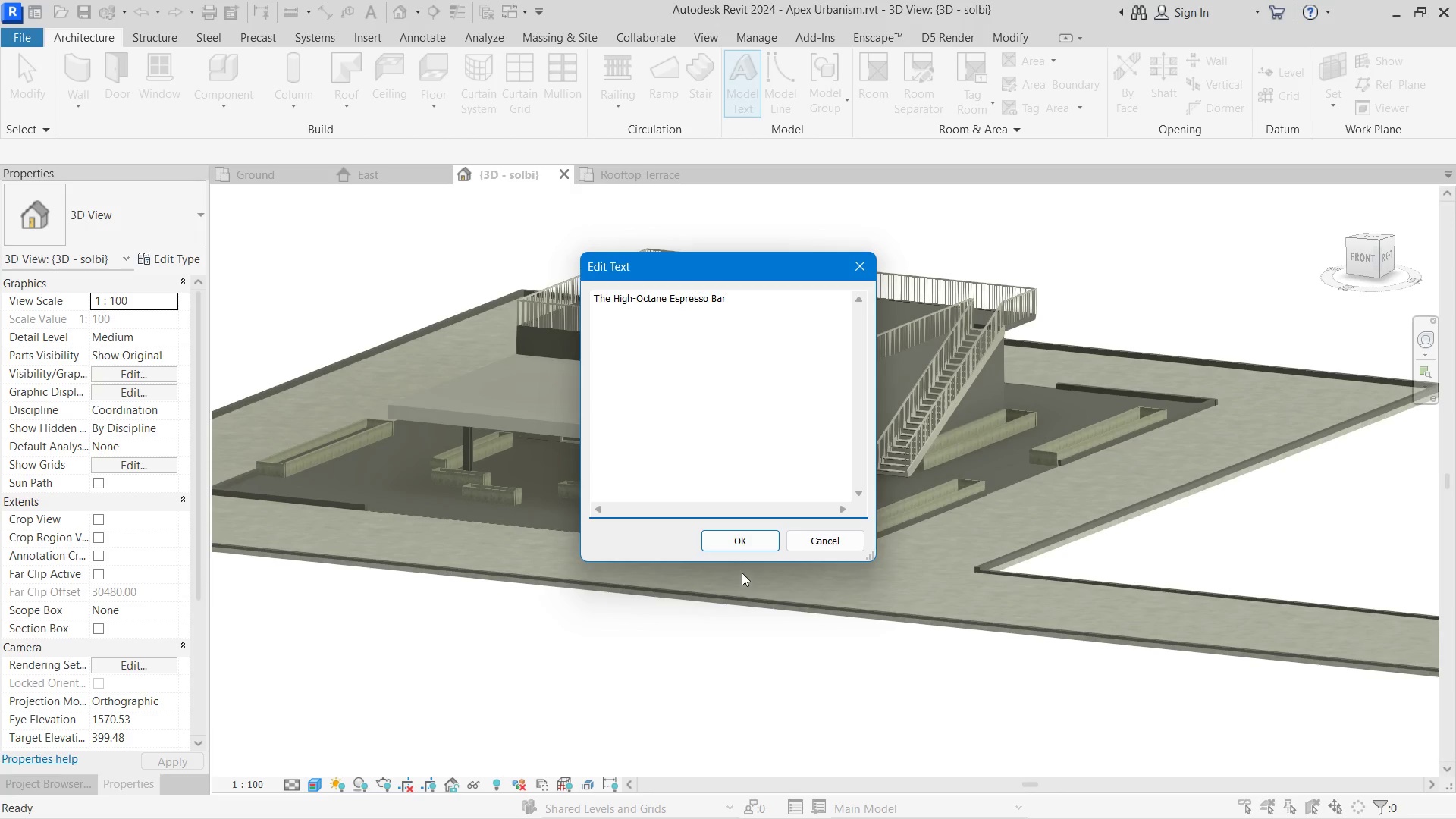 
left_click([739, 551])
 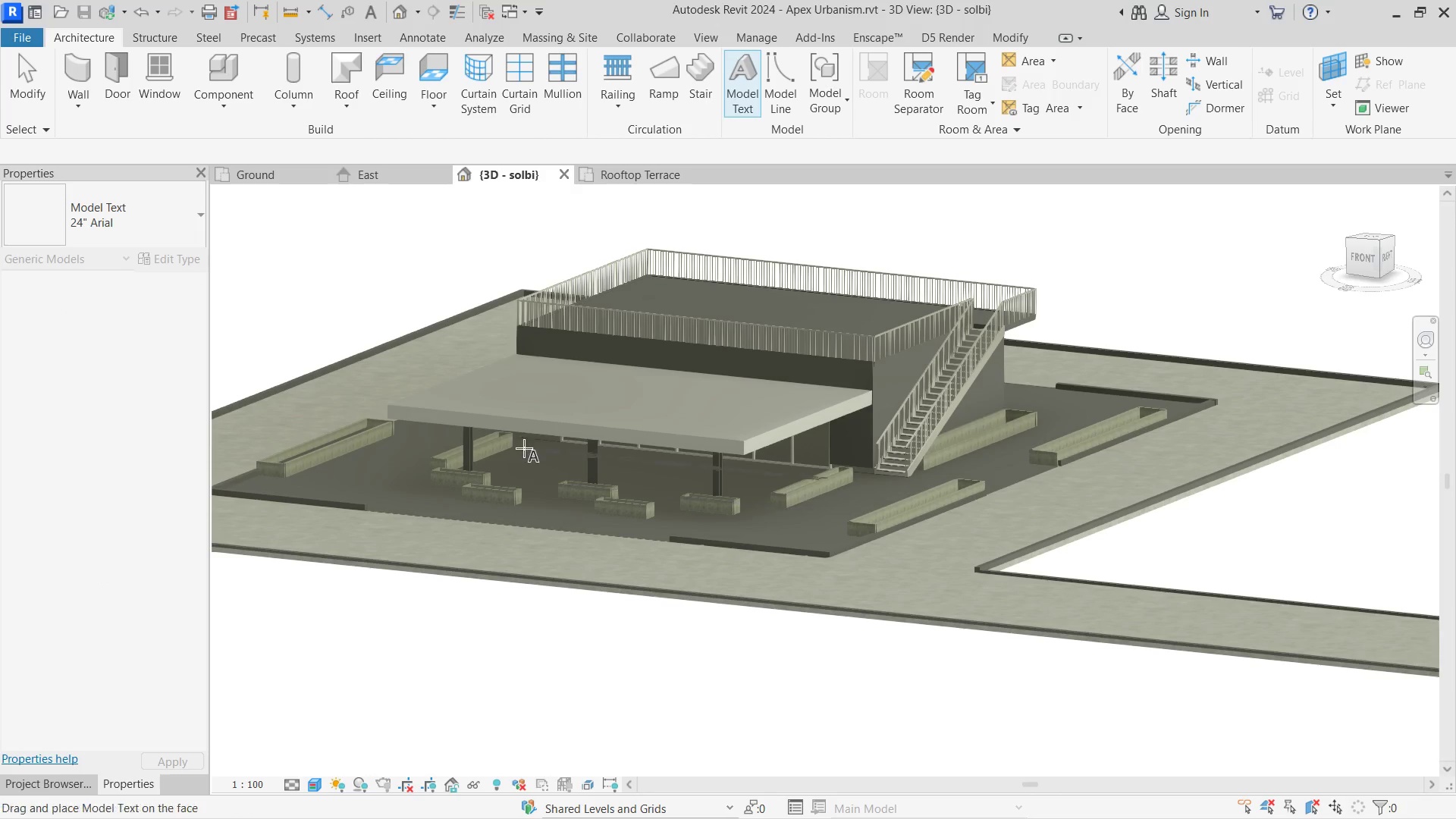 
left_click([472, 552])
 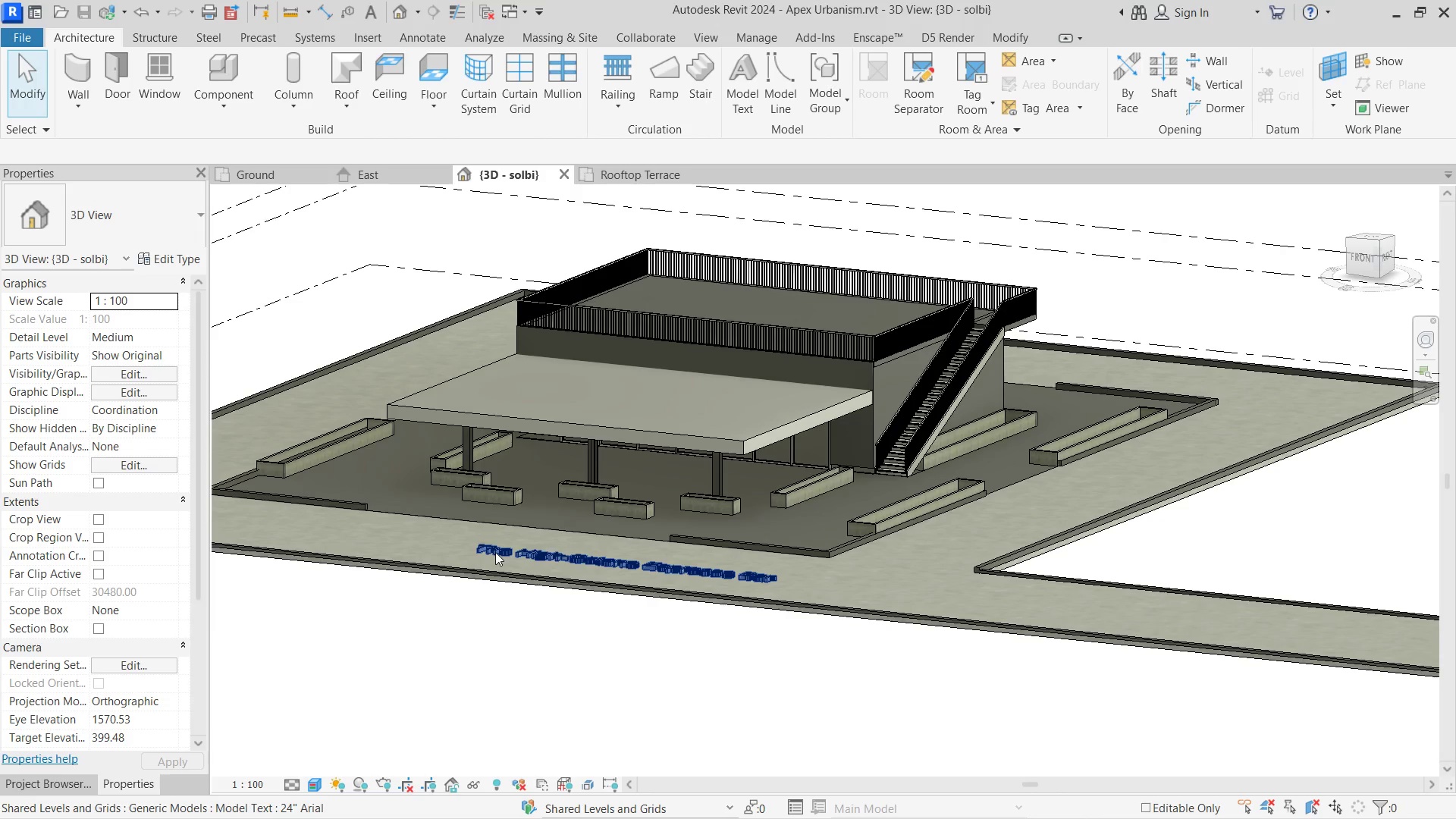 
key(Escape)
 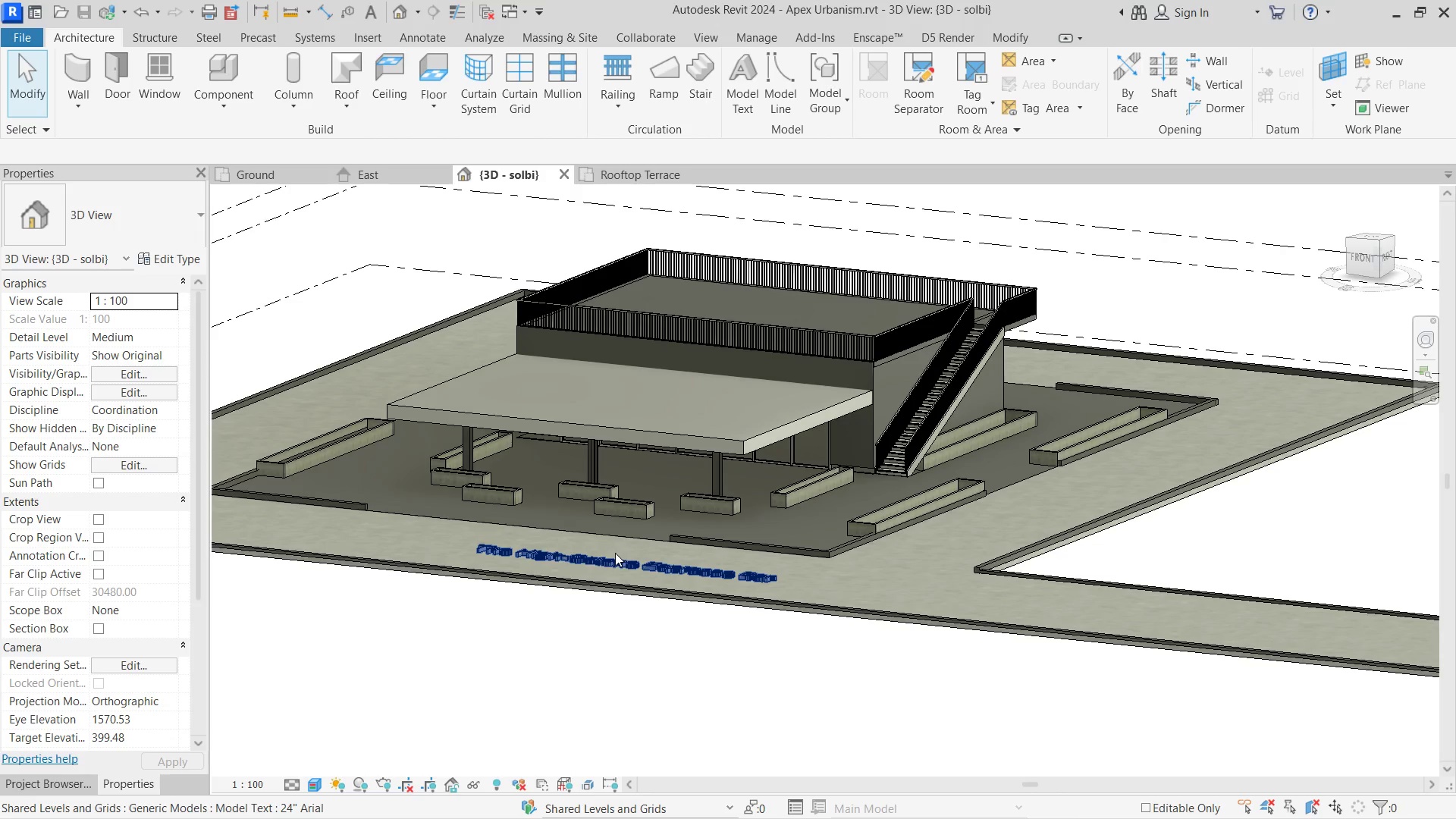 
left_click([607, 562])
 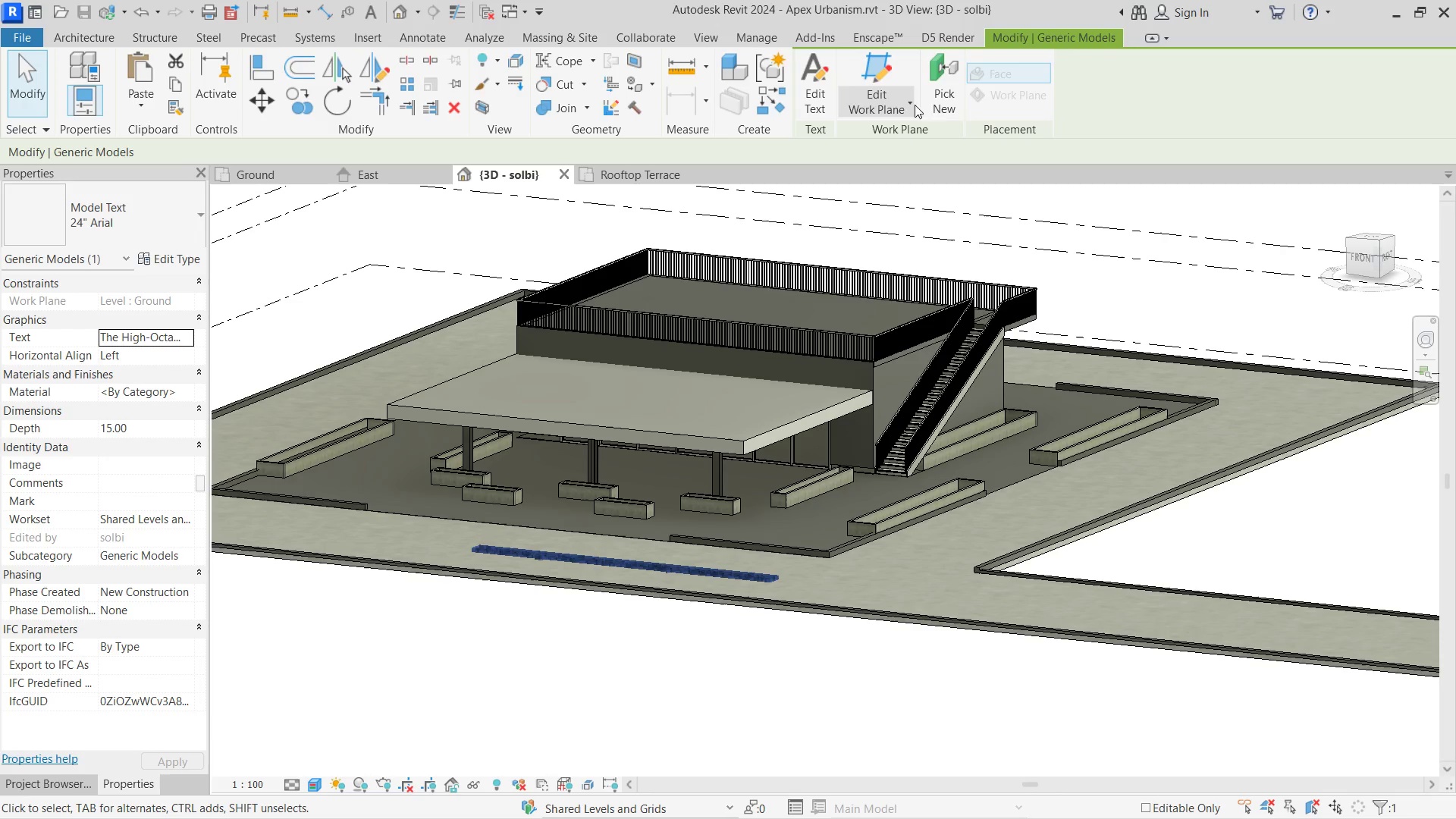 
left_click([927, 103])
 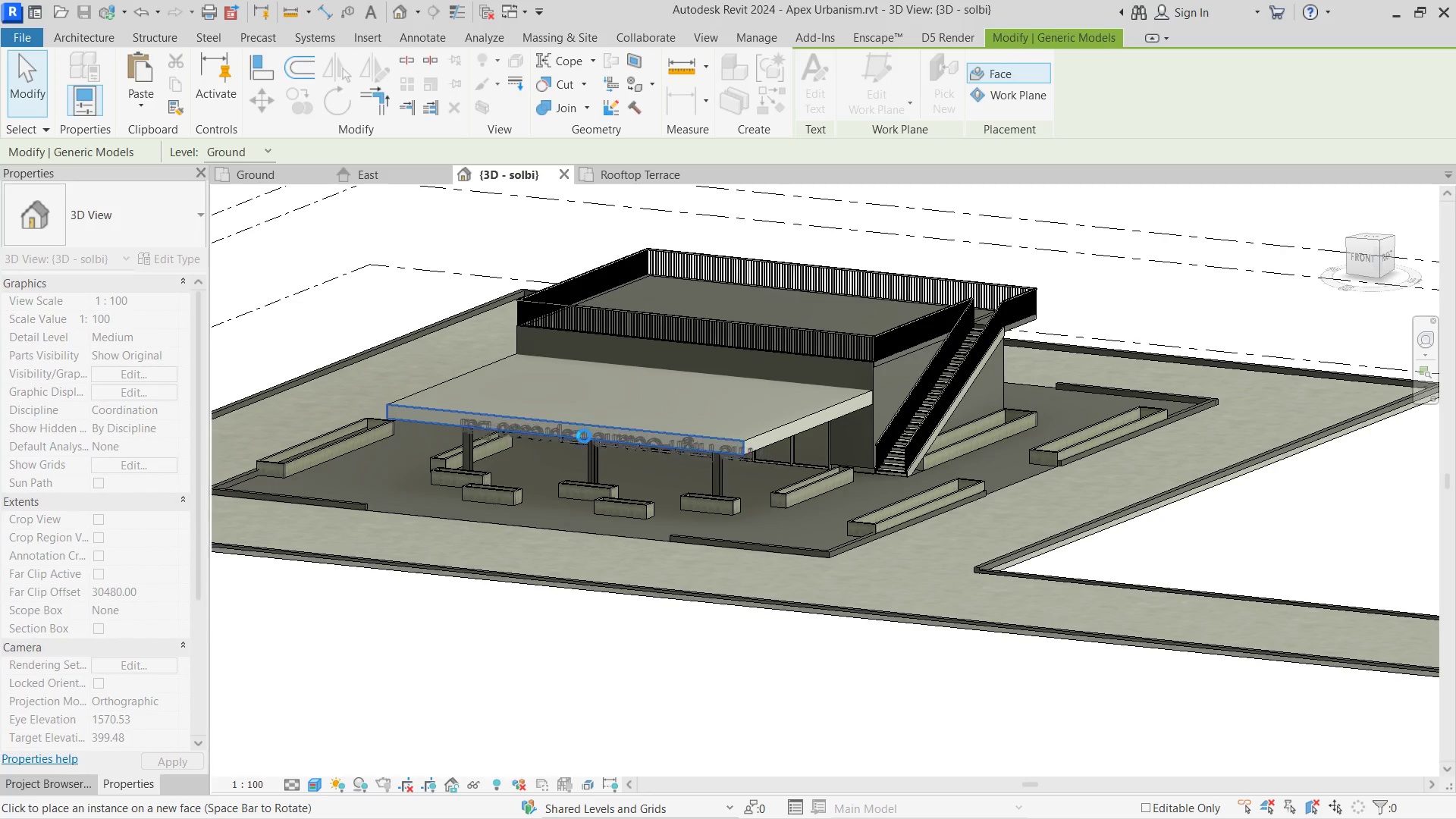 
scroll: coordinate [544, 427], scroll_direction: up, amount: 8.0
 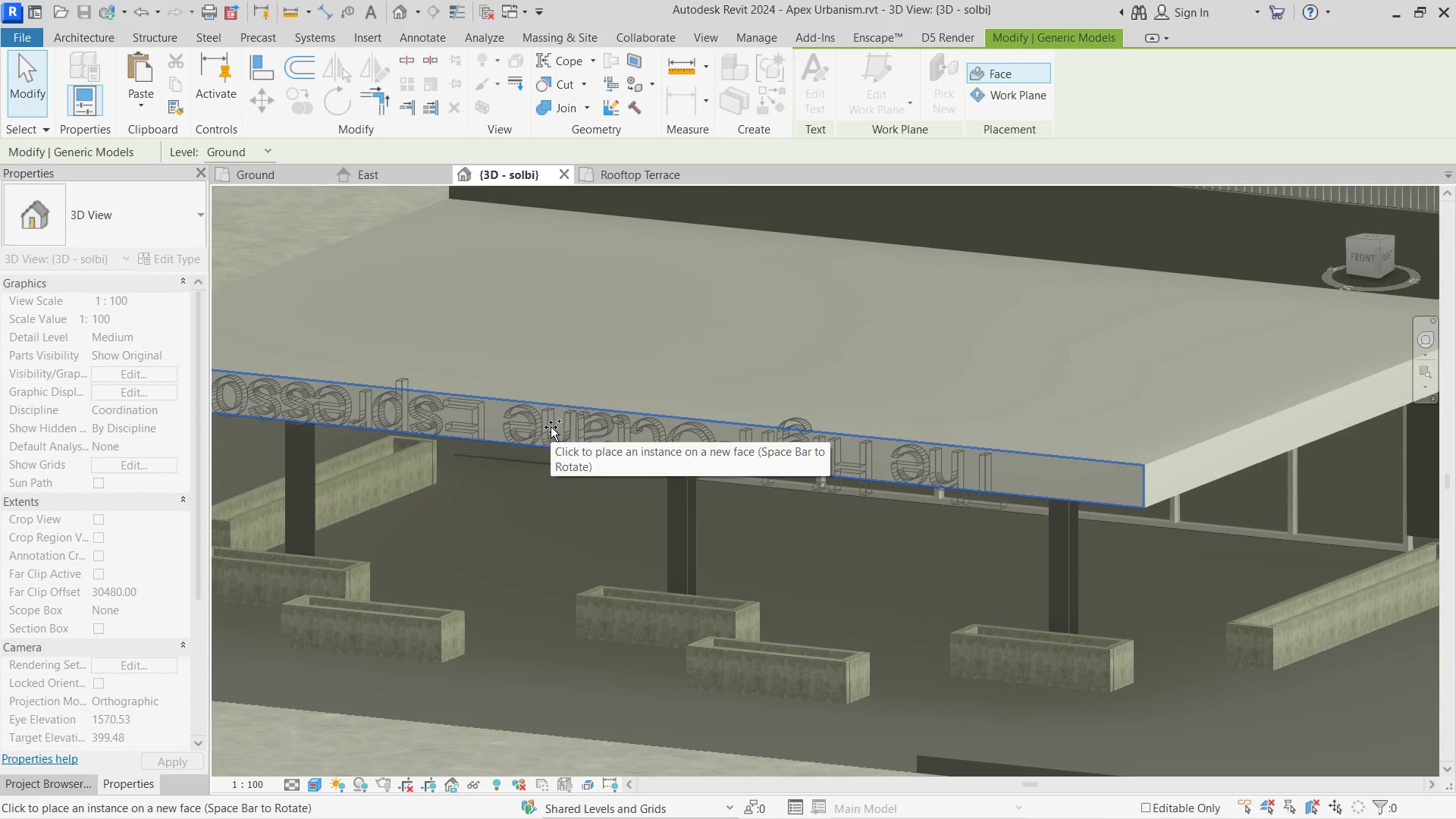 
left_click([551, 427])
 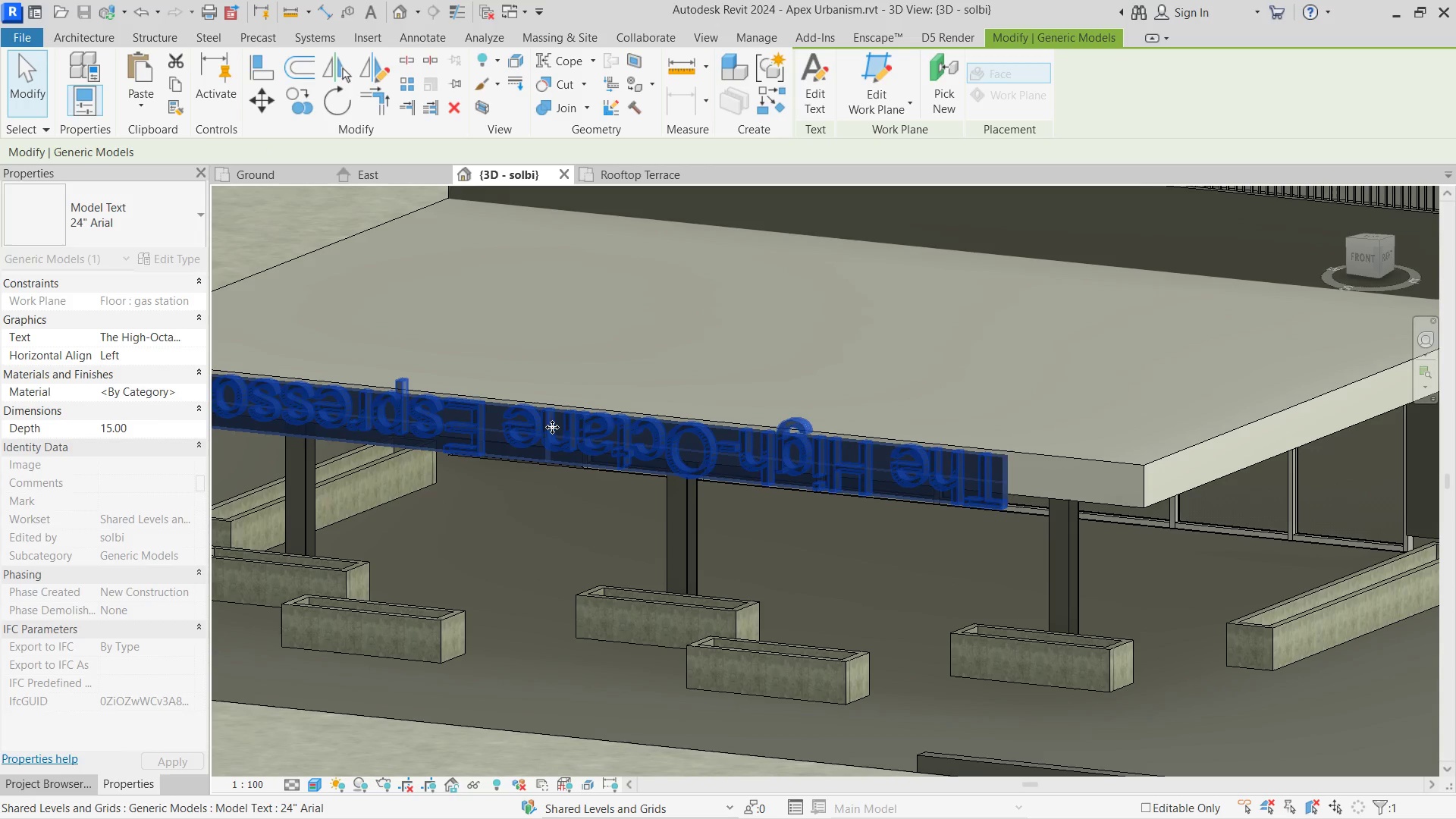 
key(Escape)
 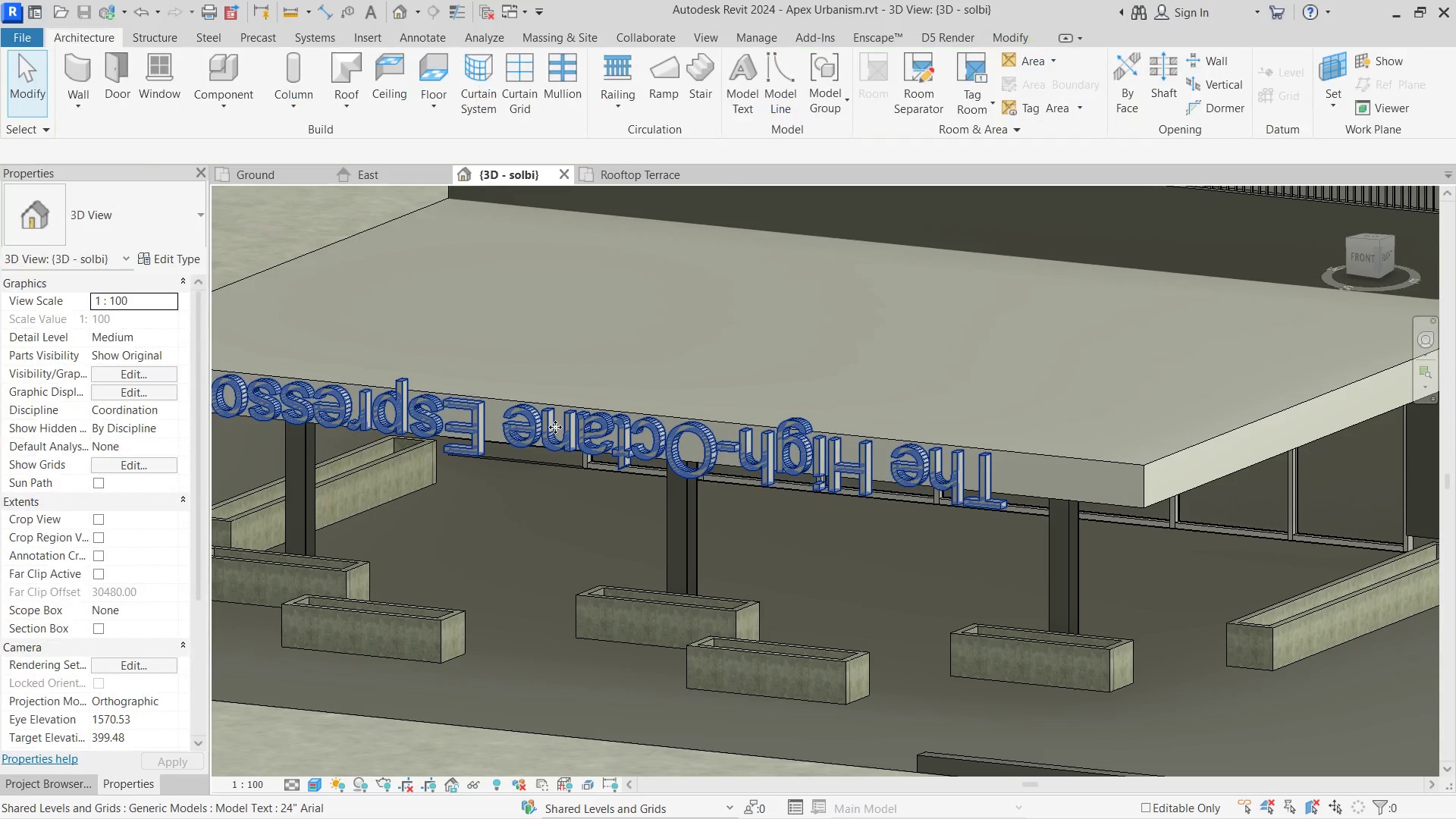 
key(Escape)
 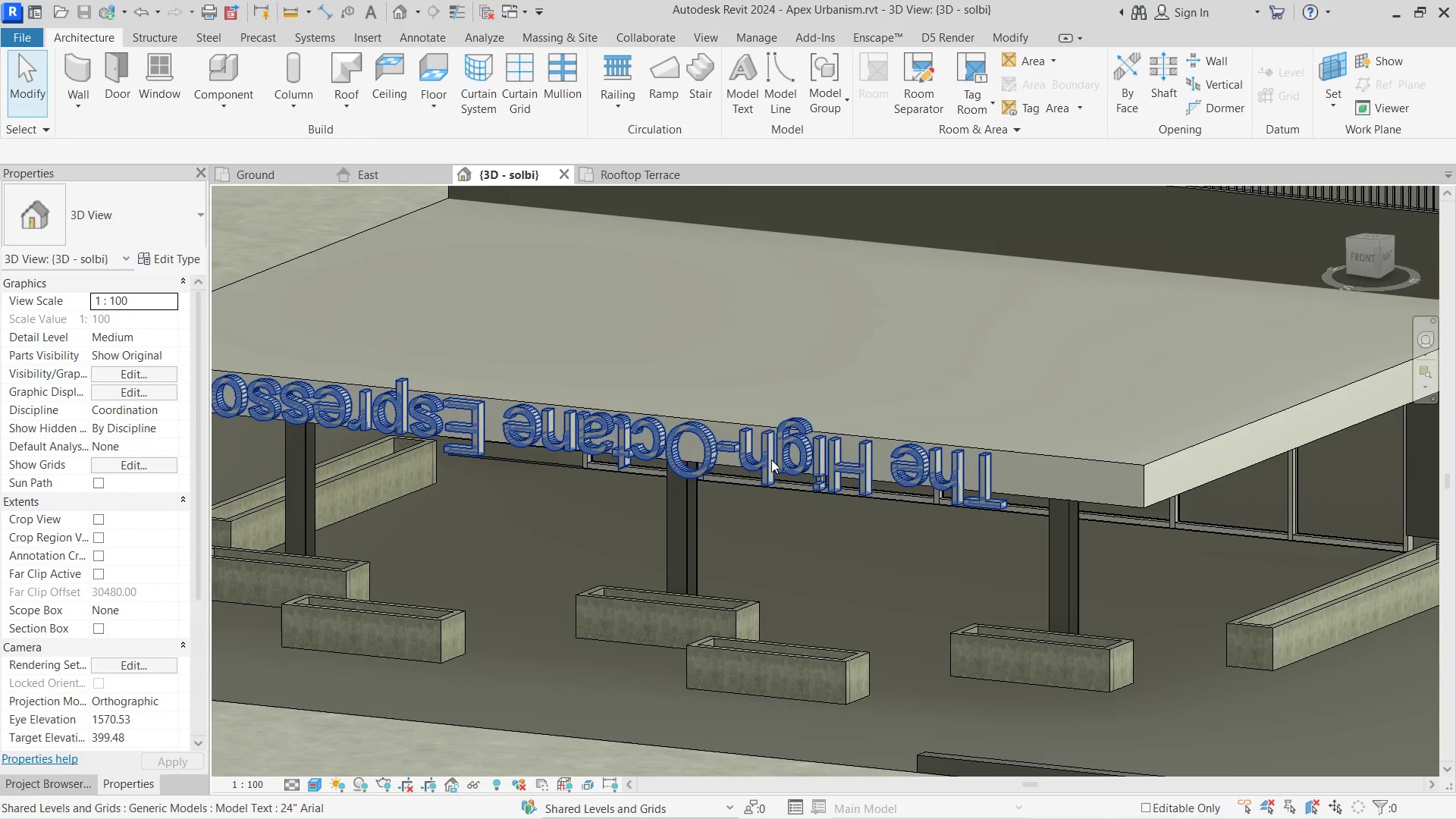 
key(Escape)
 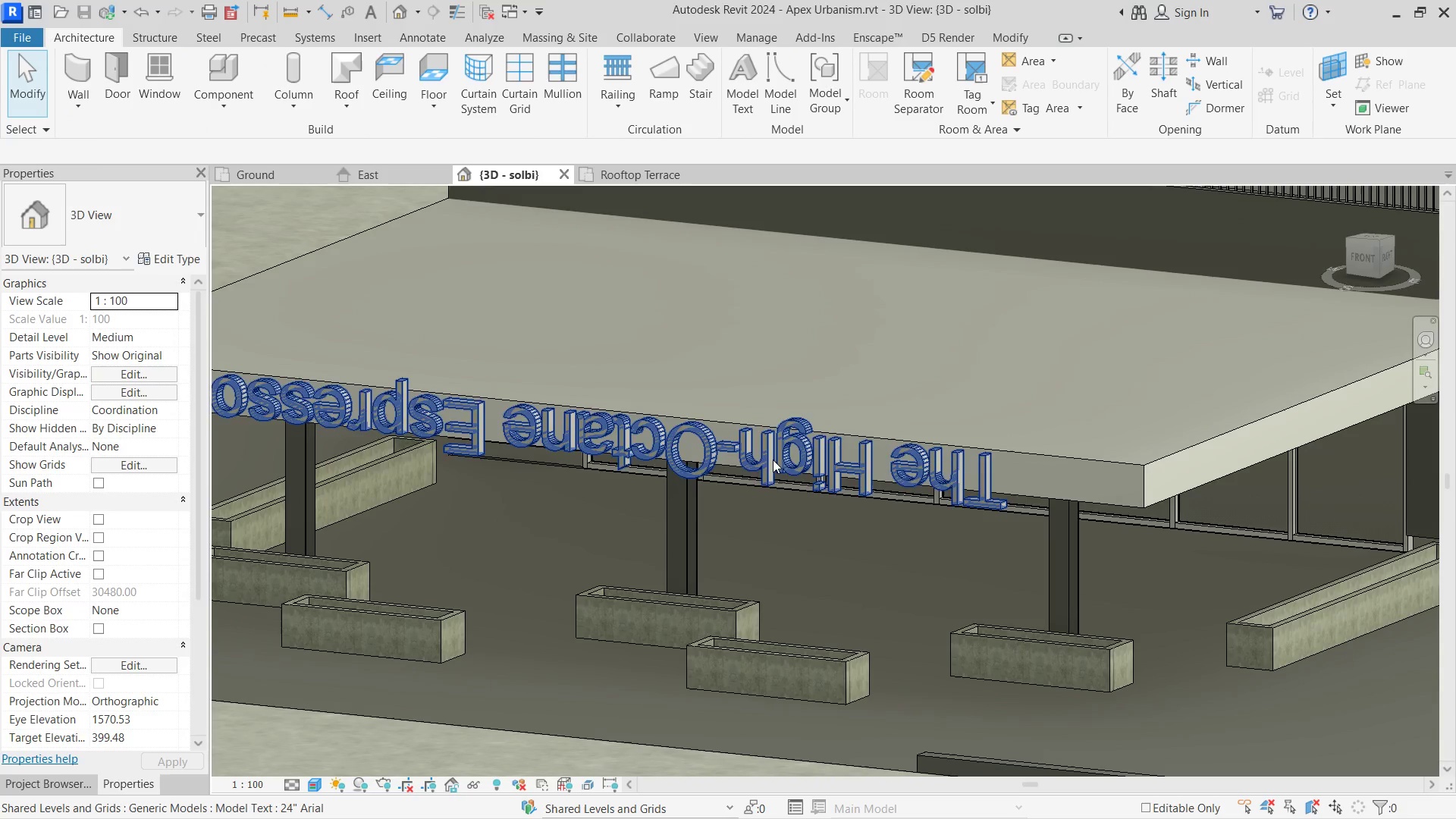 
left_click([773, 460])
 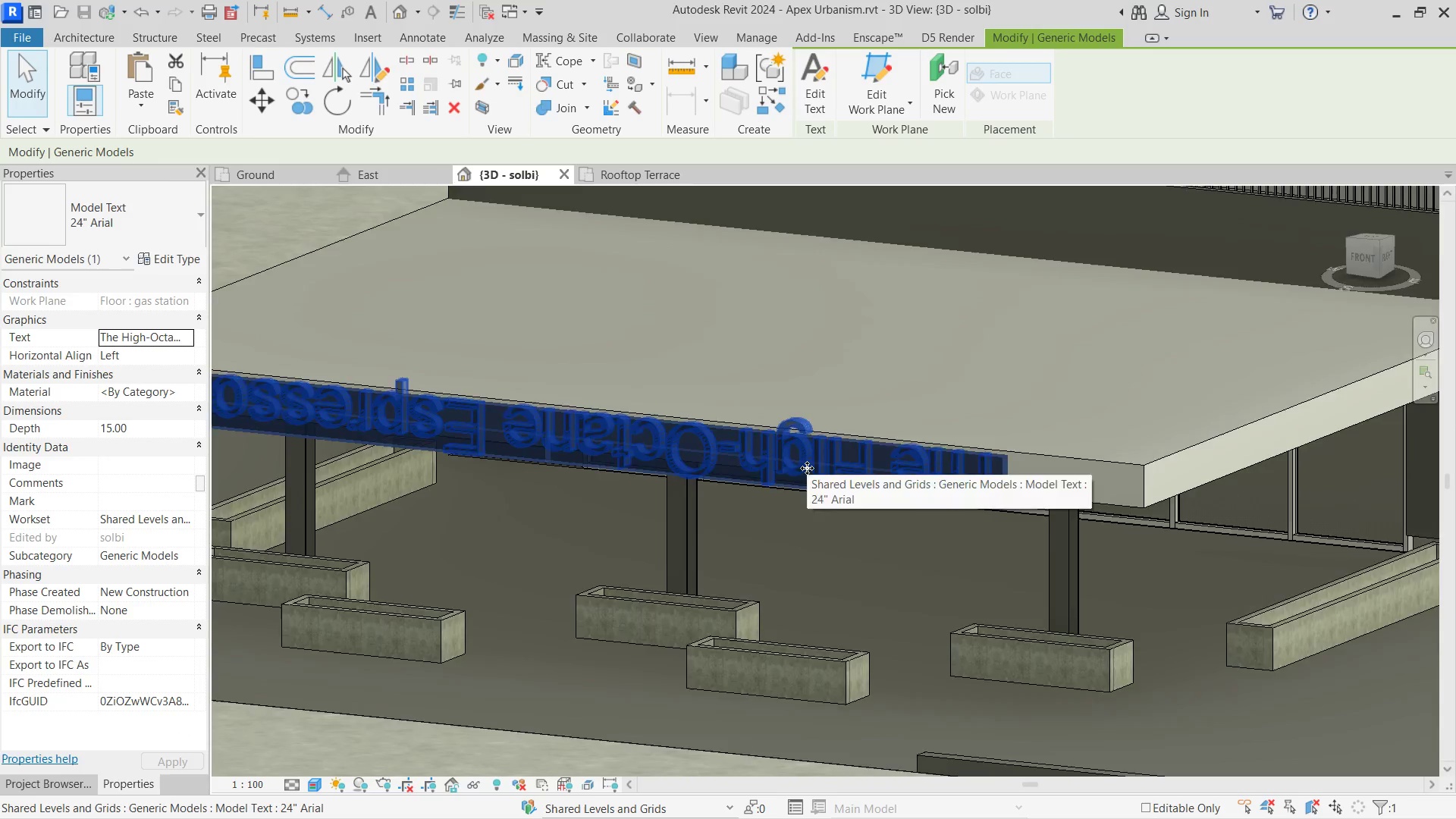 
scroll: coordinate [807, 468], scroll_direction: down, amount: 5.0
 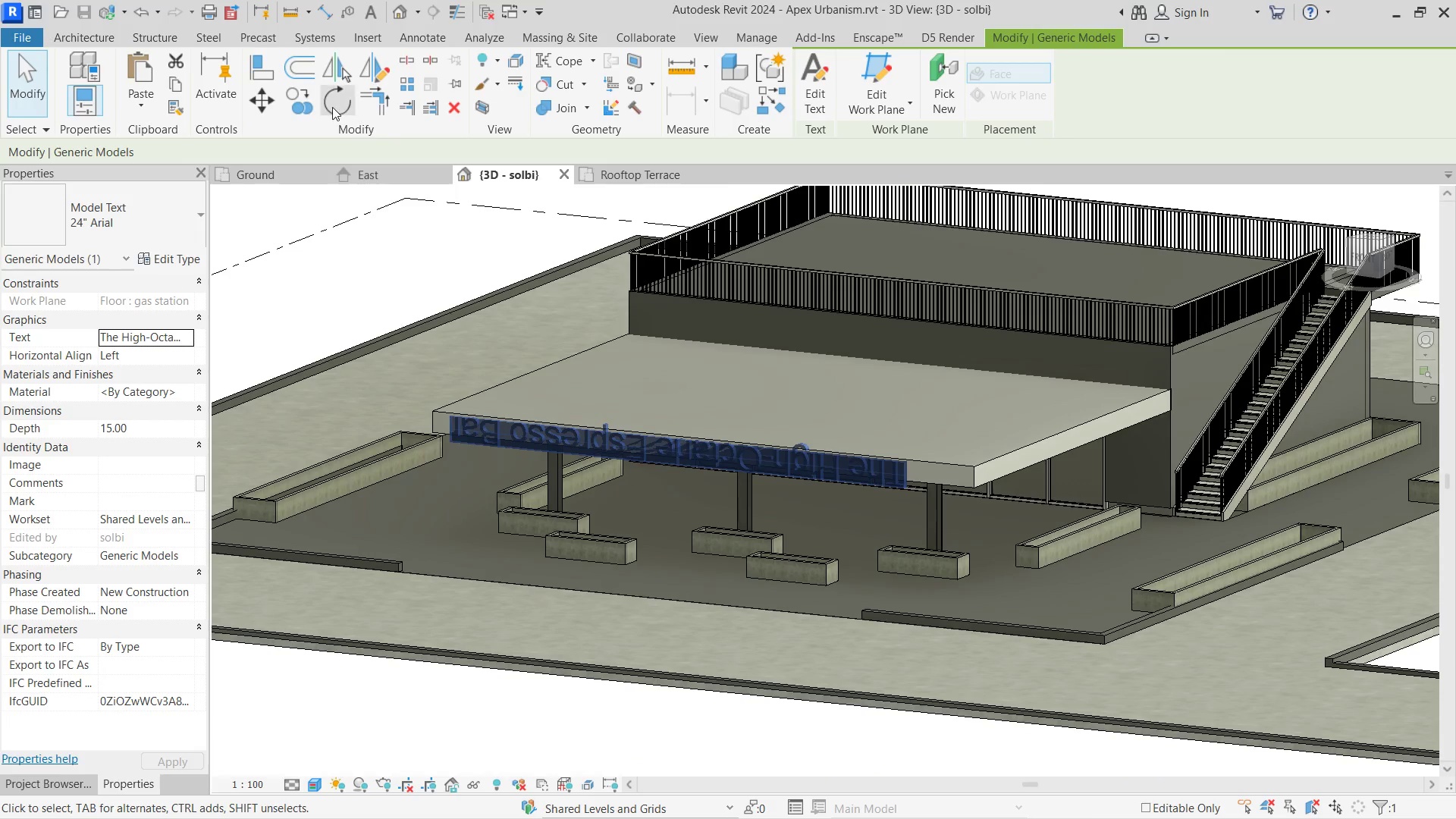 
left_click([333, 106])
 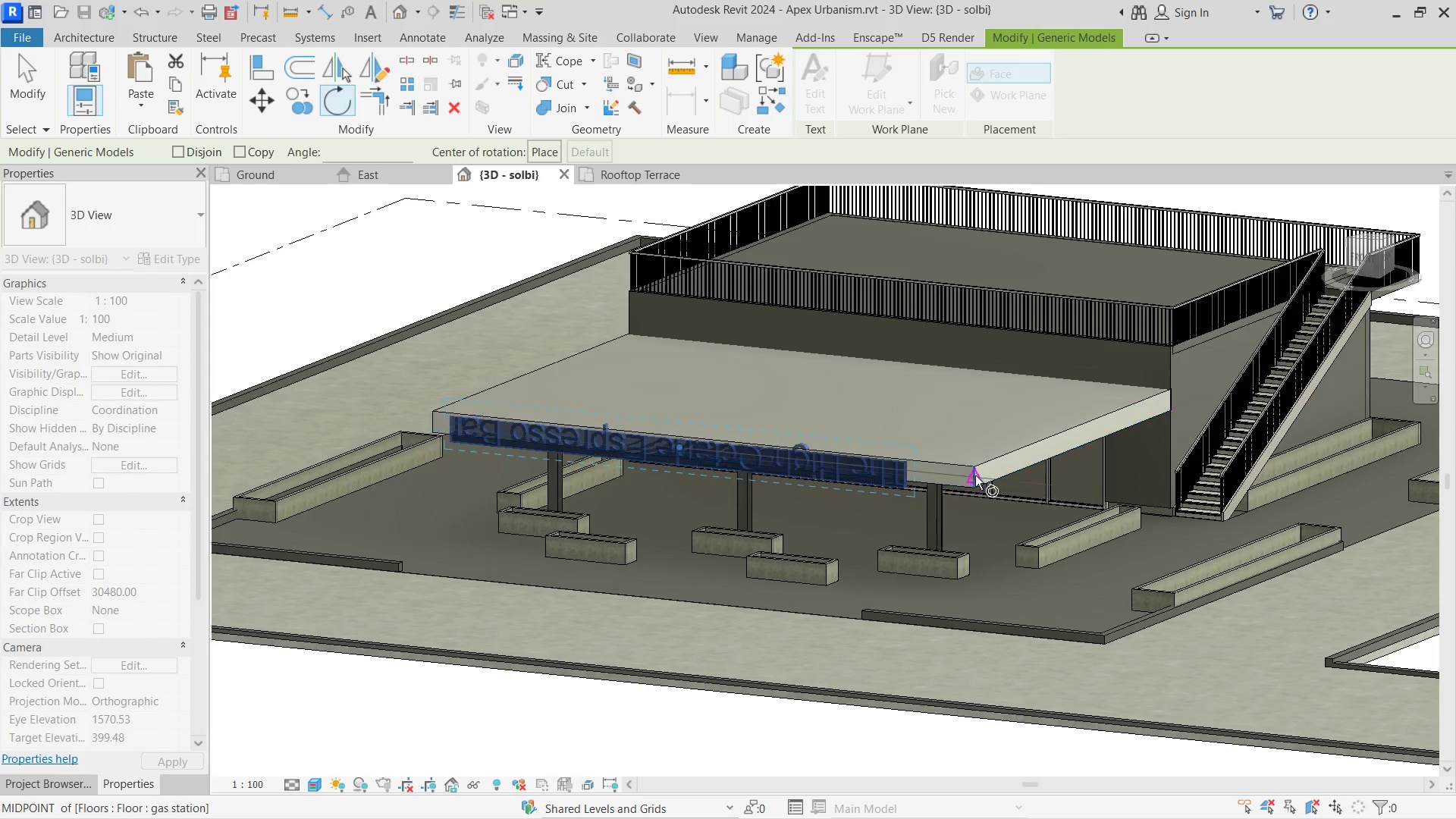 
left_click([967, 475])
 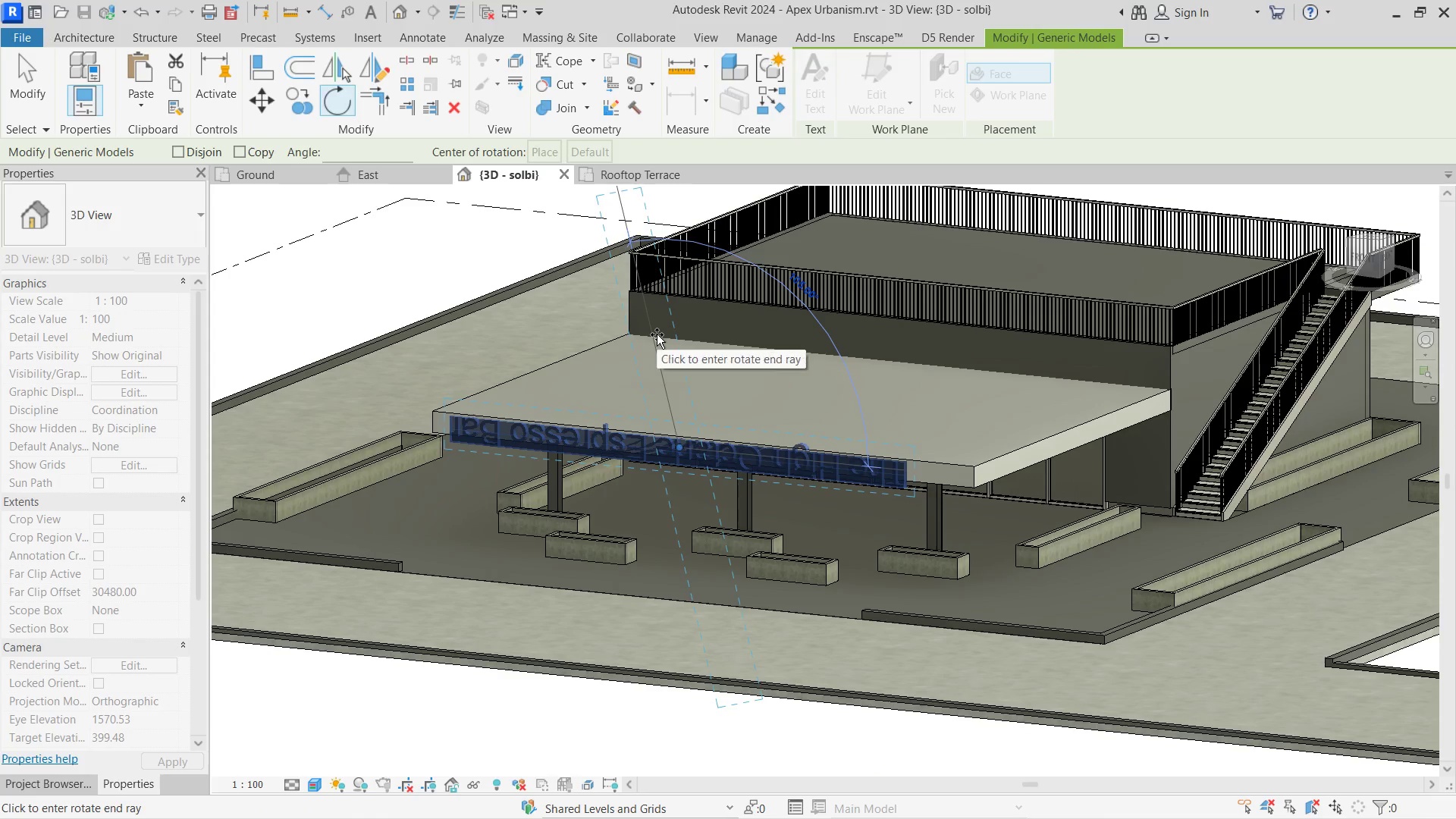 
key(Numpad1)
 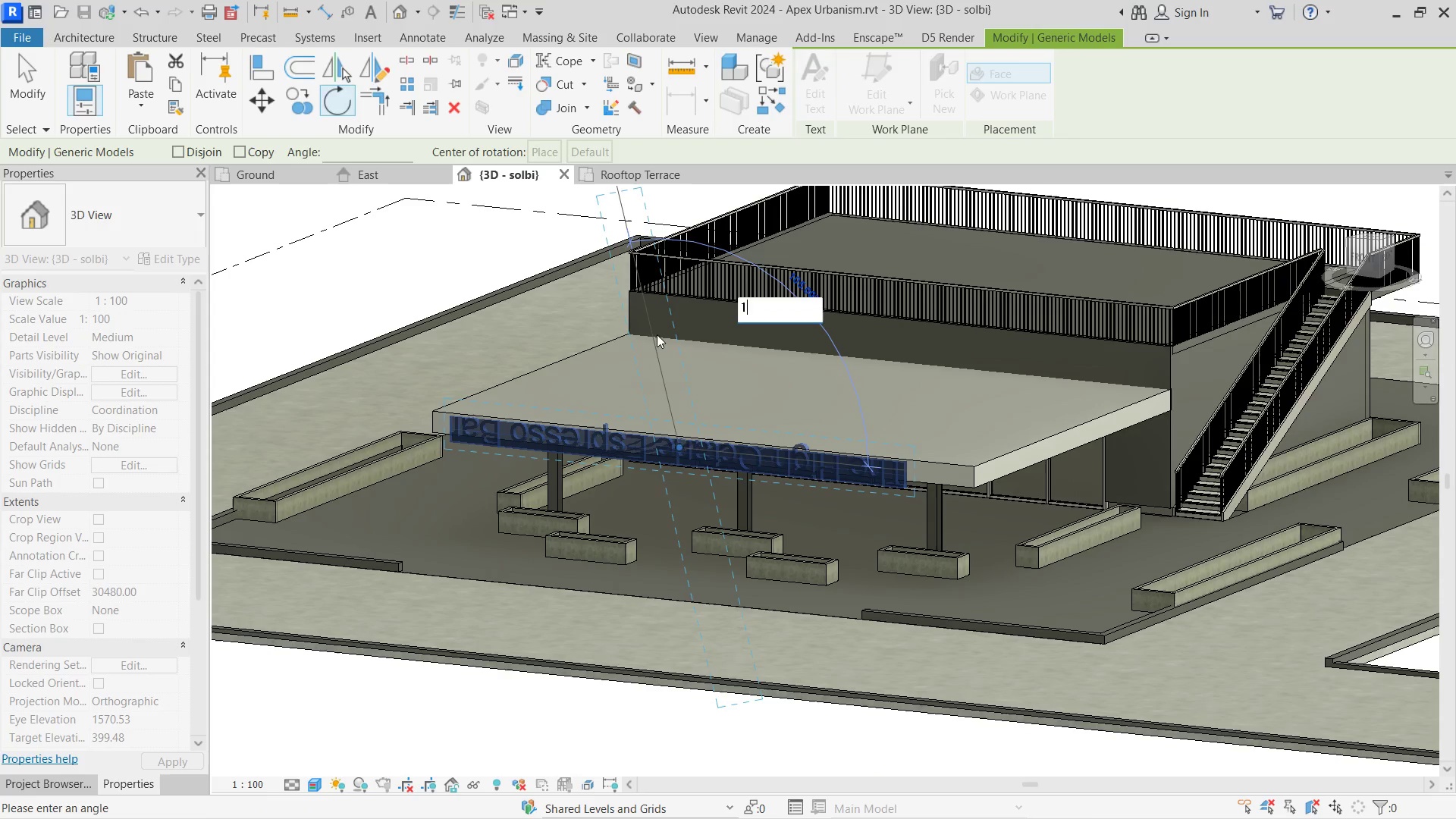 
key(Numpad8)
 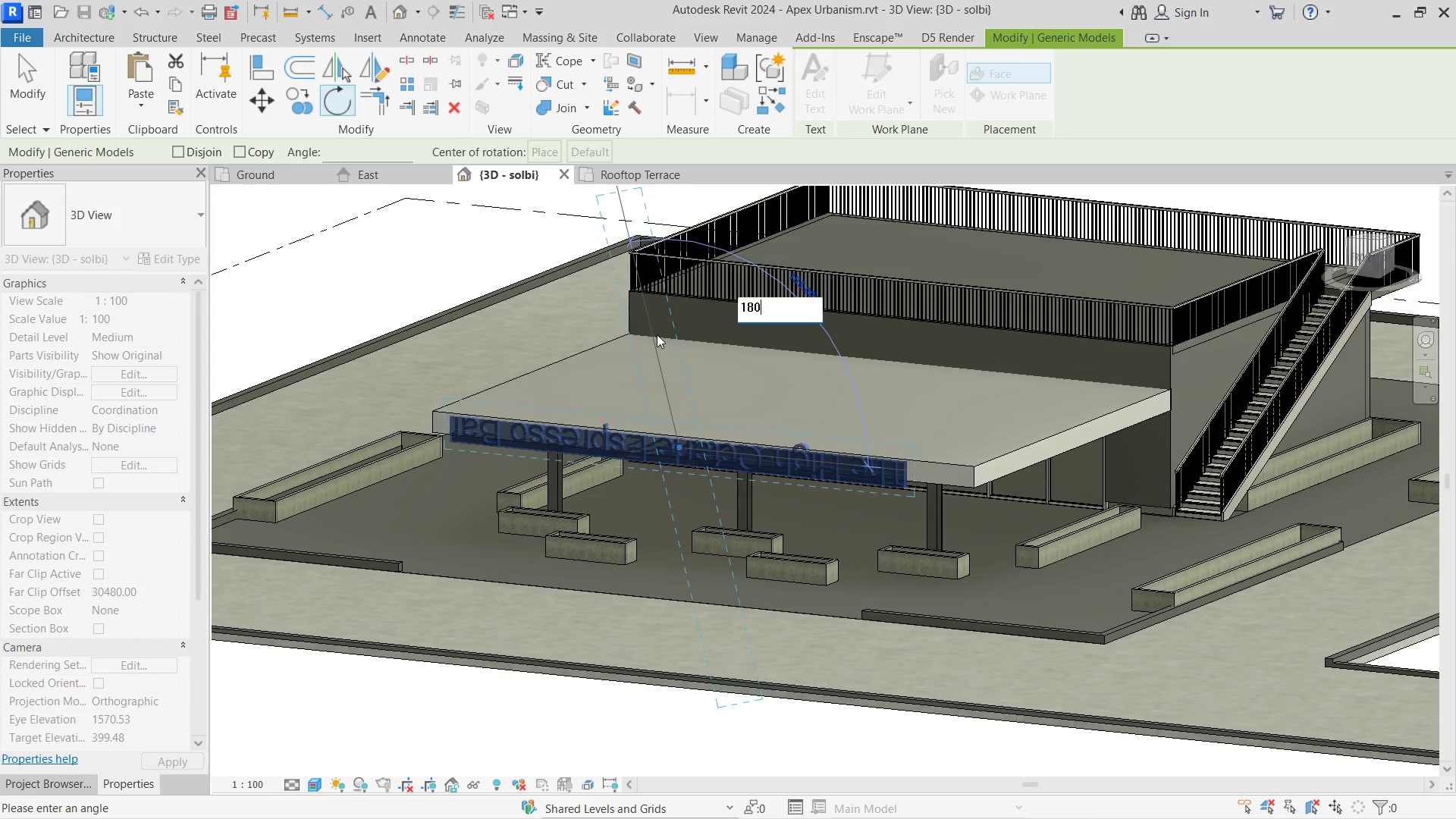 
key(Numpad0)
 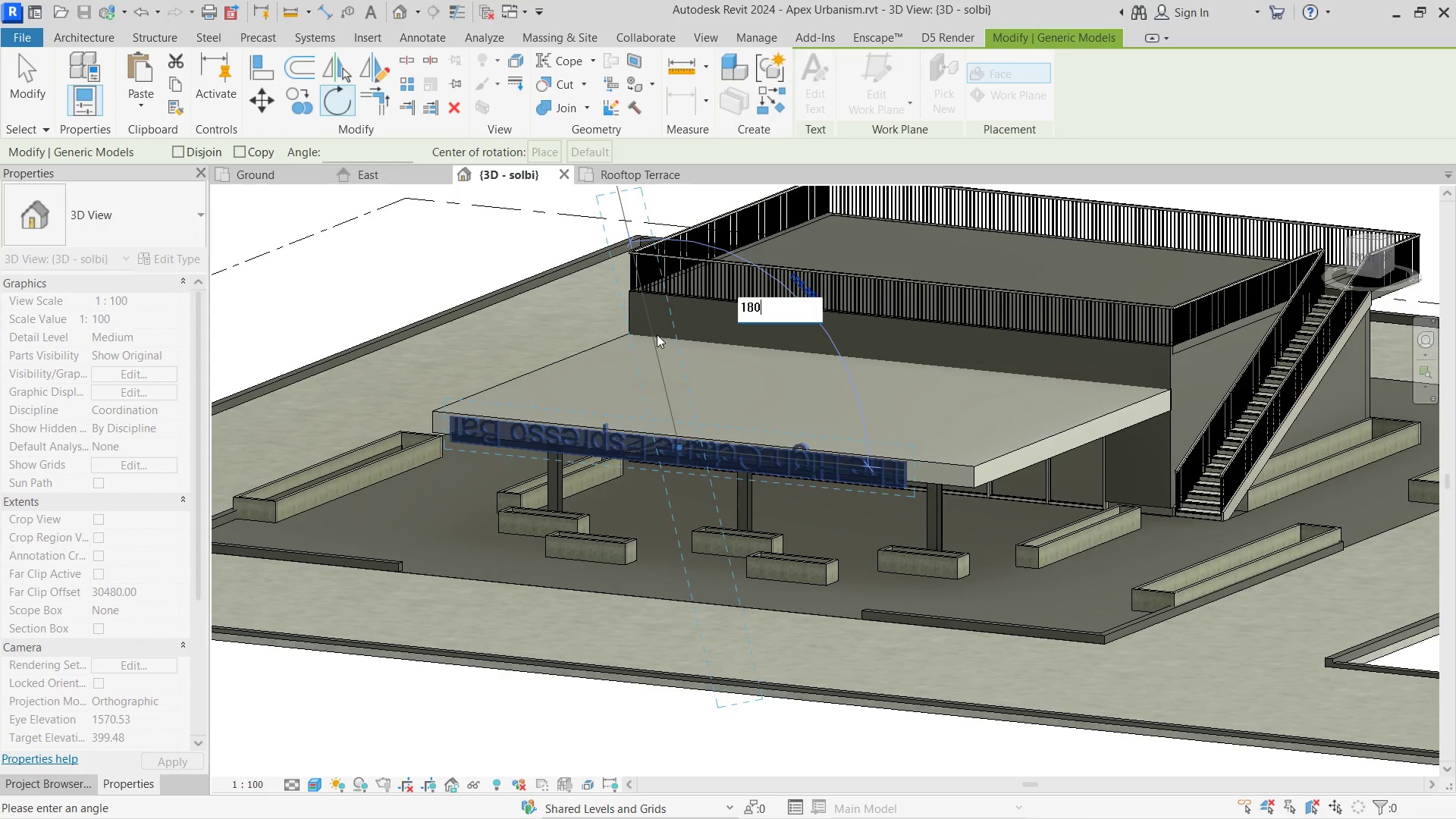 
key(NumpadEnter)
 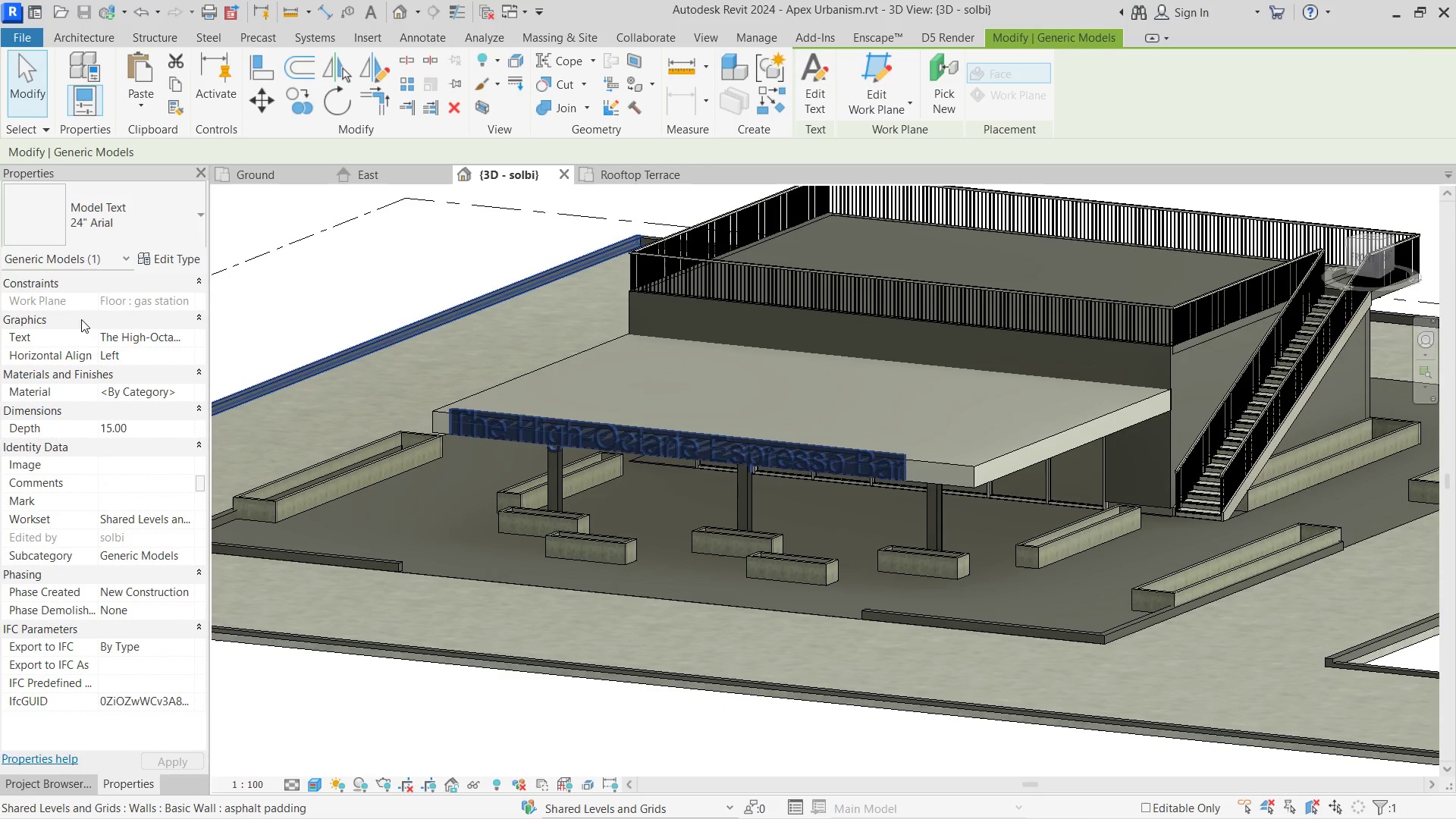 
left_click([160, 264])
 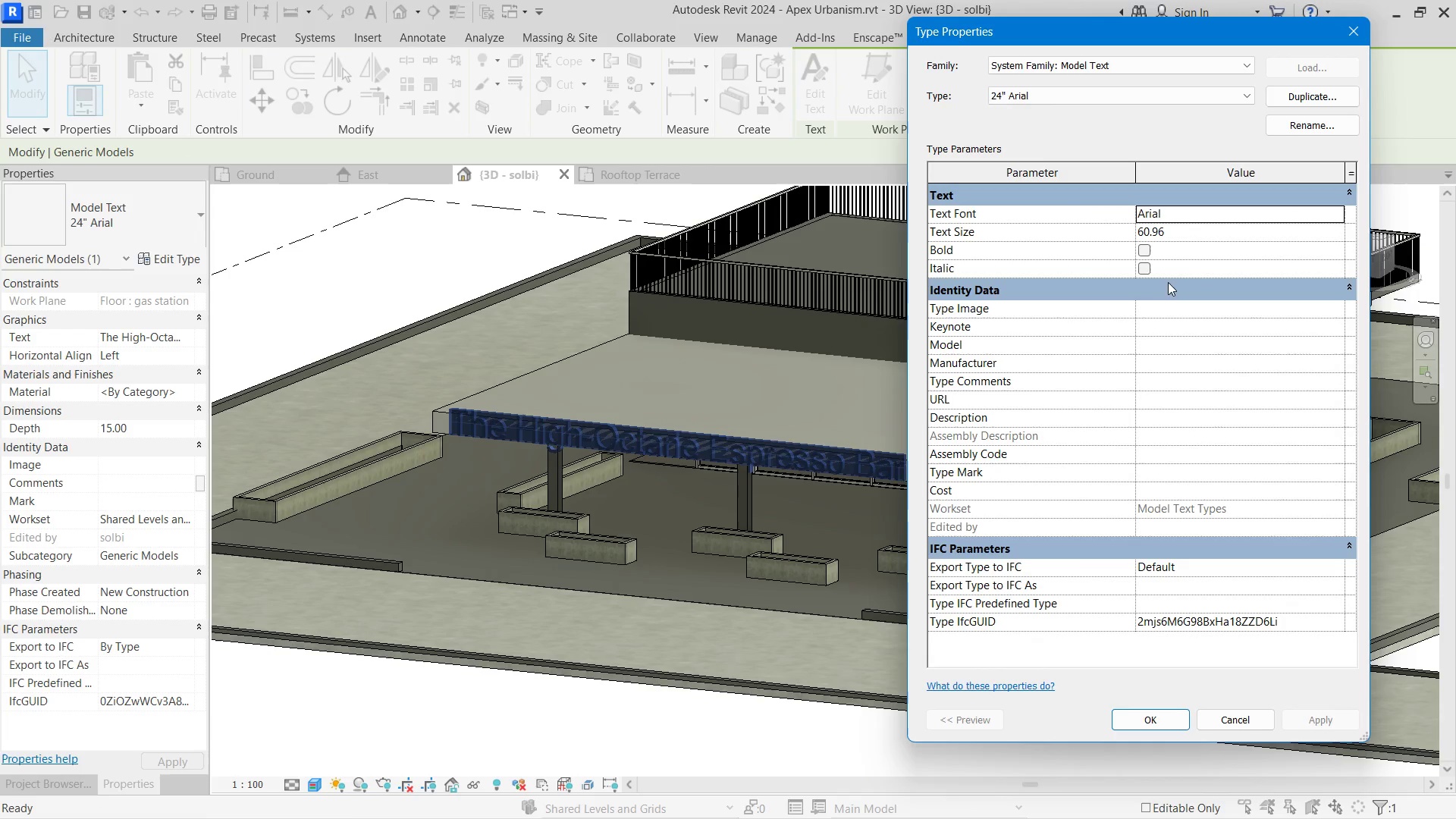 
left_click([1188, 240])
 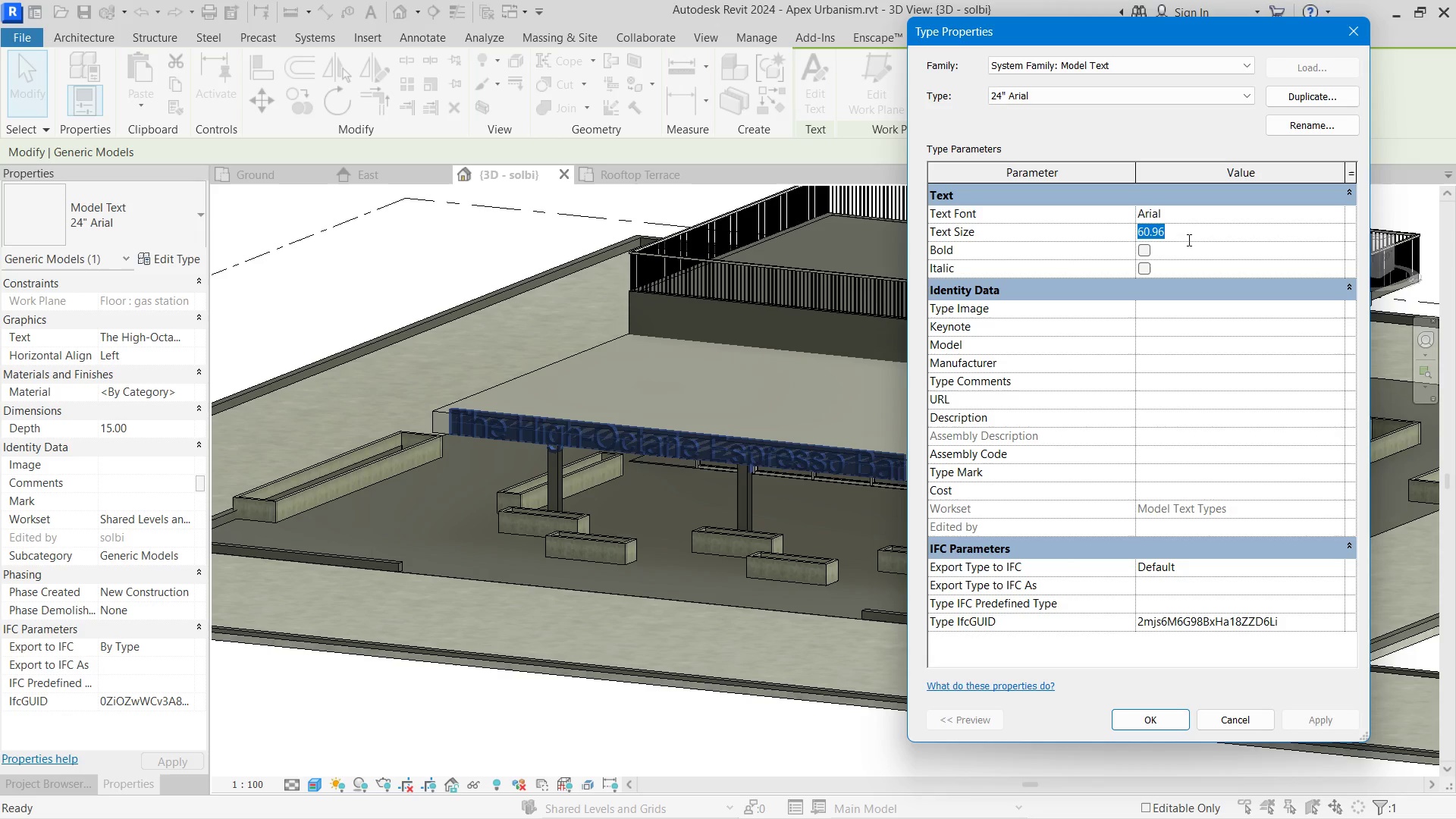 
key(Numpad4)
 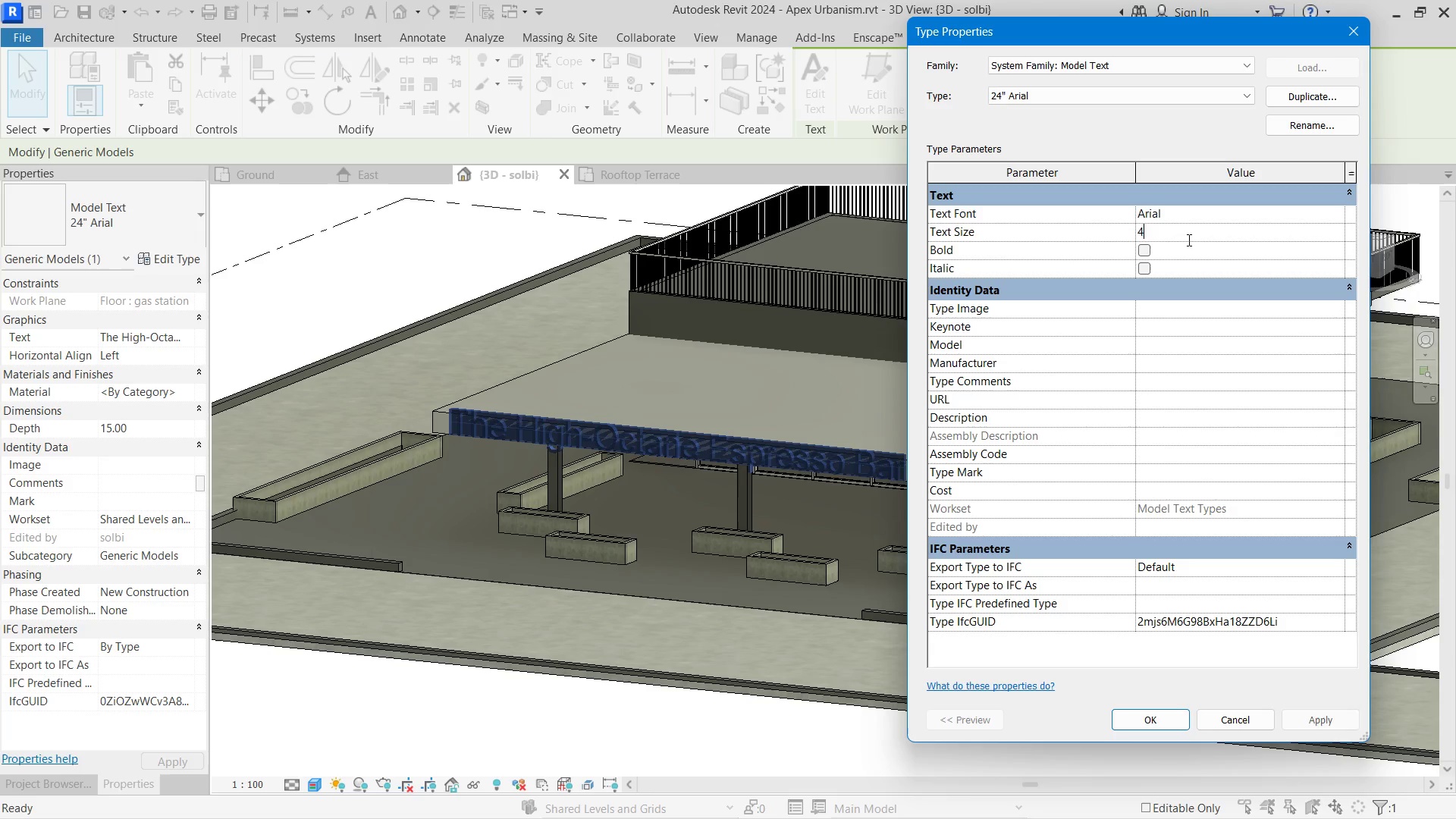 
key(Numpad0)
 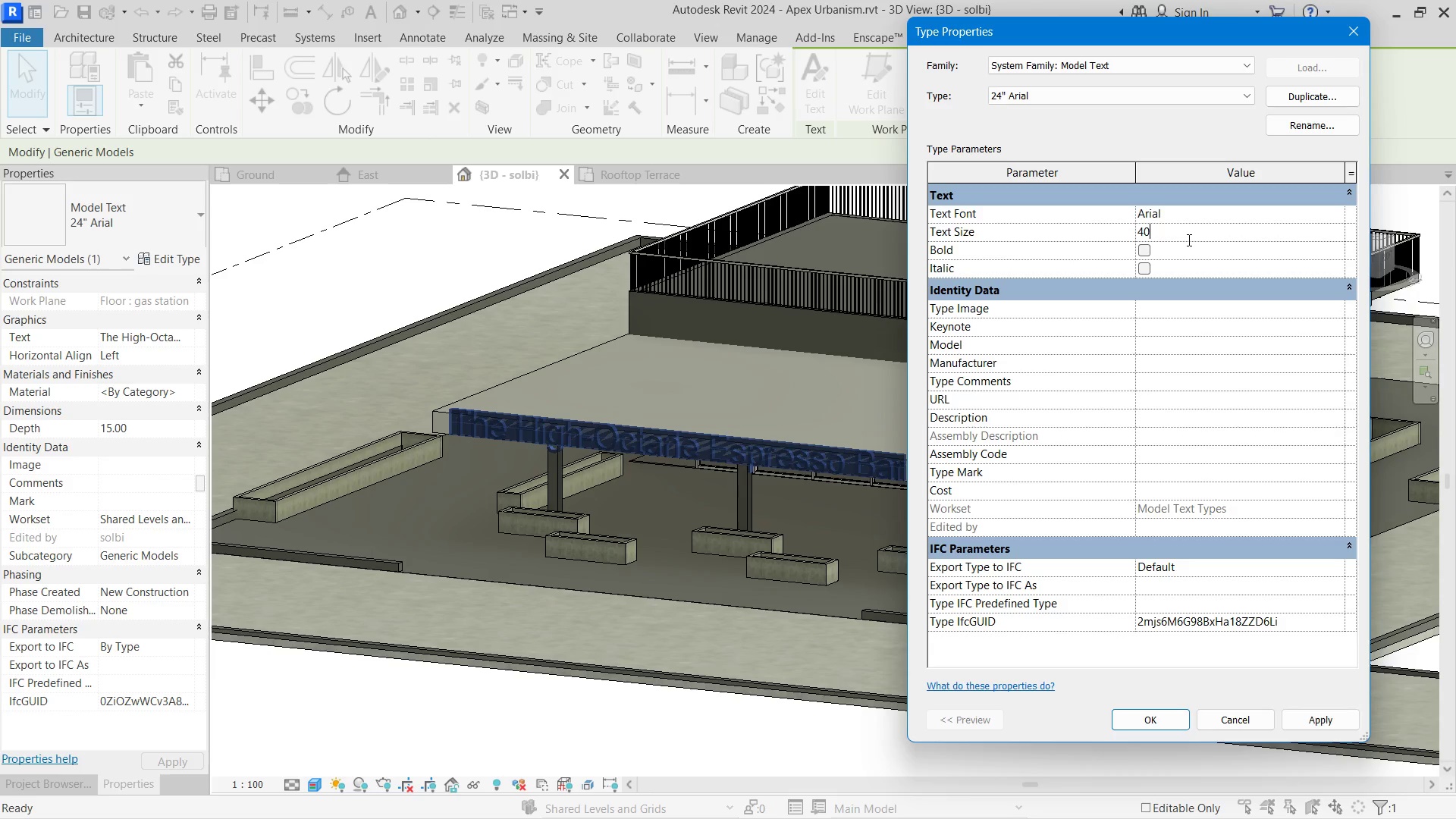 
key(NumpadEnter)
 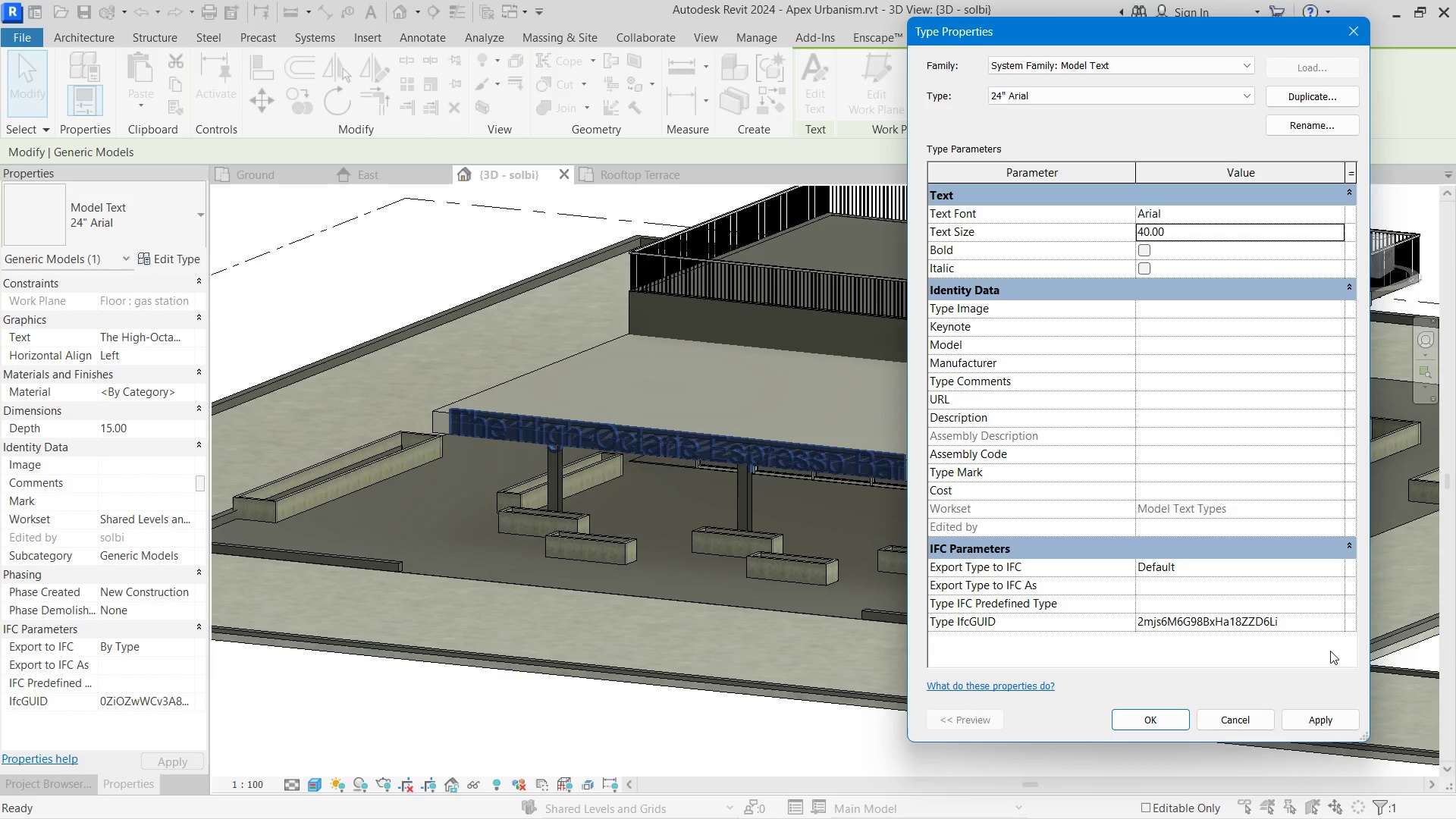 
left_click([1337, 711])
 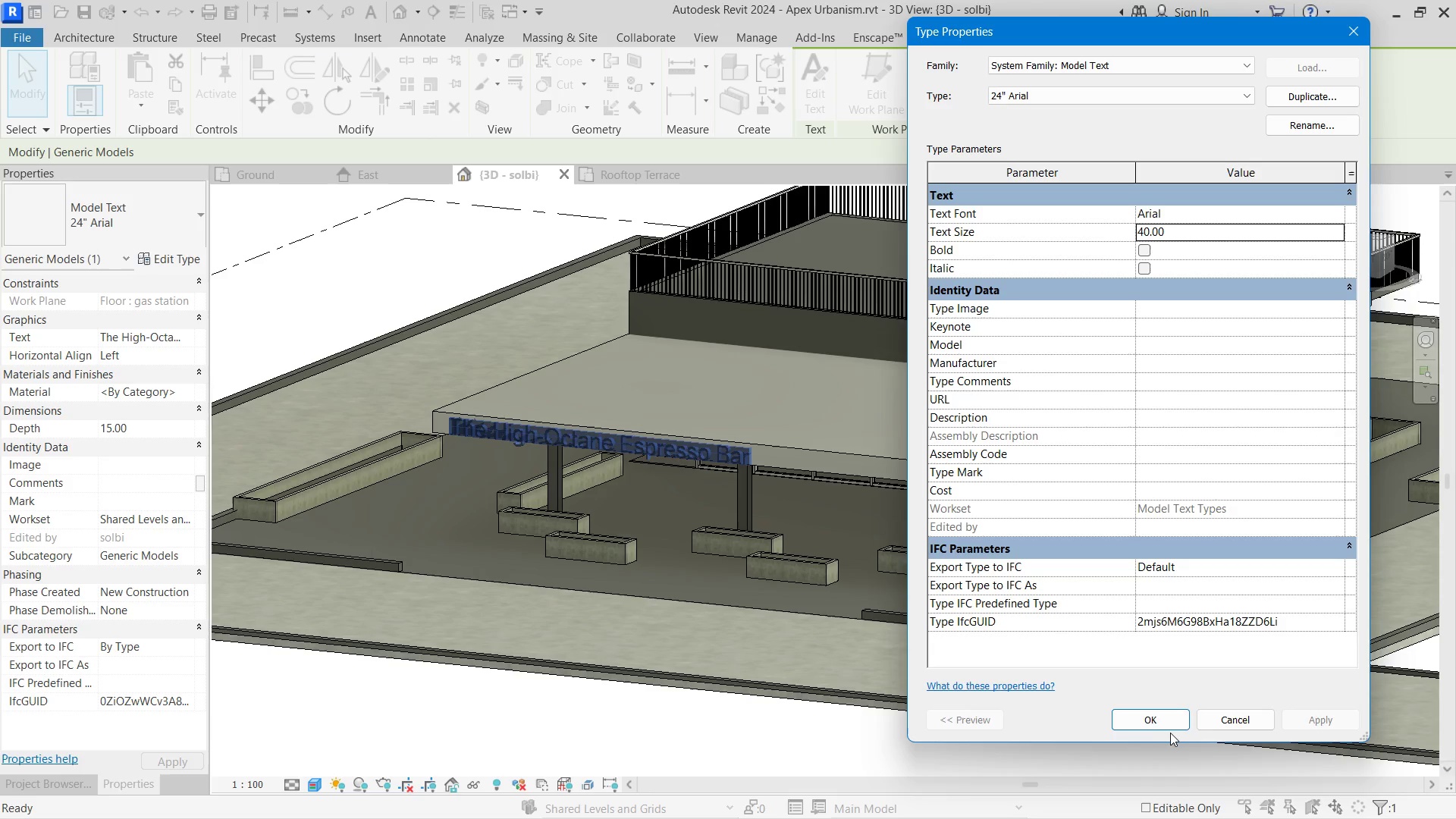 
left_click([1163, 733])
 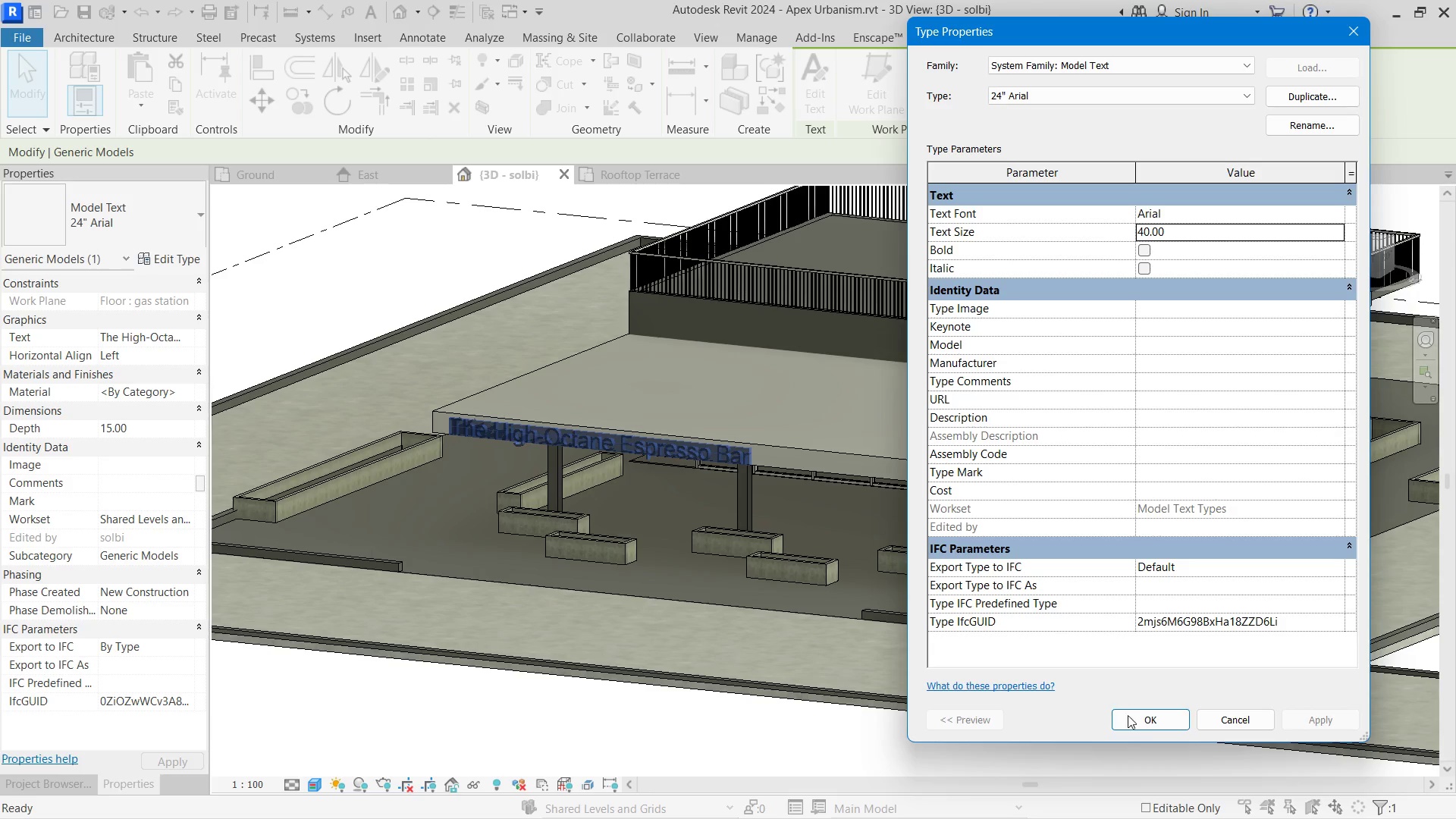 
left_click([1145, 720])
 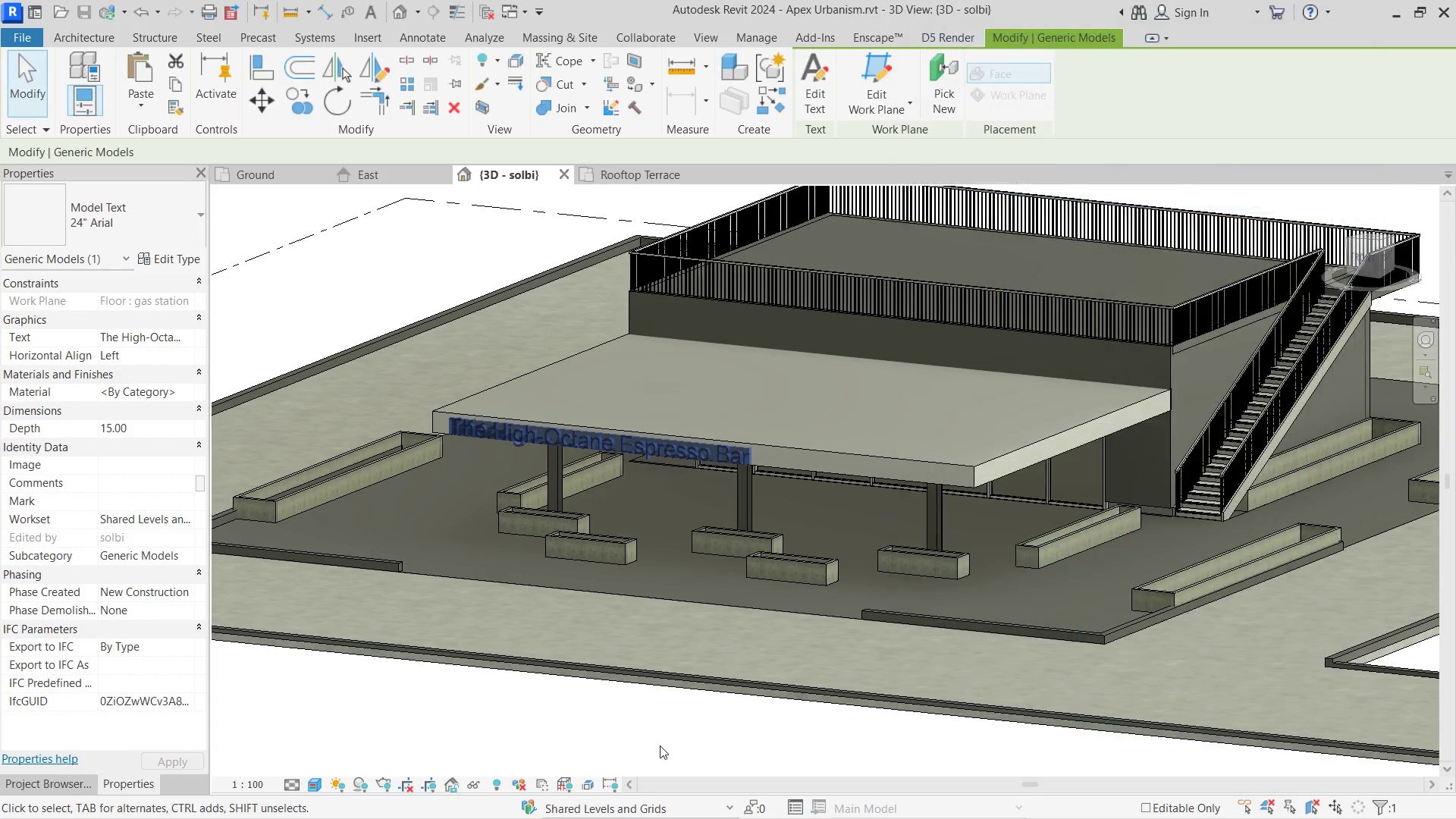 
left_click([658, 744])
 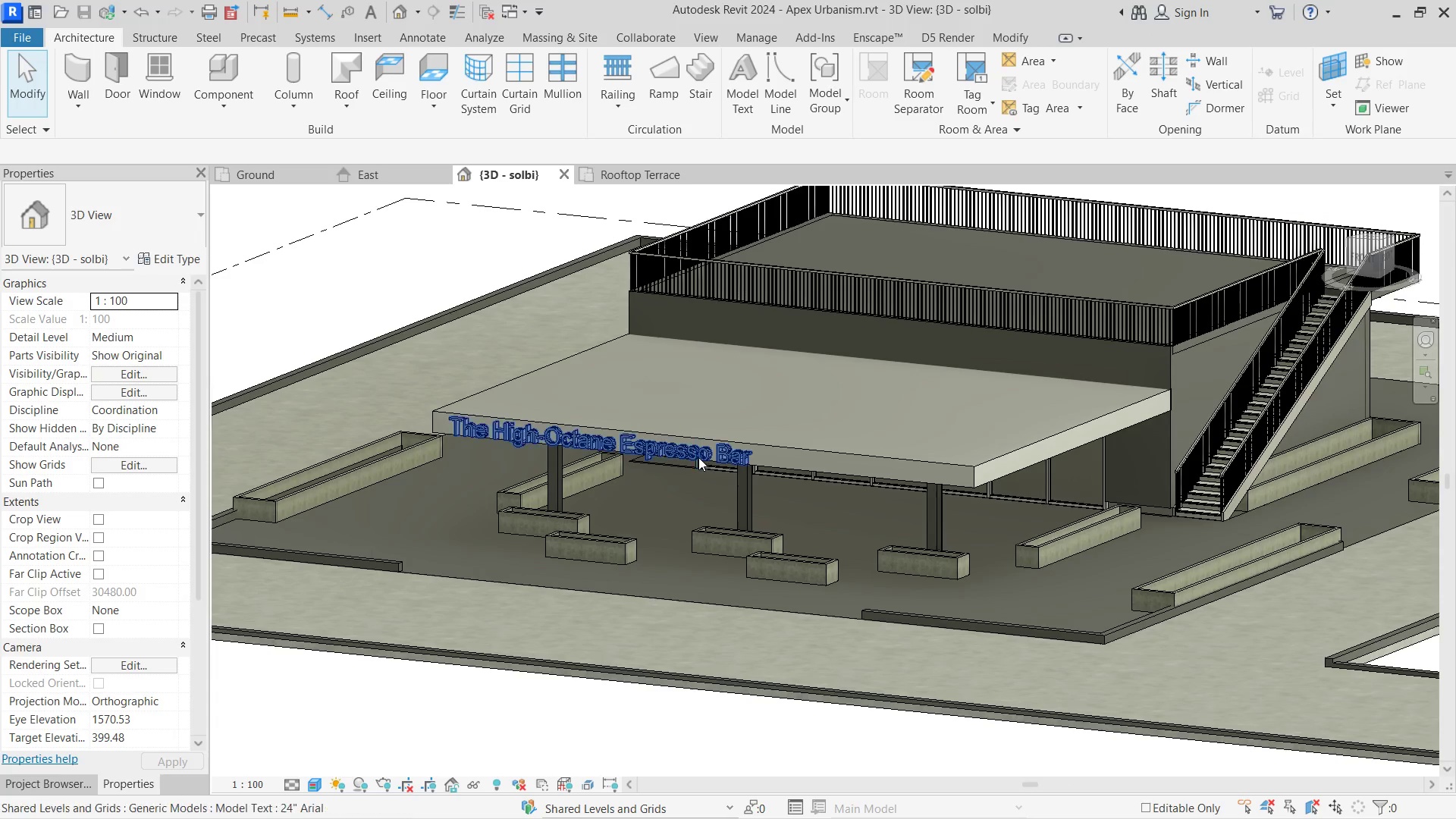 
left_click([698, 457])
 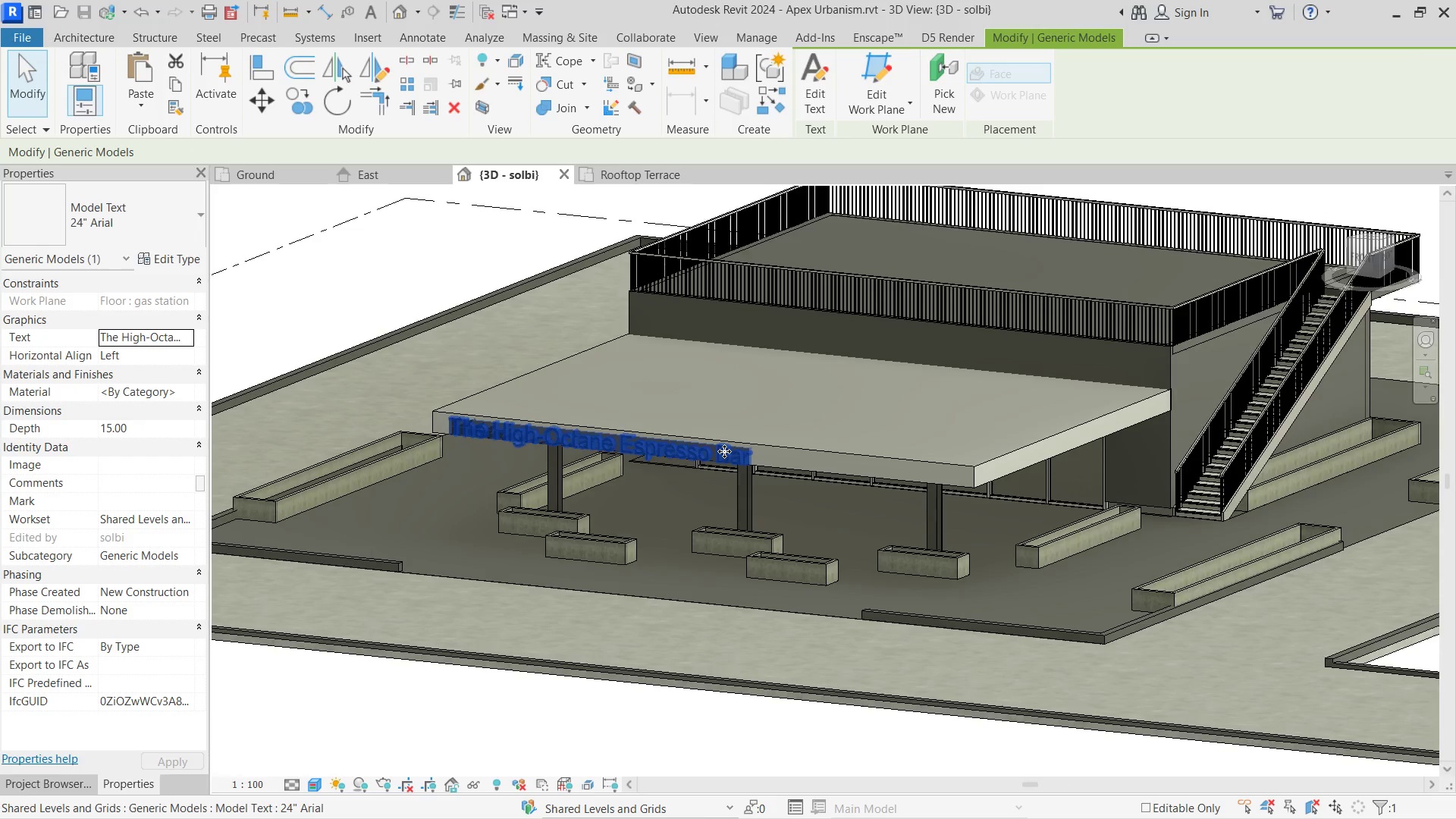 
left_click_drag(start_coordinate=[736, 451], to_coordinate=[879, 460])
 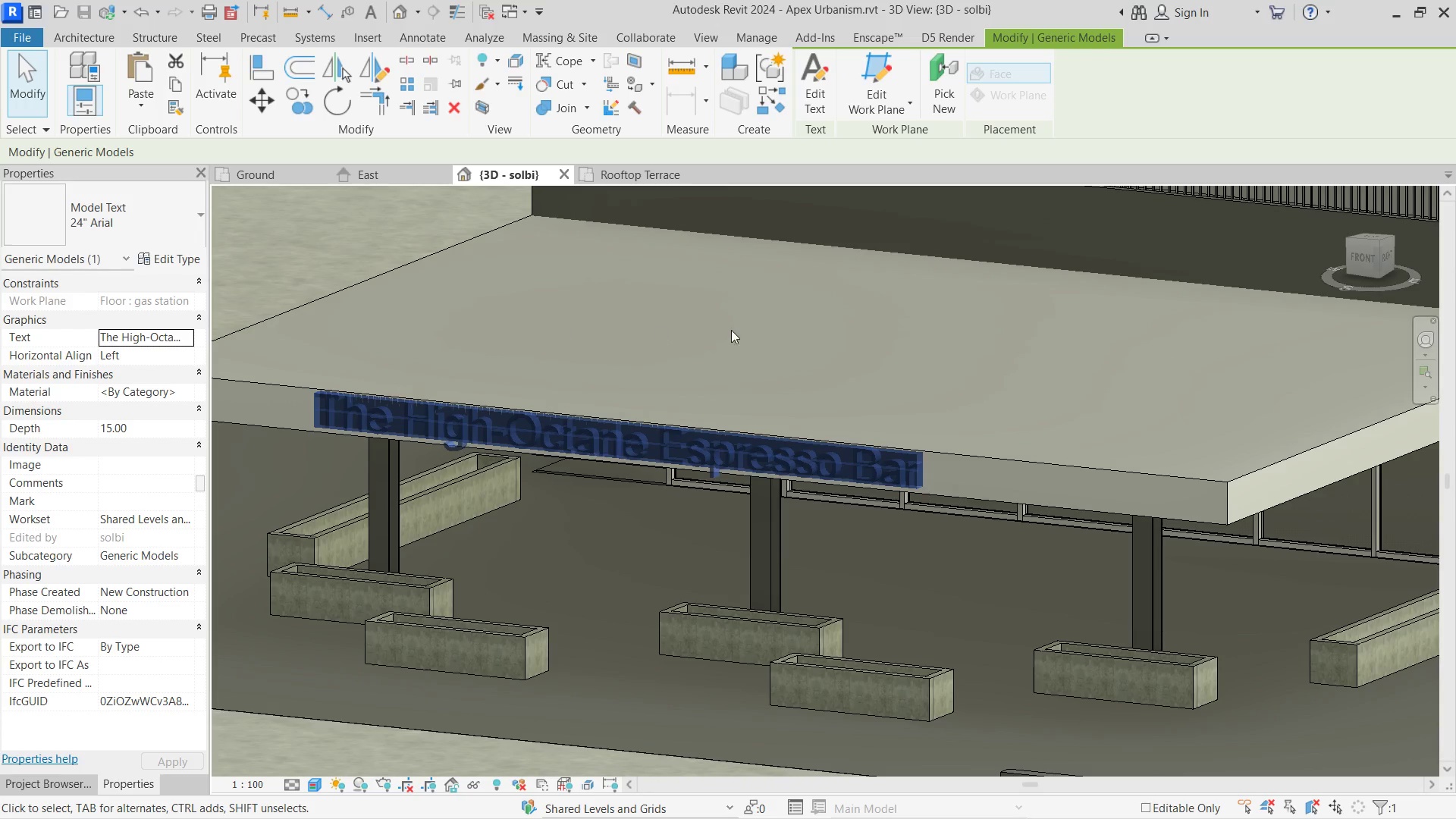 
scroll: coordinate [724, 451], scroll_direction: up, amount: 5.0
 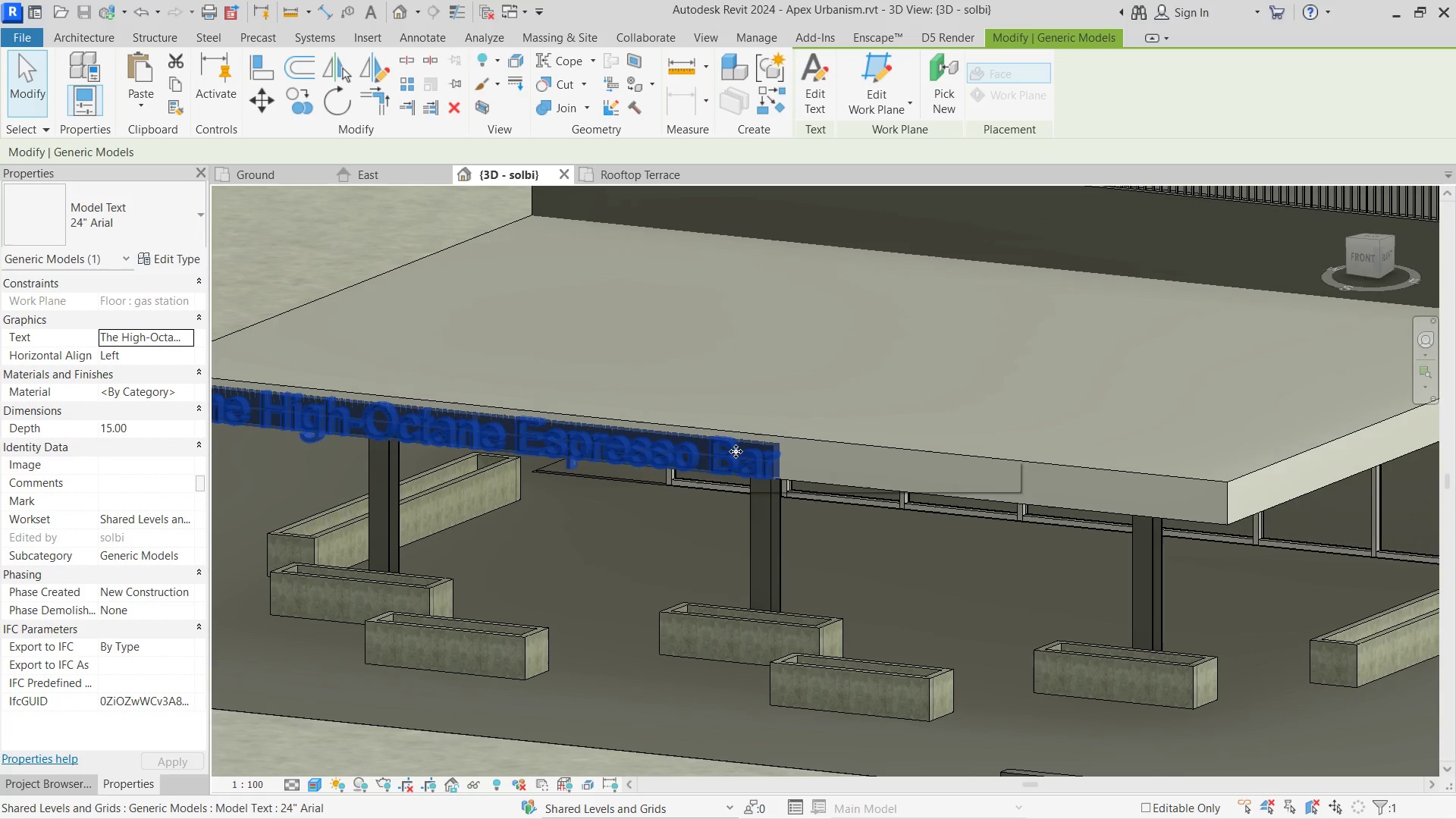 
key(Shift+ShiftLeft)
 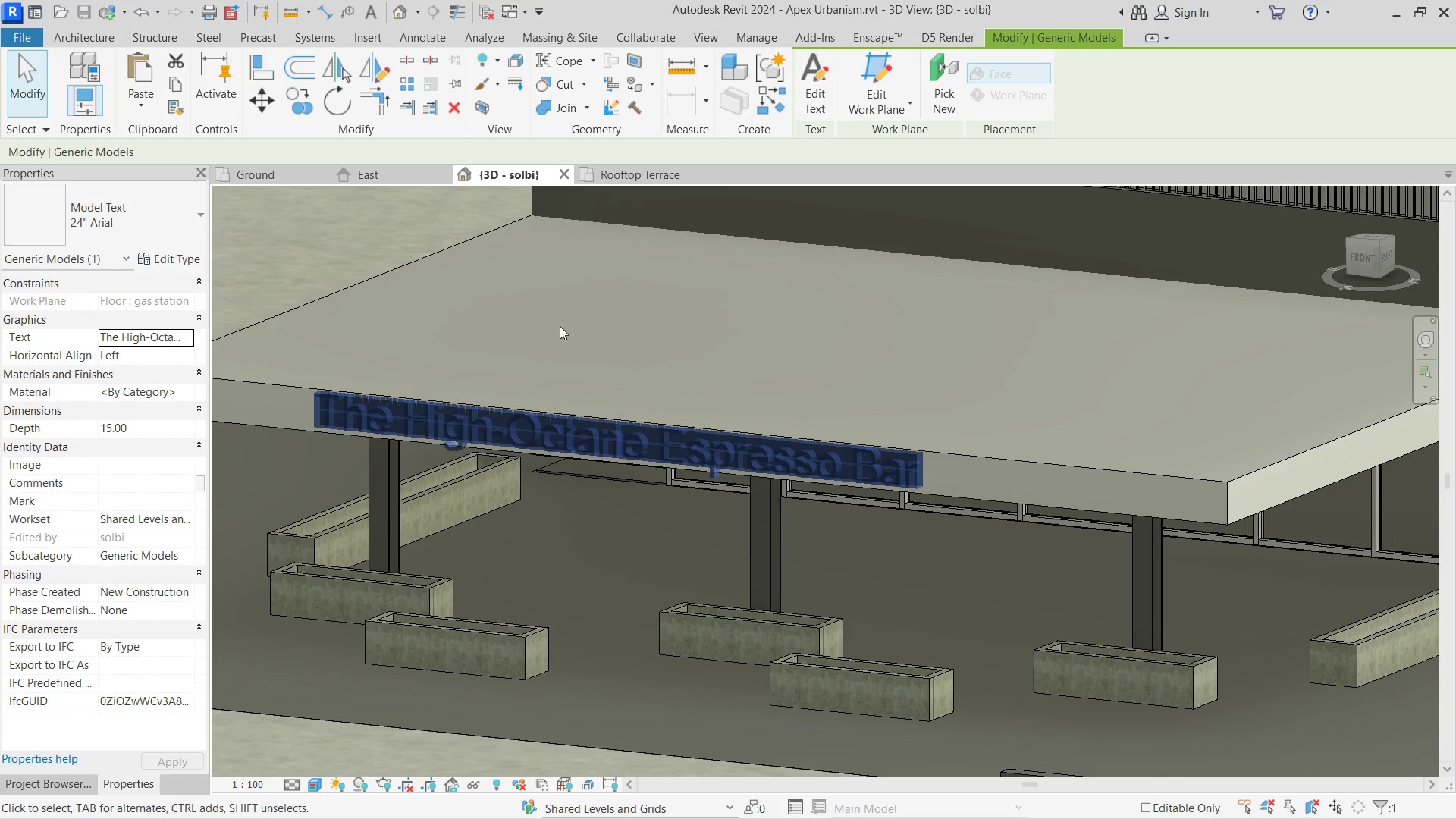 
scroll: coordinate [736, 331], scroll_direction: down, amount: 10.0
 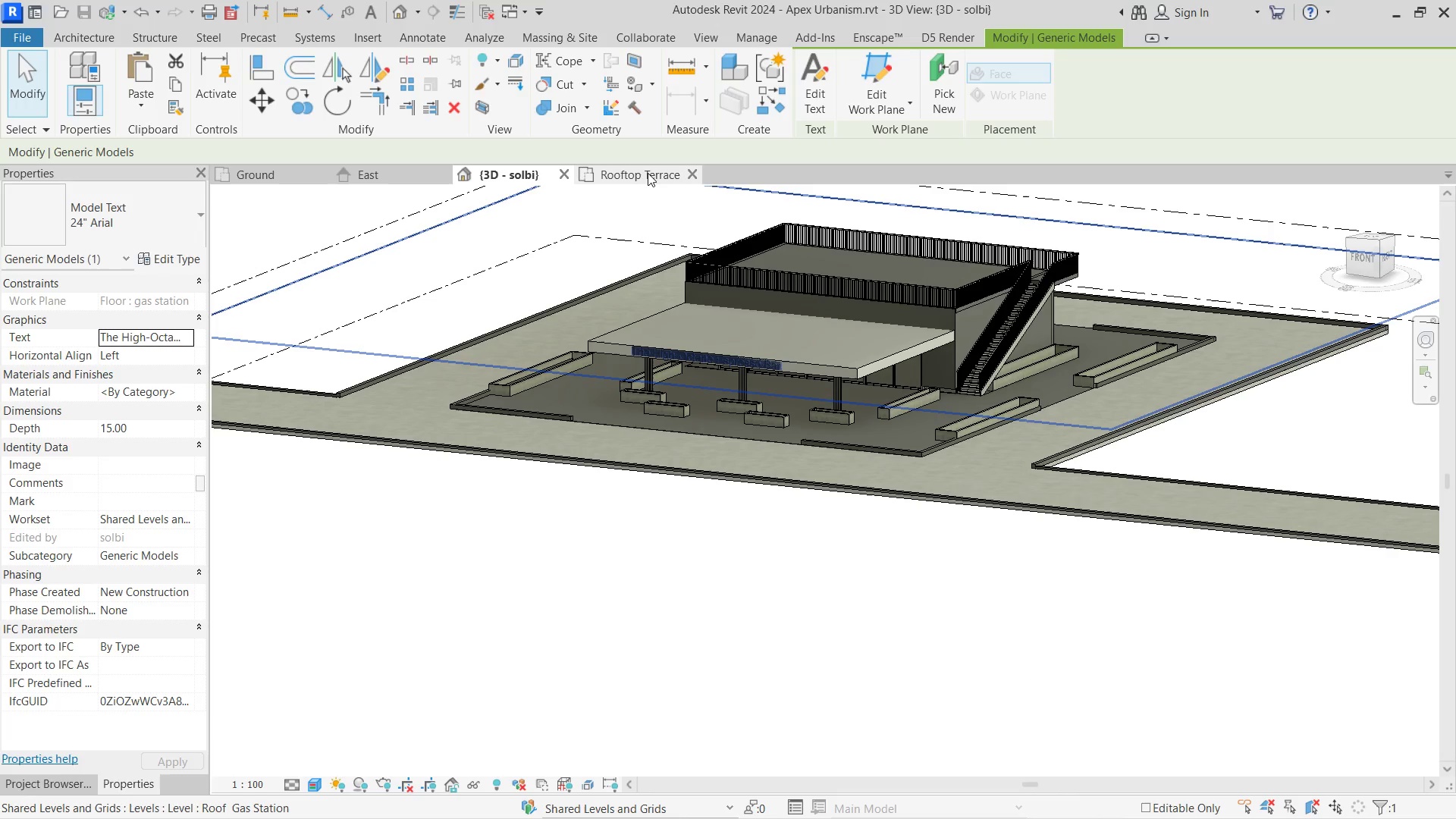 
left_click([648, 173])
 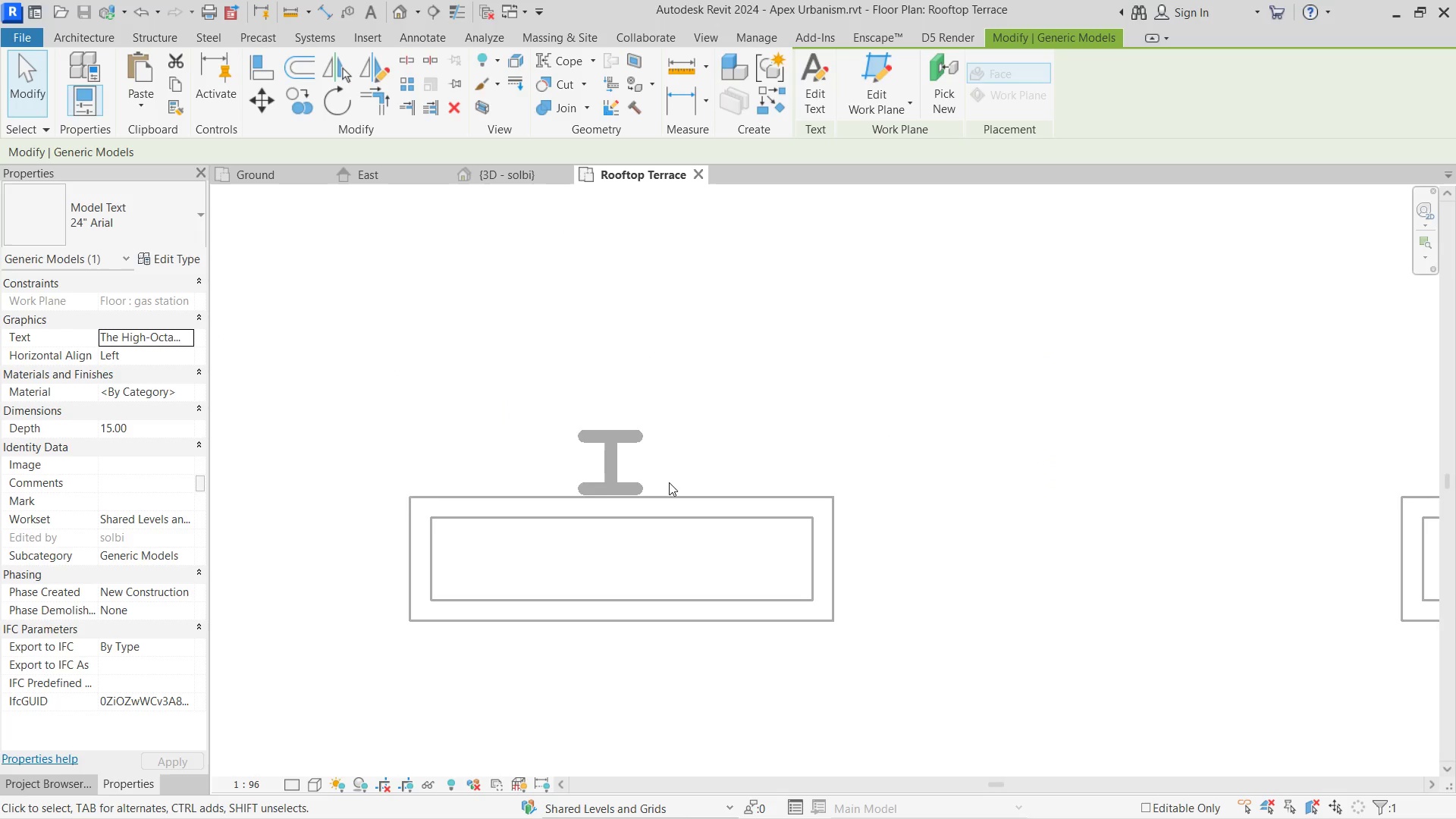 
scroll: coordinate [680, 504], scroll_direction: down, amount: 13.0
 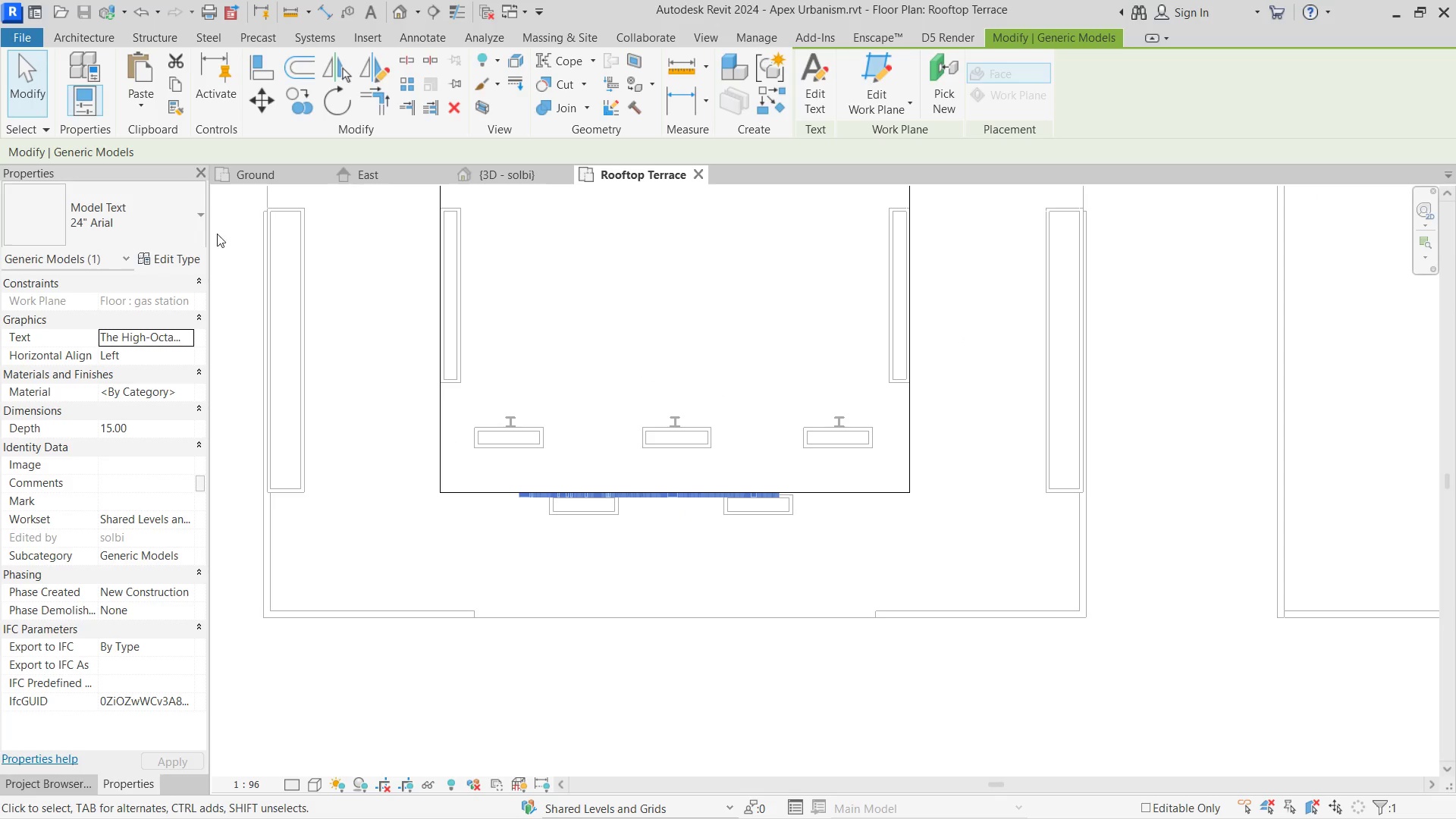 
type(wa)
 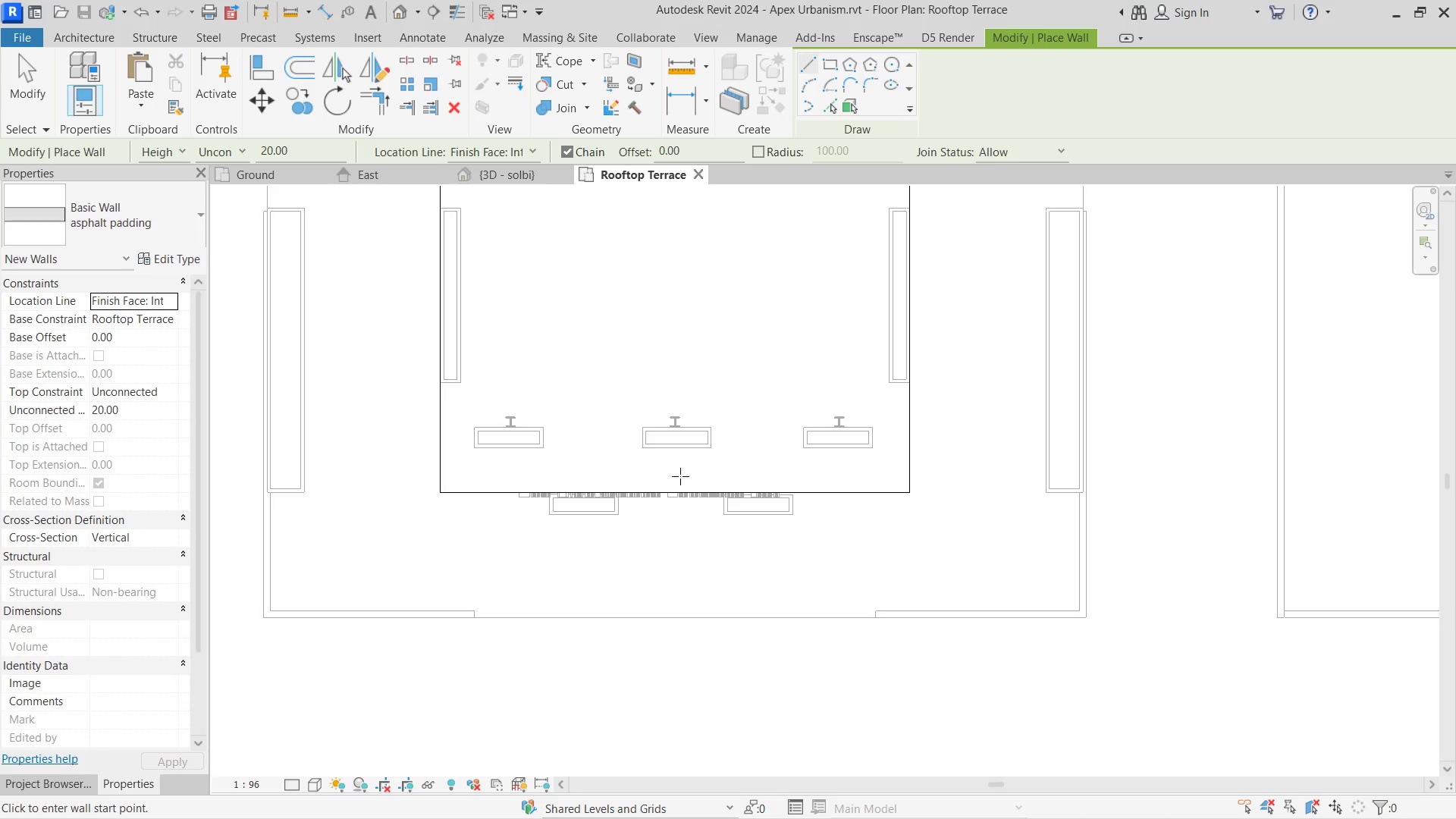 
left_click([673, 491])
 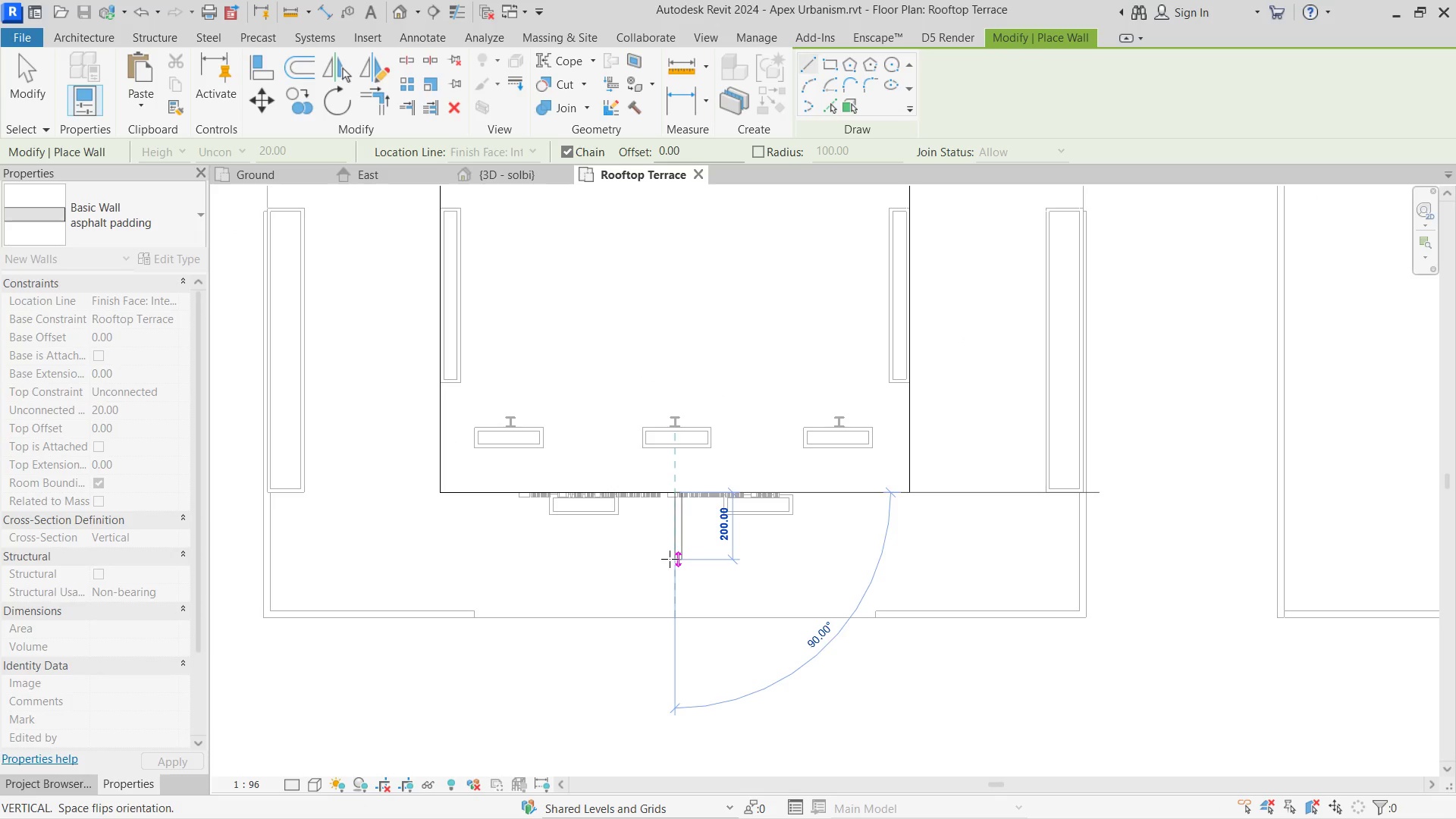 
left_click([670, 559])
 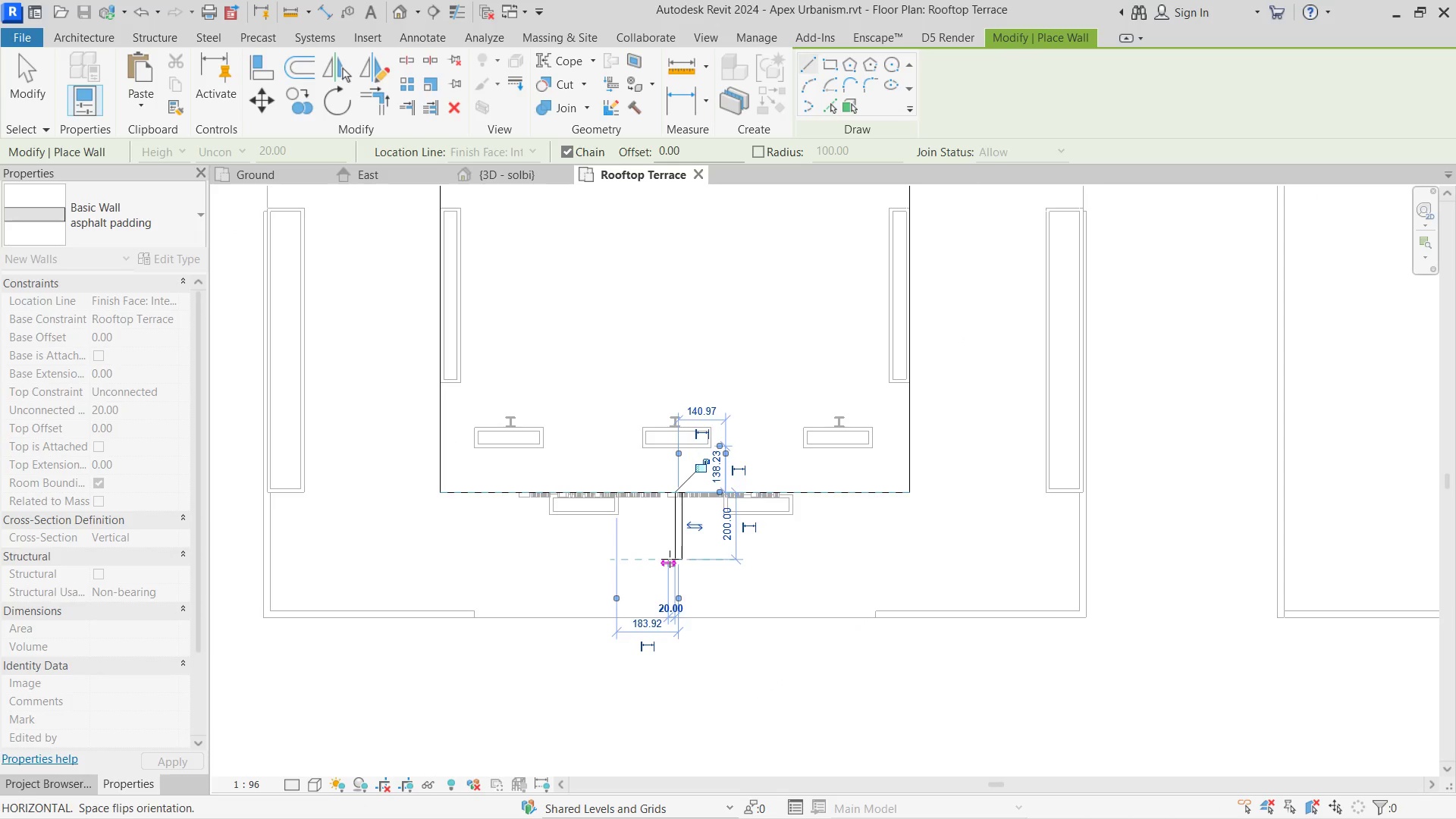 
key(Escape)
 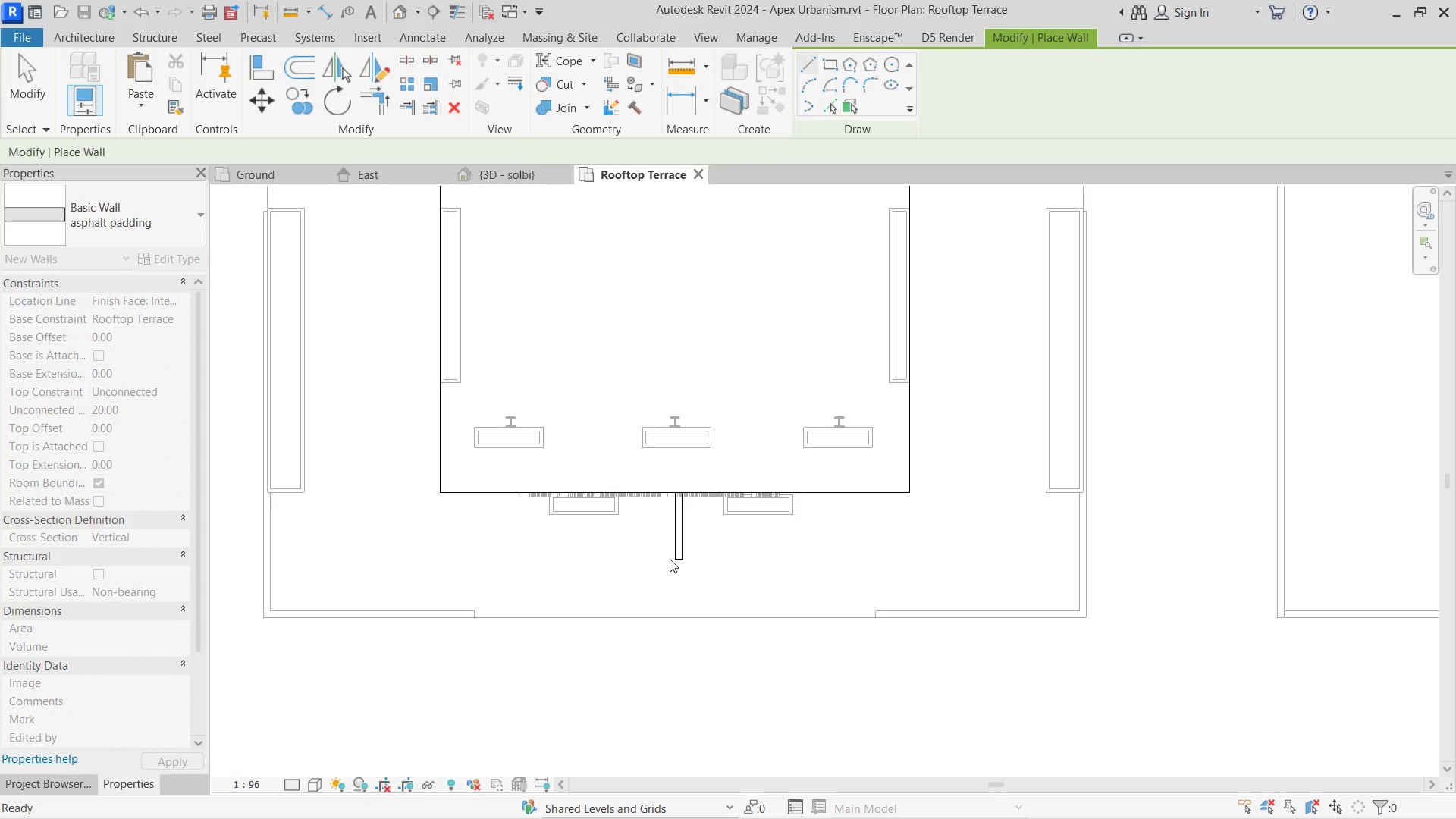 
key(Escape)
 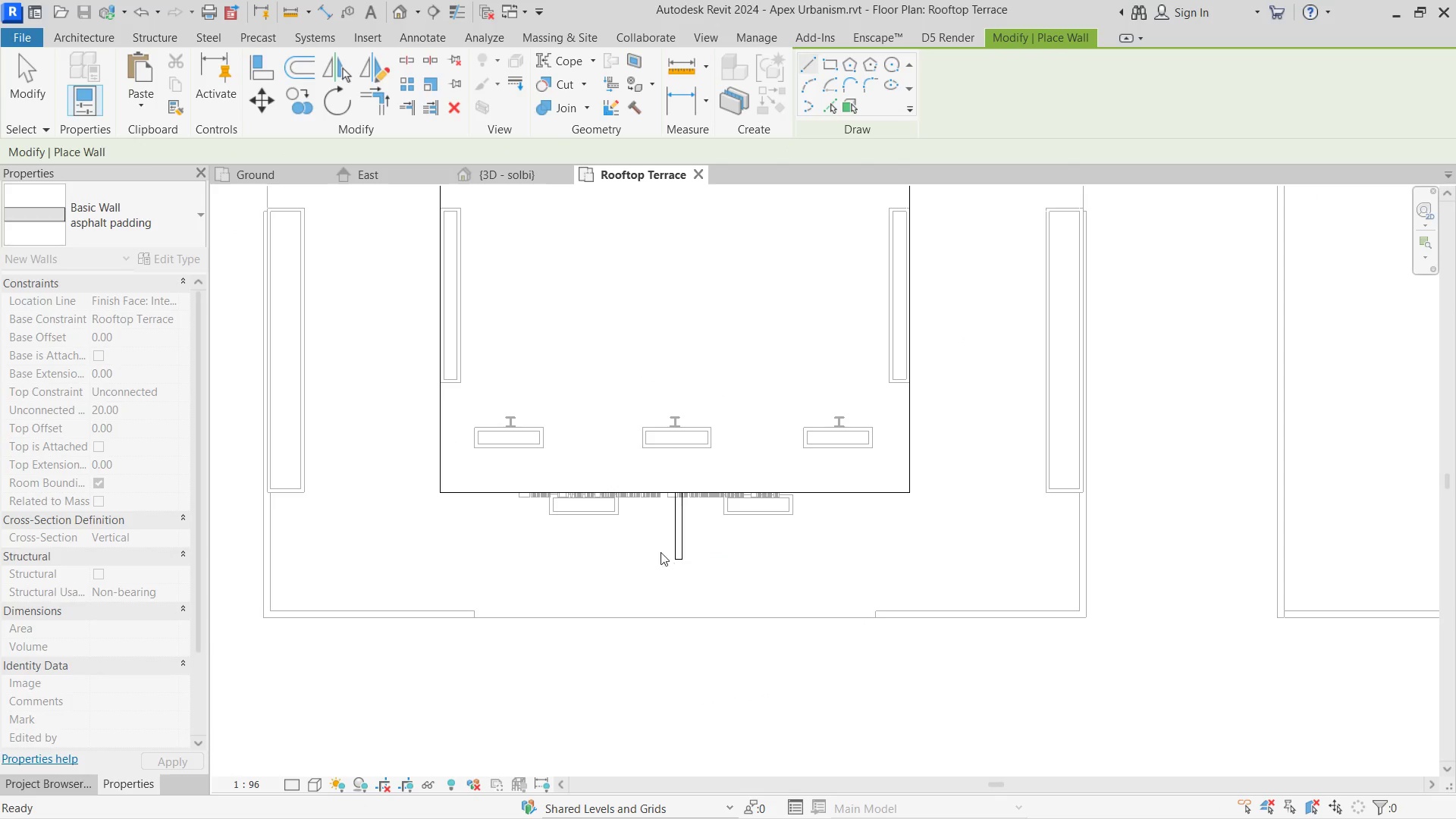 
key(Escape)
 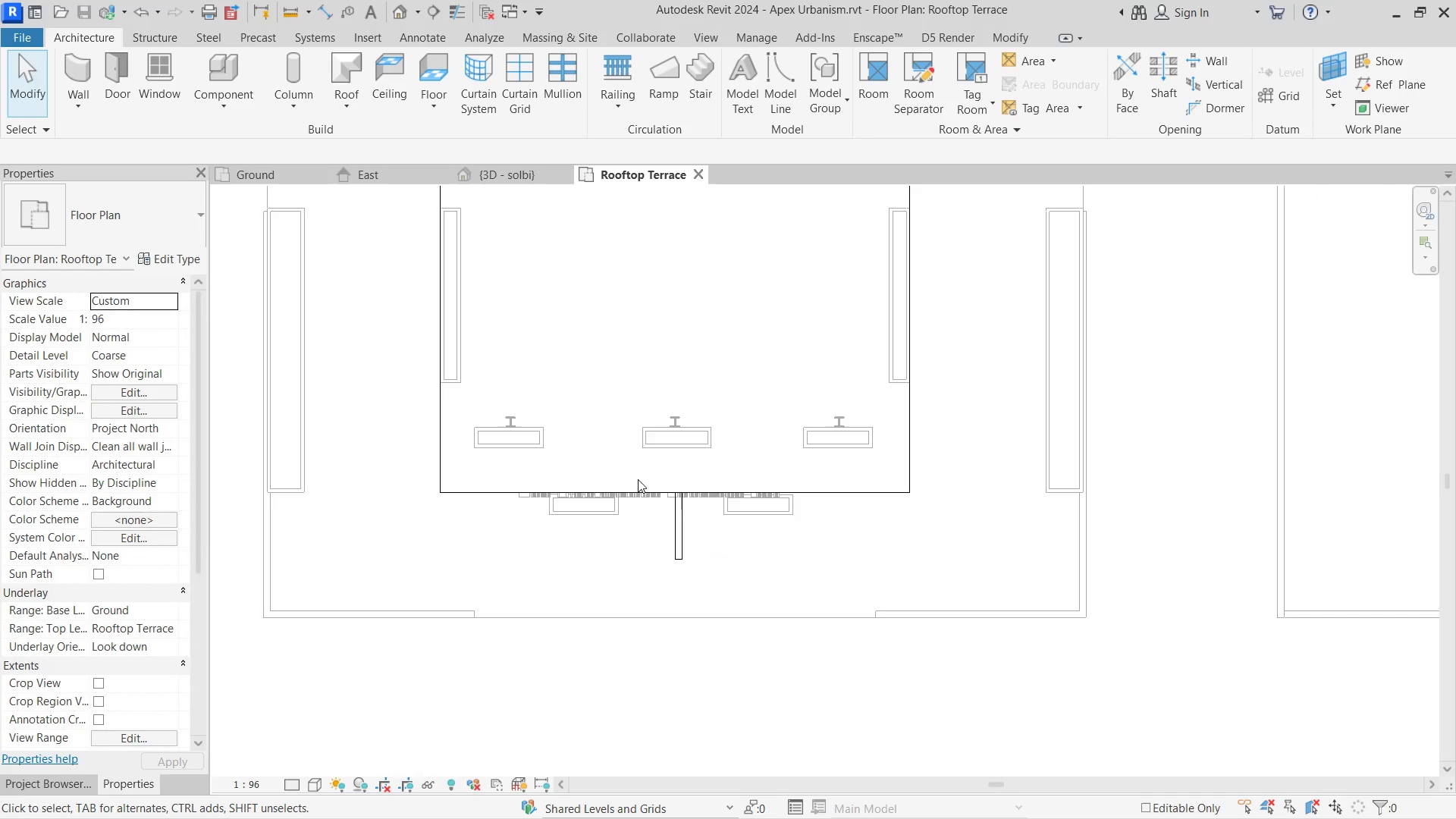 
key(Escape)
 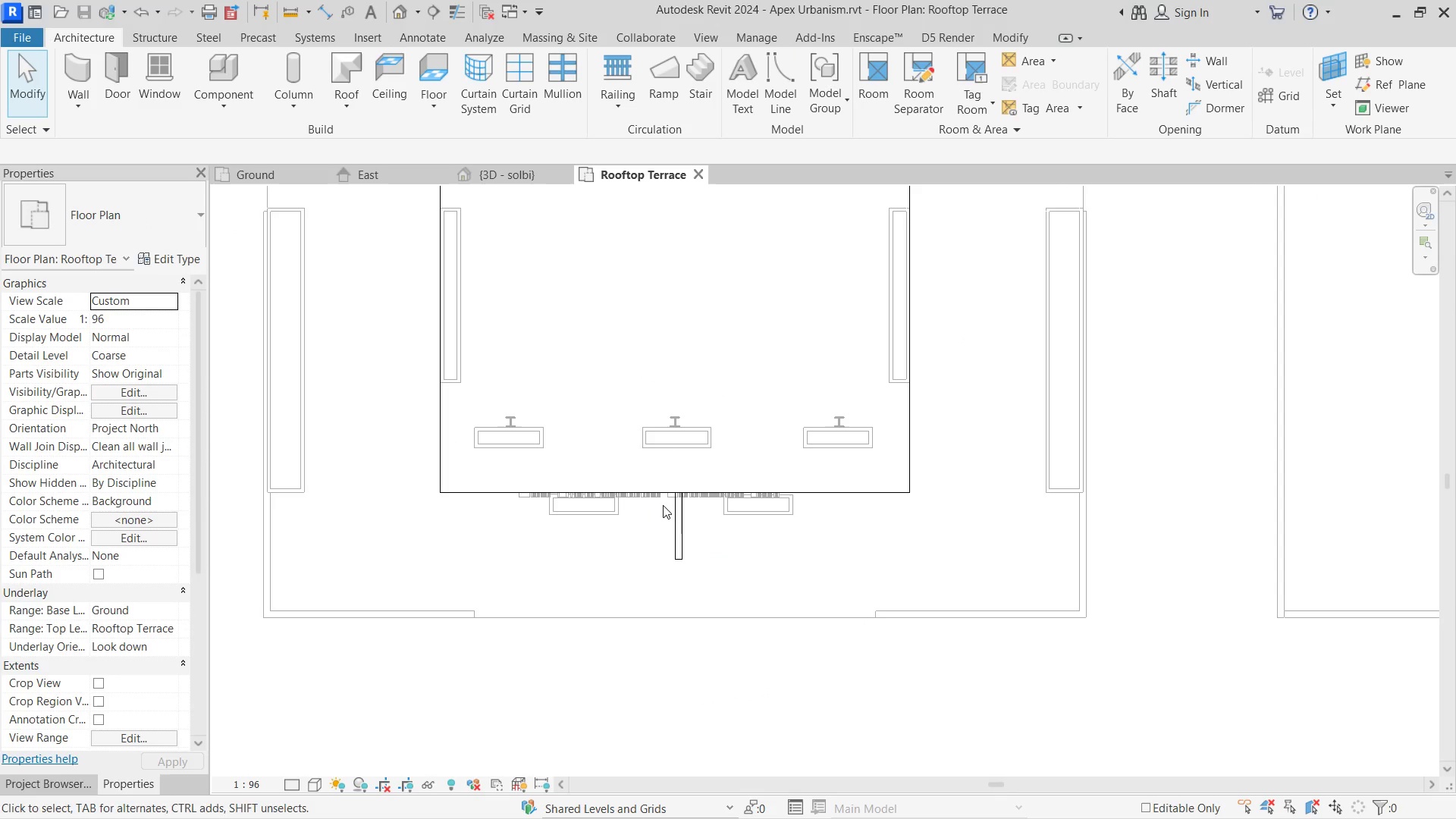 
key(Escape)
 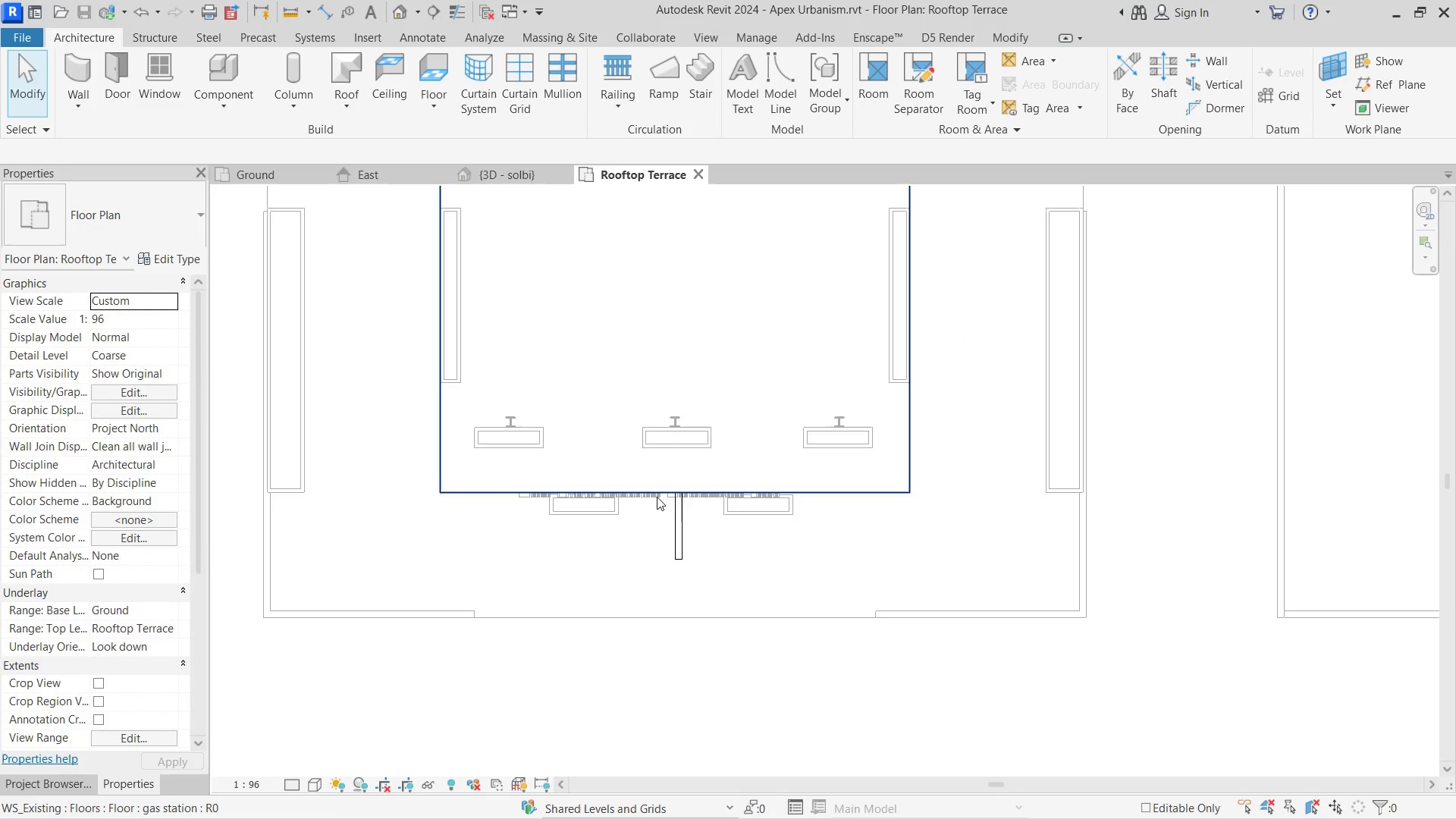 
left_click([657, 497])
 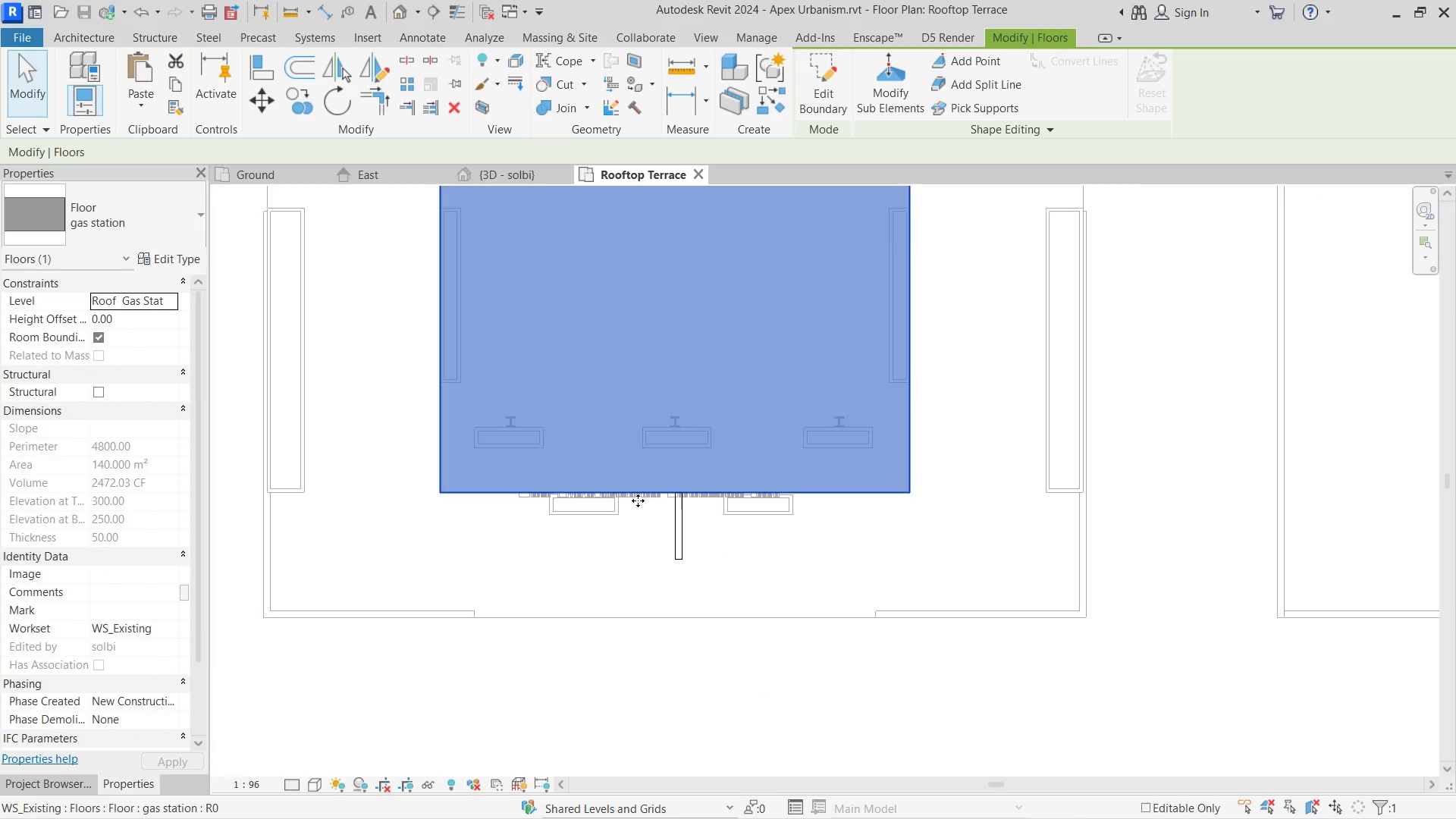 
scroll: coordinate [624, 504], scroll_direction: up, amount: 6.0
 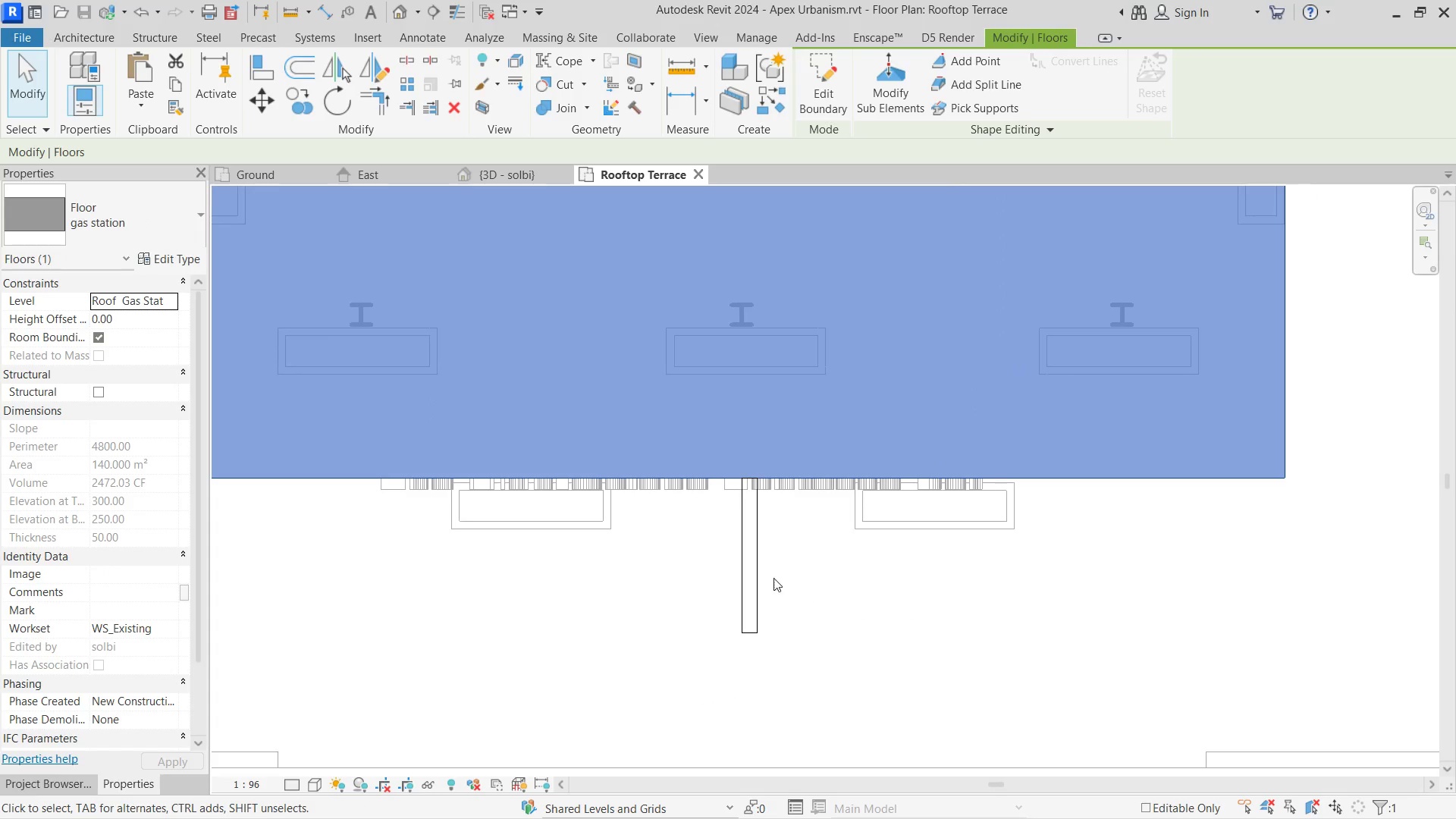 
left_click([743, 565])
 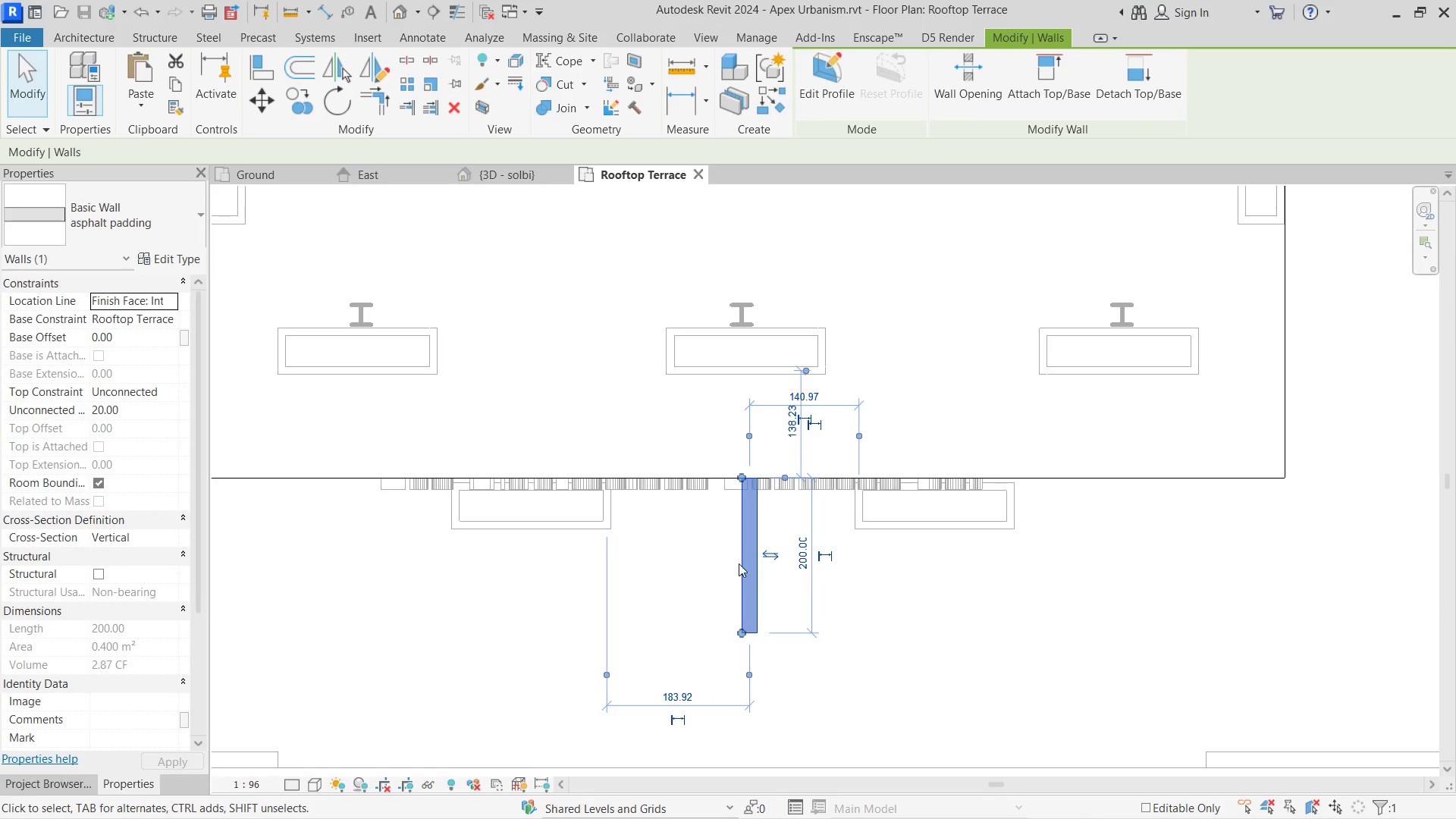 
key(Delete)
 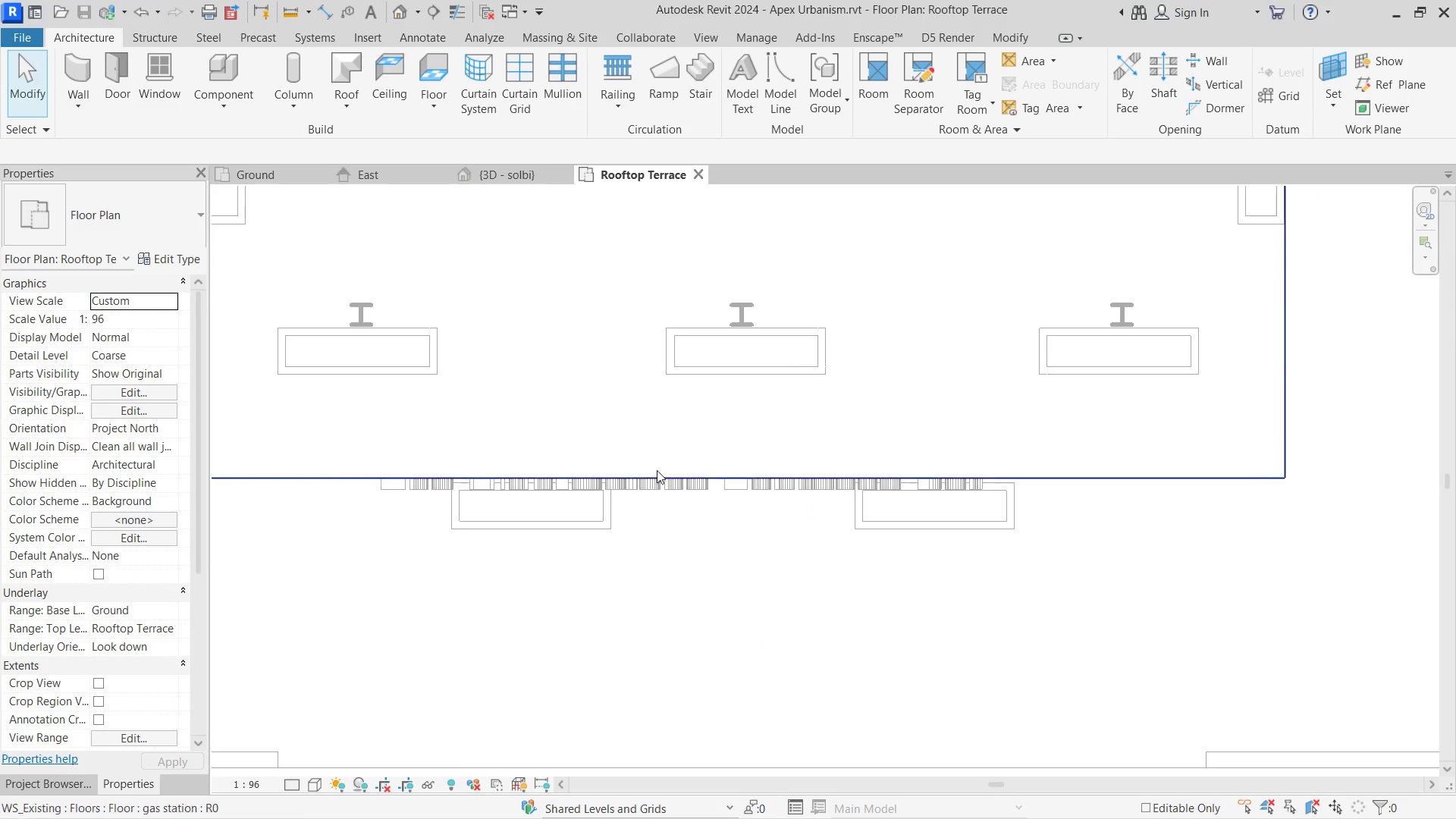 
scroll: coordinate [542, 376], scroll_direction: down, amount: 9.0
 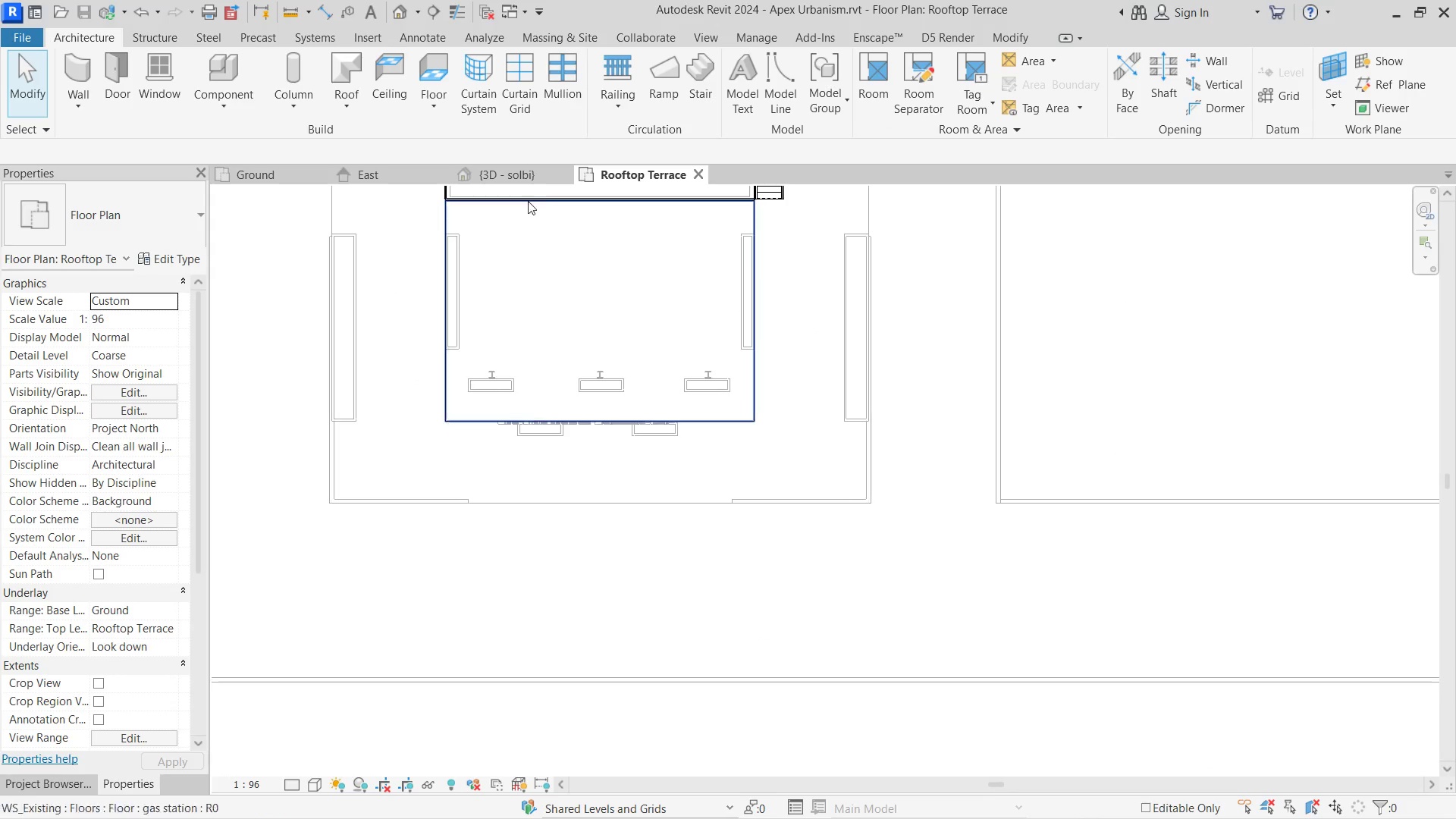 
left_click([541, 178])
 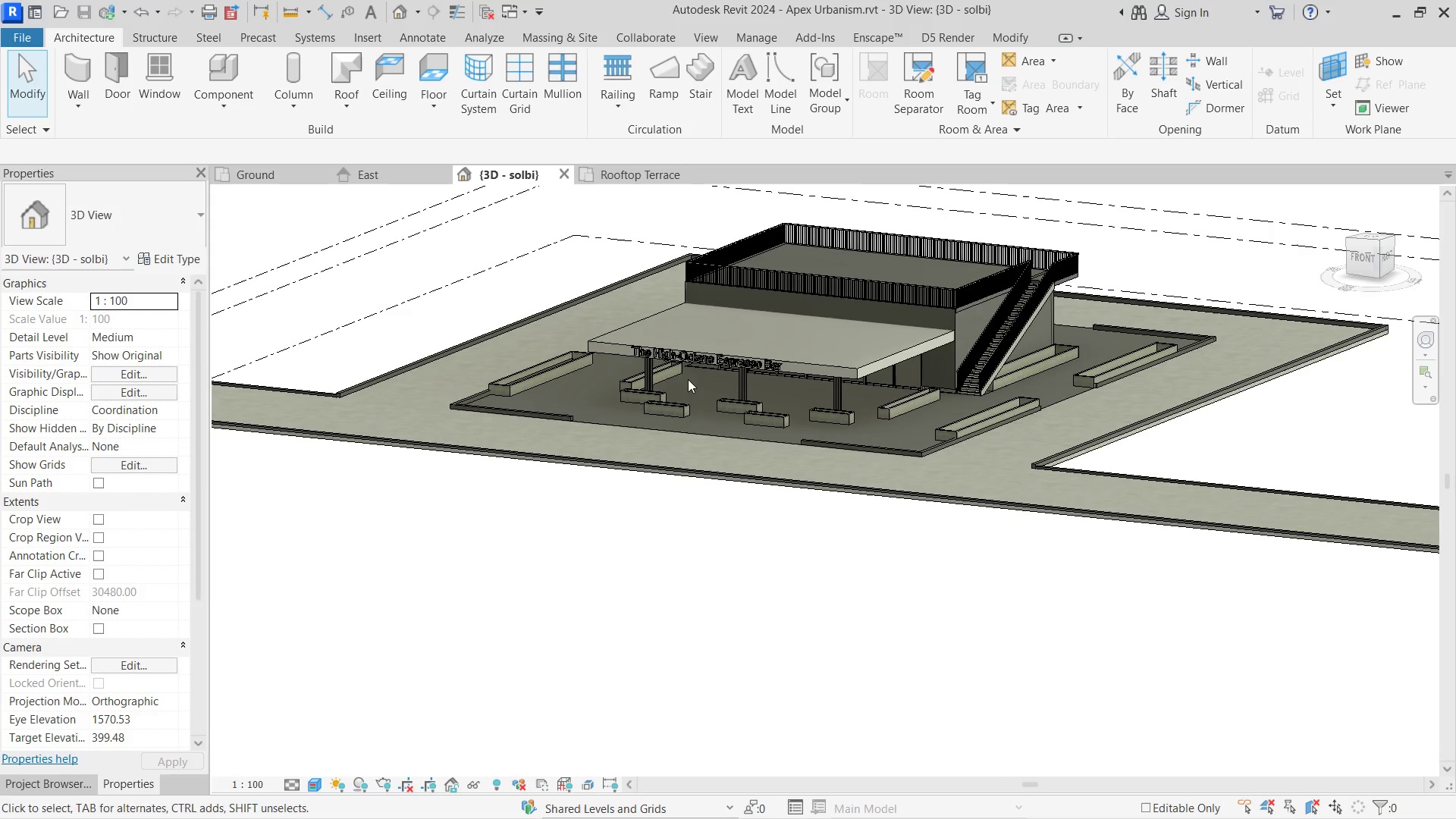 
hold_key(key=ShiftLeft, duration=0.53)
scroll: coordinate [734, 380], scroll_direction: down, amount: 1.0
 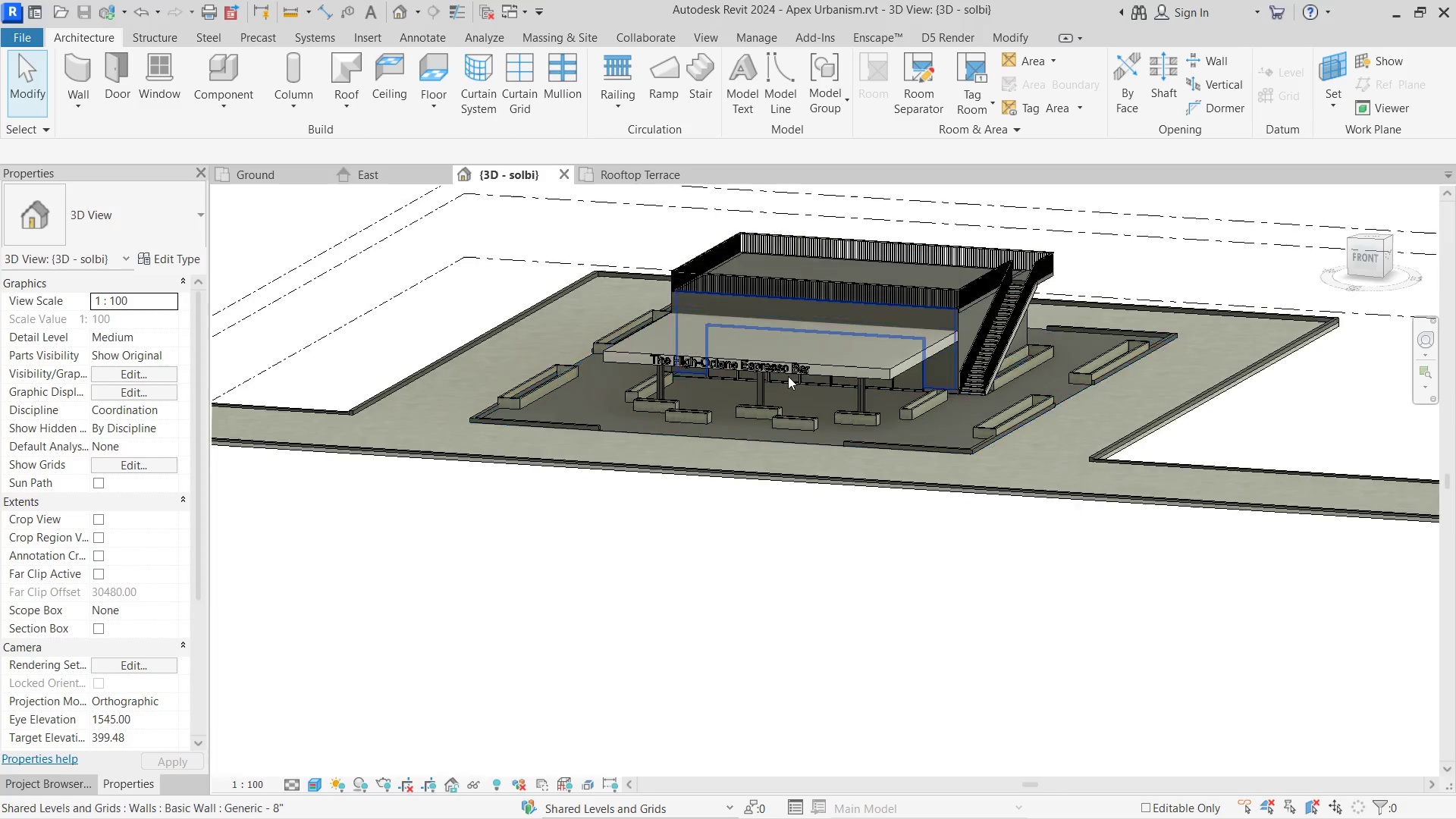 
left_click([795, 362])
 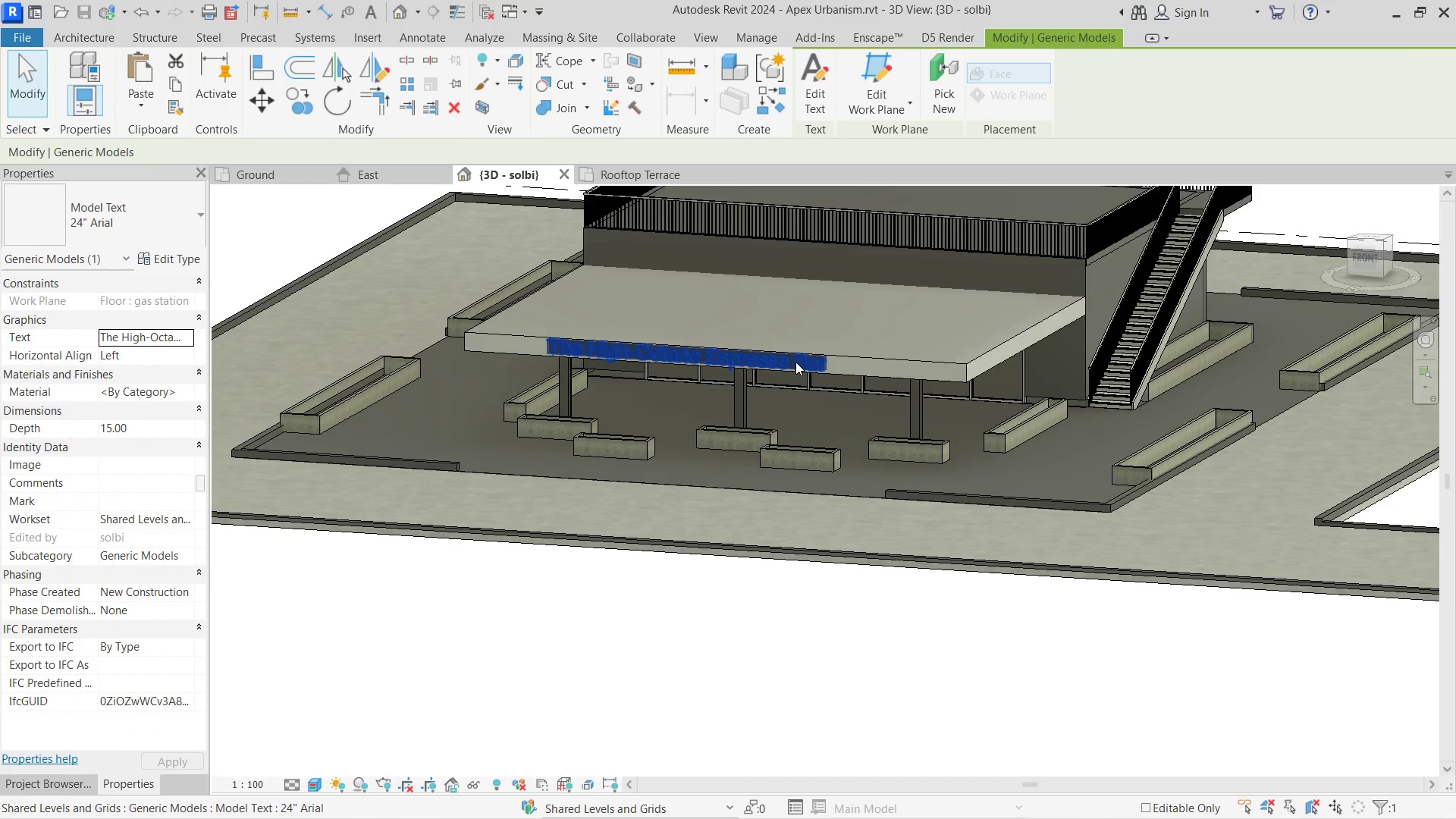 
scroll: coordinate [788, 376], scroll_direction: up, amount: 4.0
 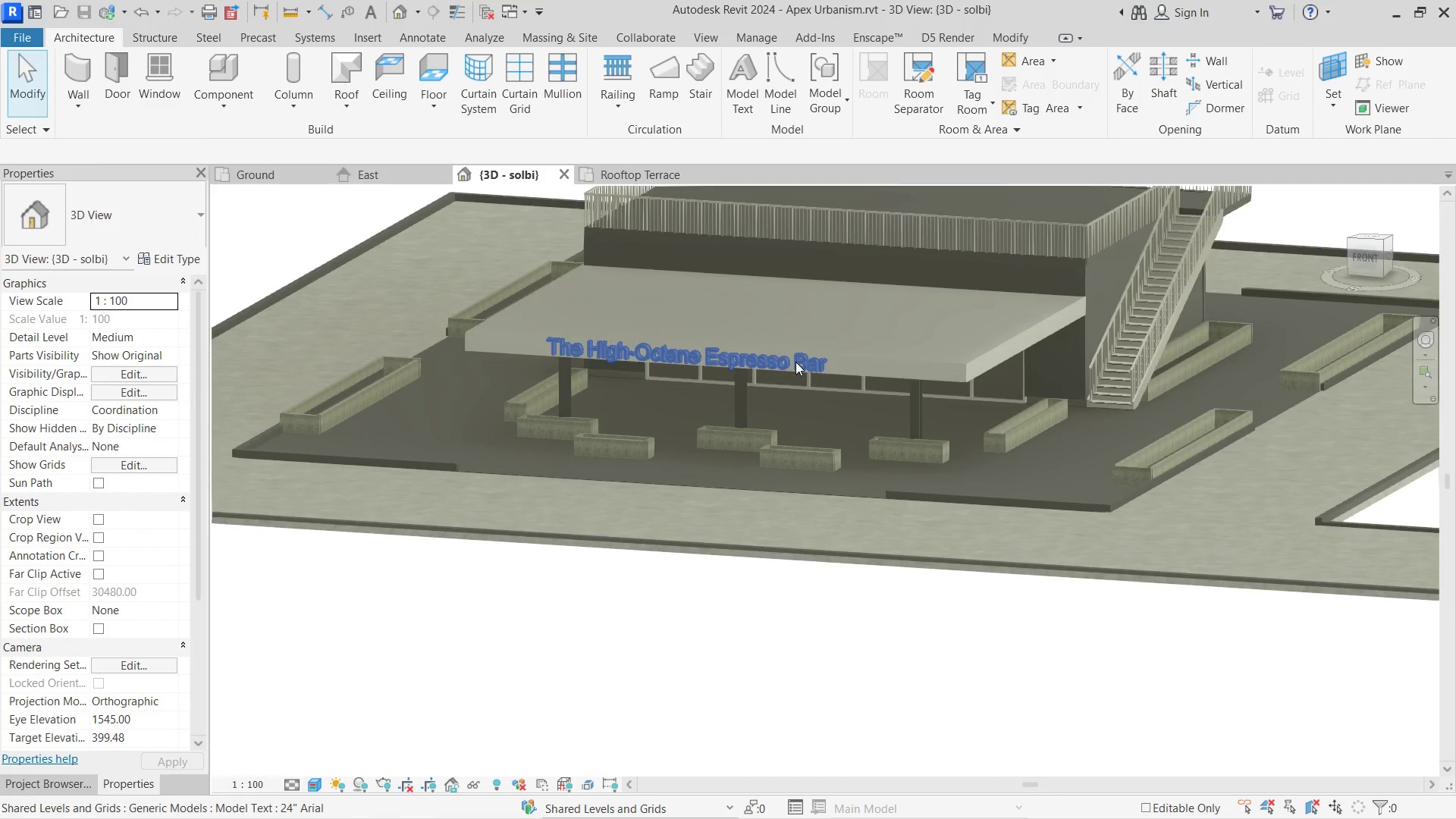 
key(ArrowRight)
 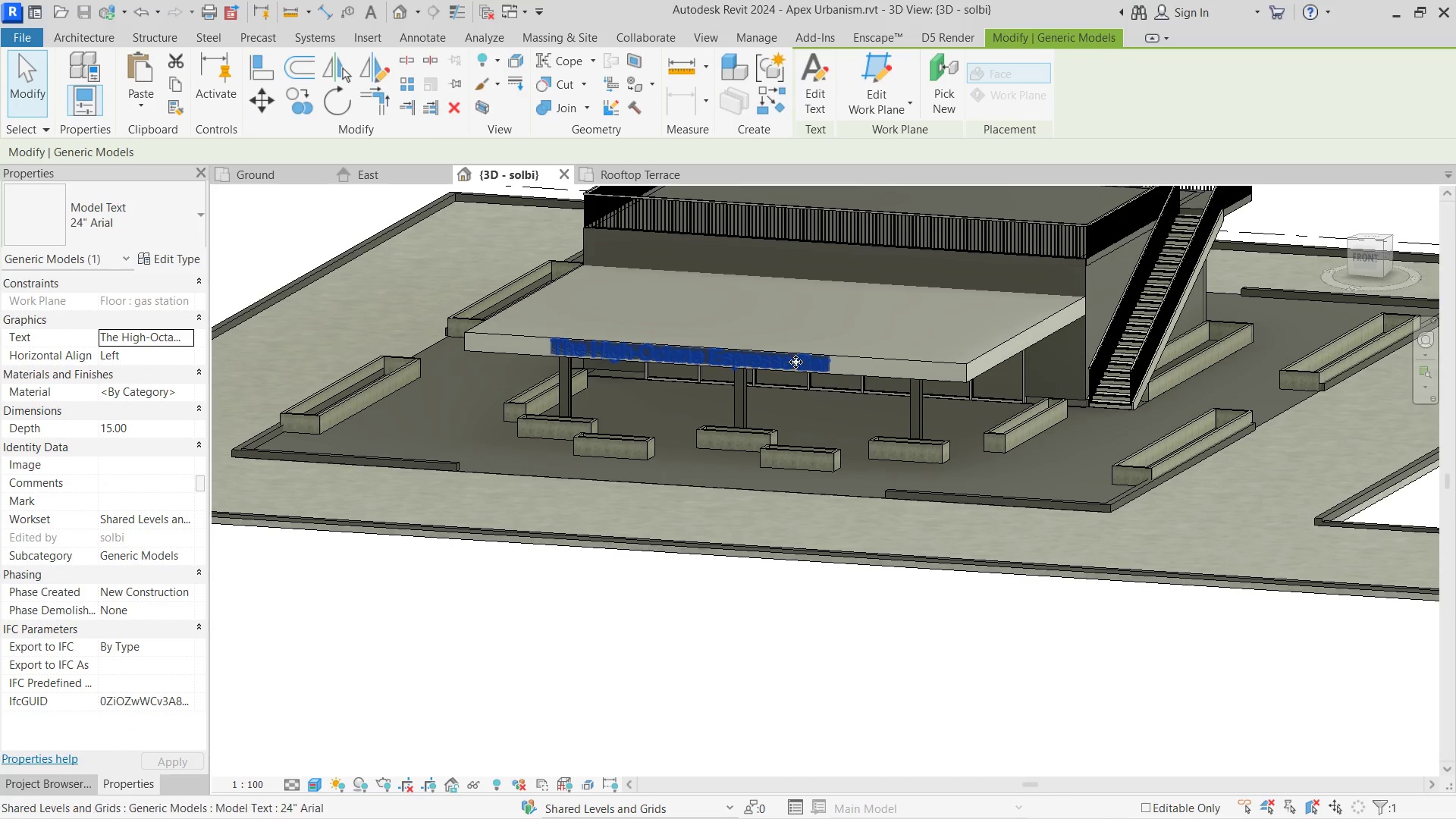 
key(ArrowRight)
 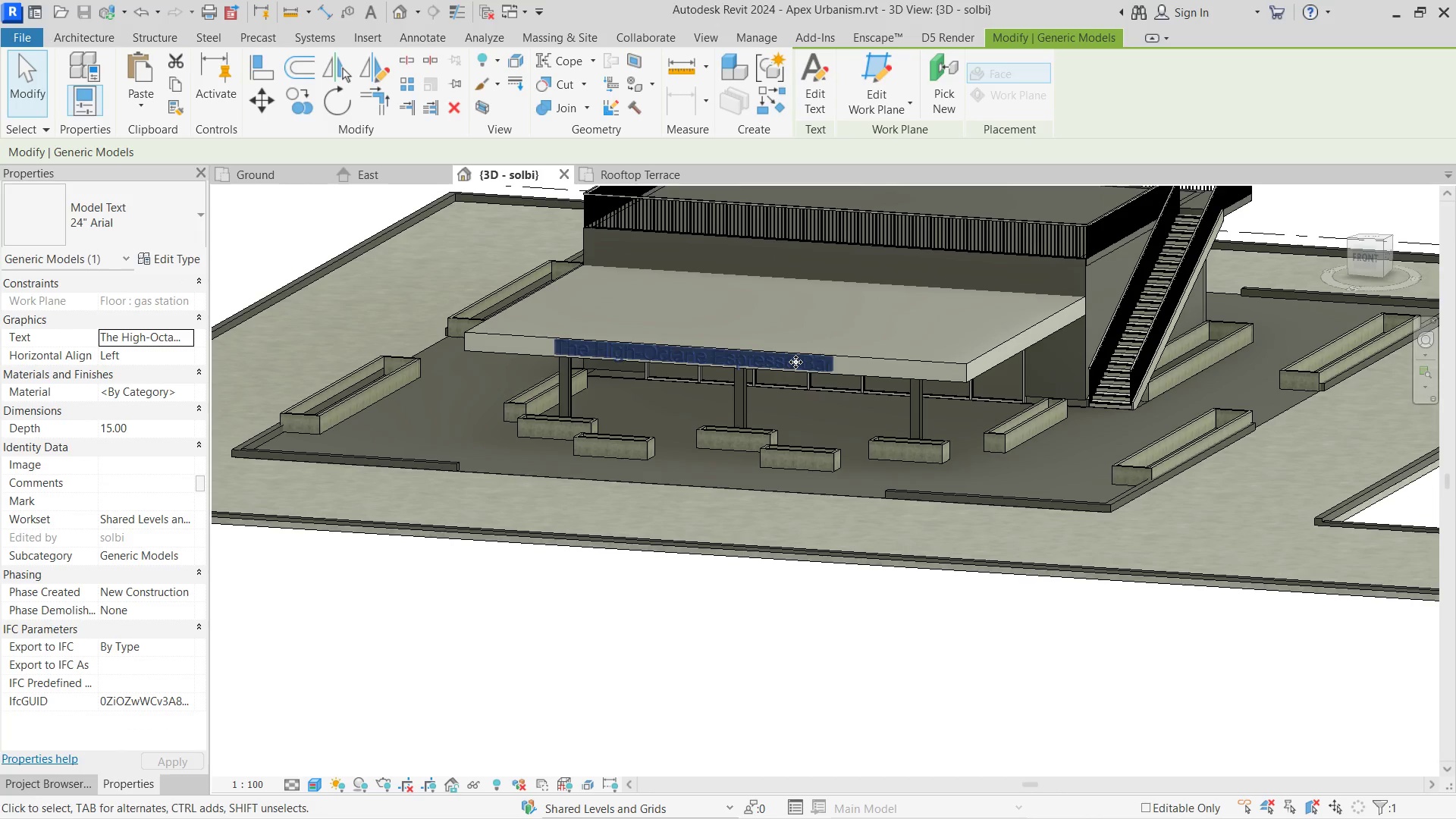 
key(ArrowRight)
 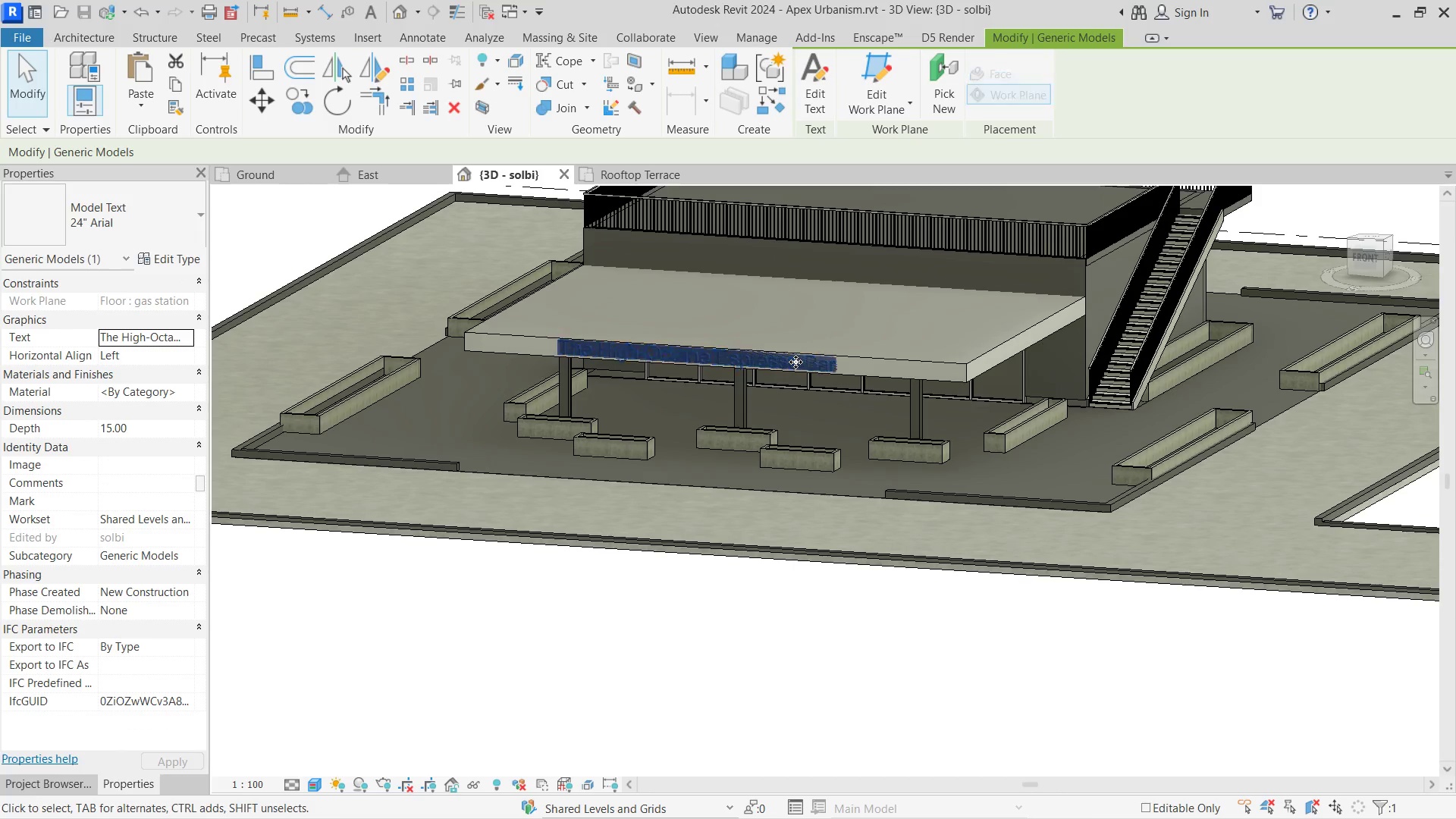 
key(ArrowRight)
 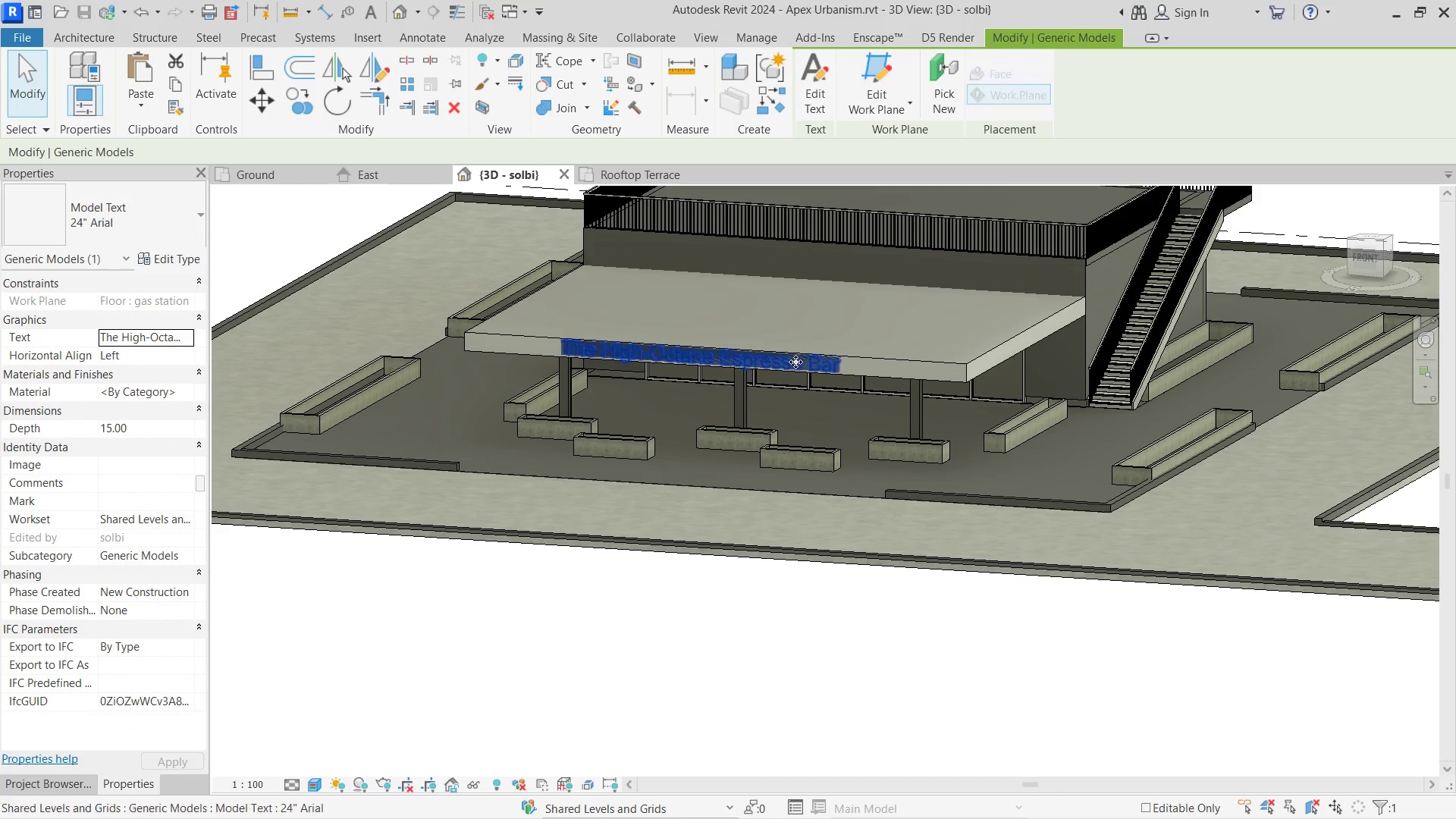 
key(ArrowRight)
 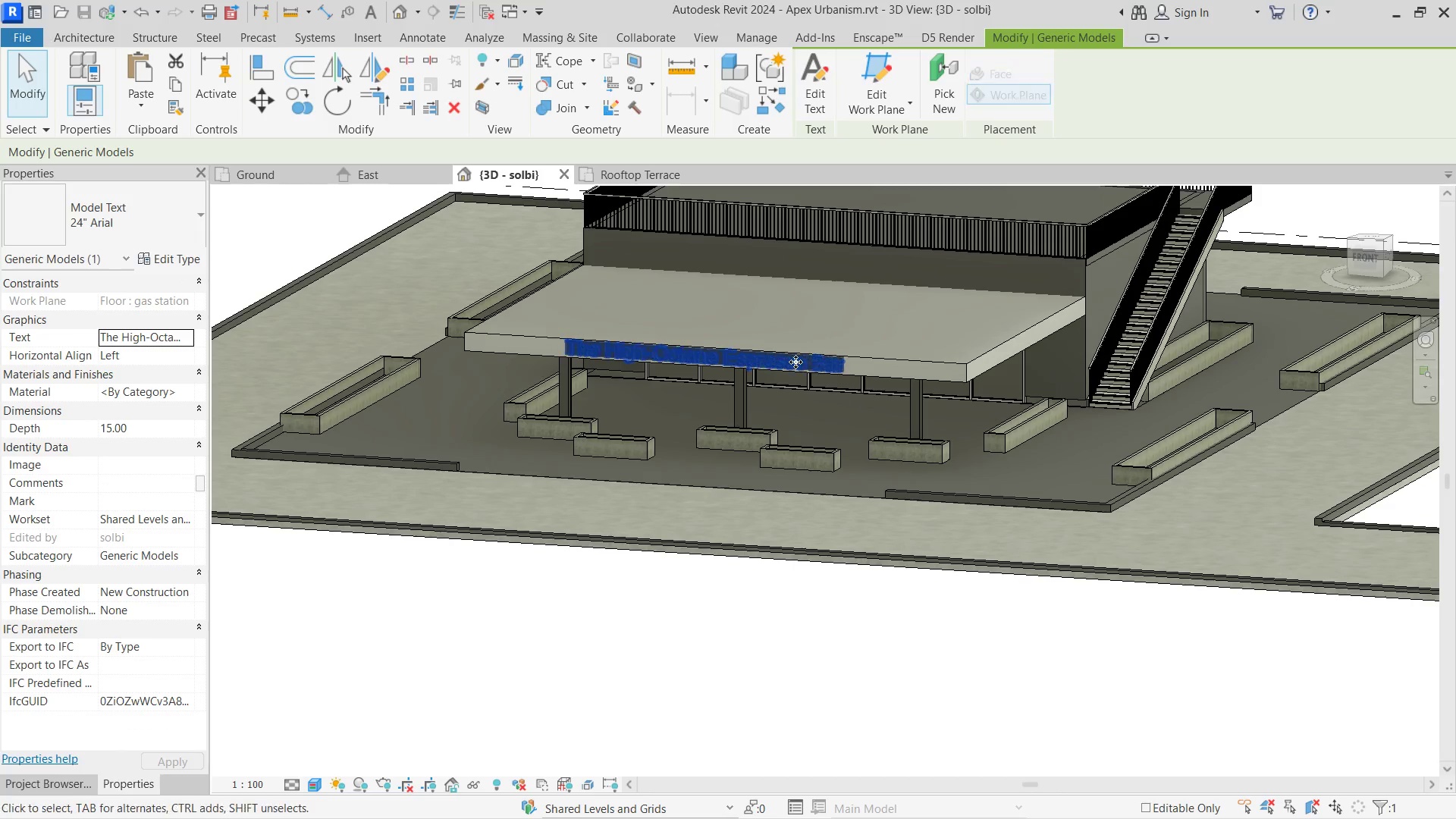 
key(ArrowRight)
 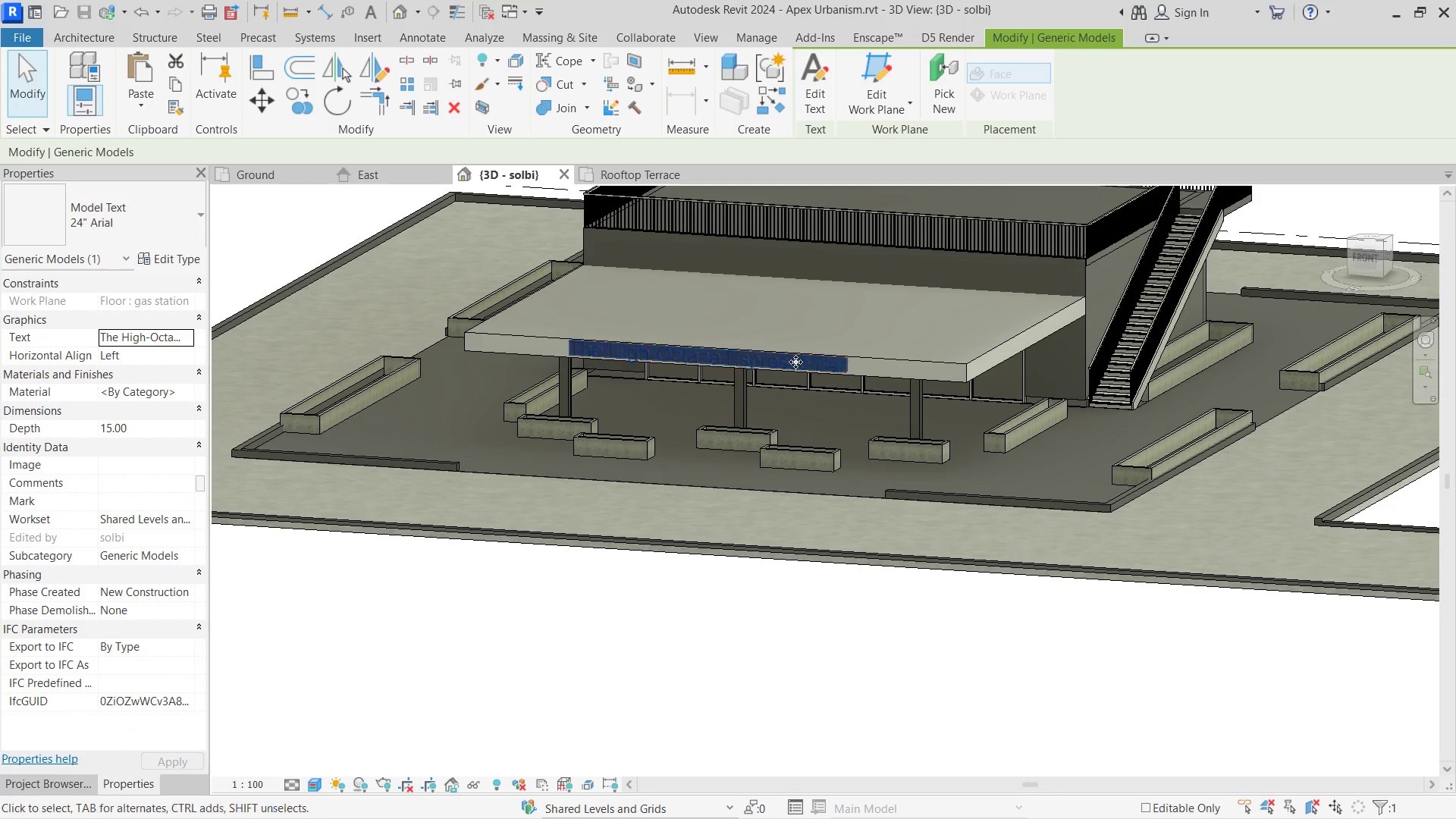 
key(ArrowRight)
 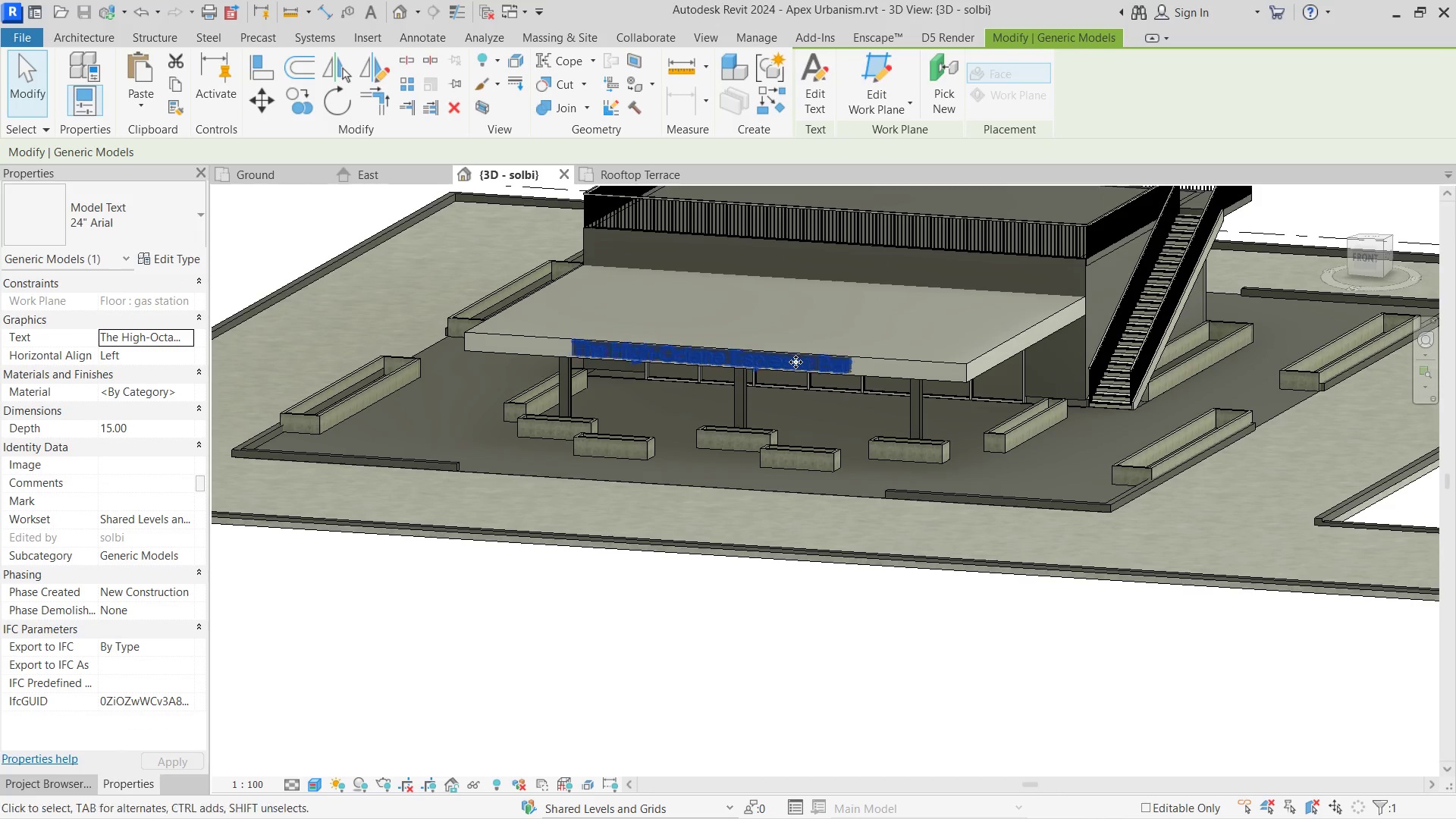 
key(ArrowRight)
 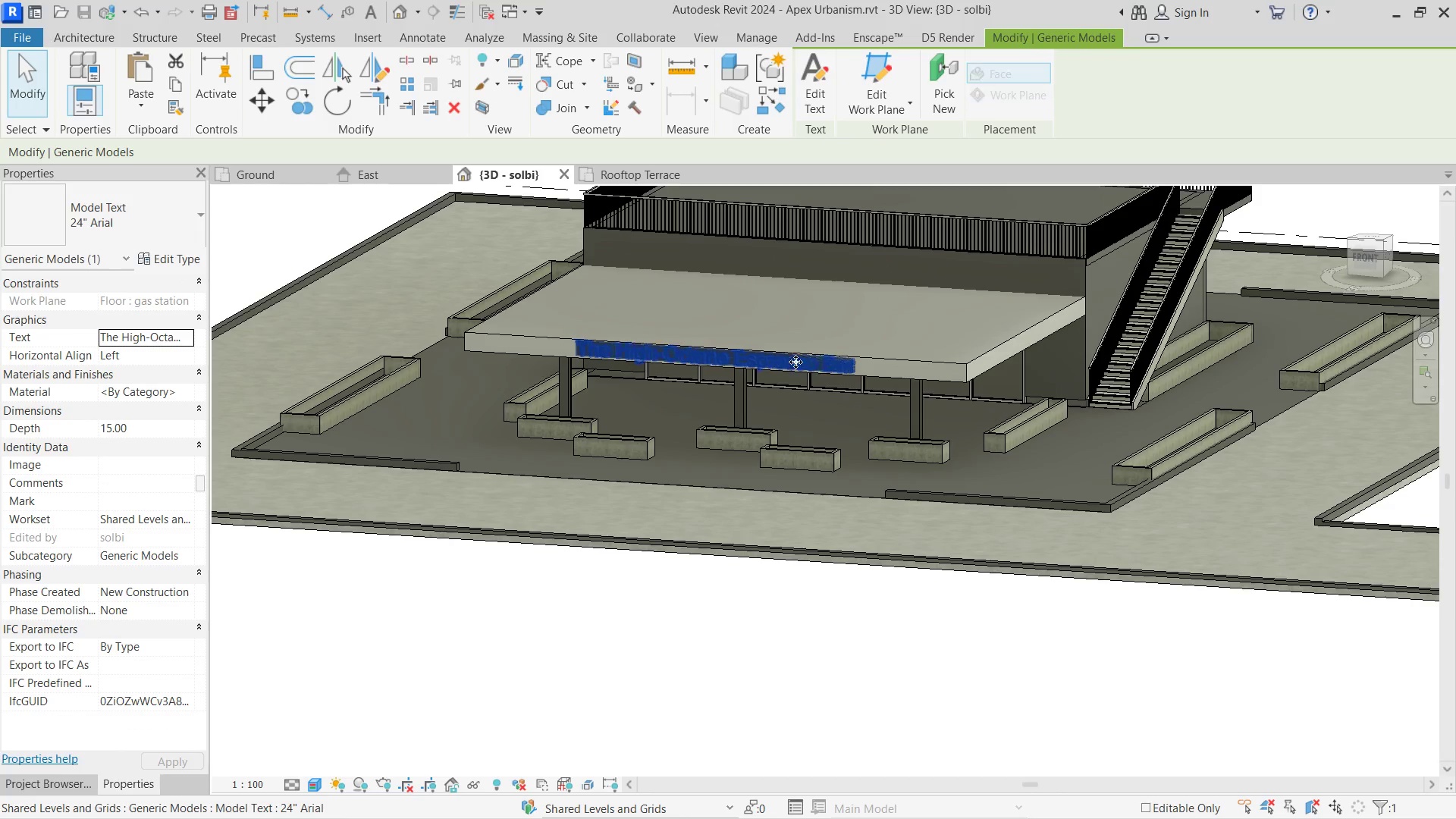 
key(ArrowRight)
 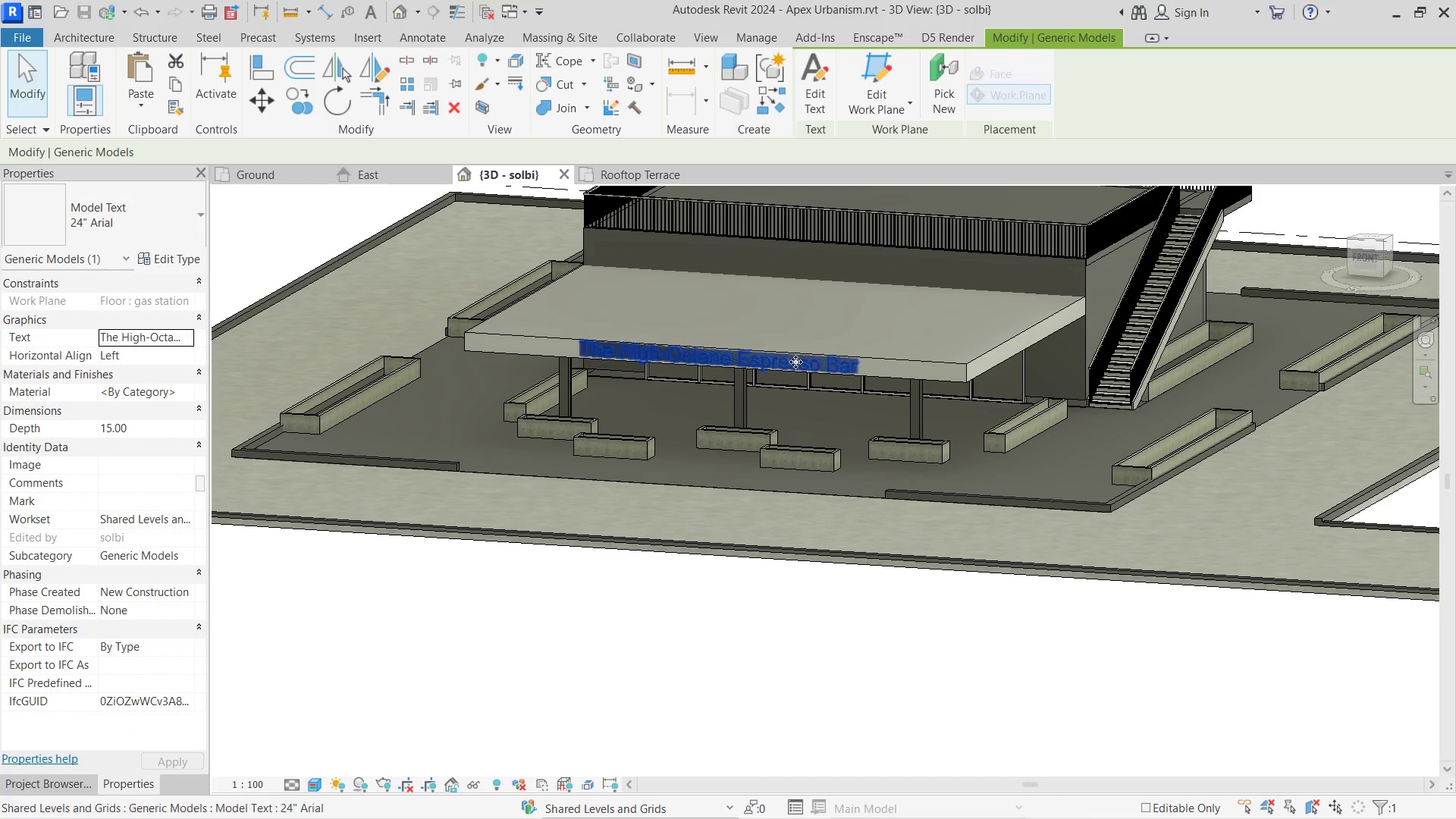 
key(ArrowRight)
 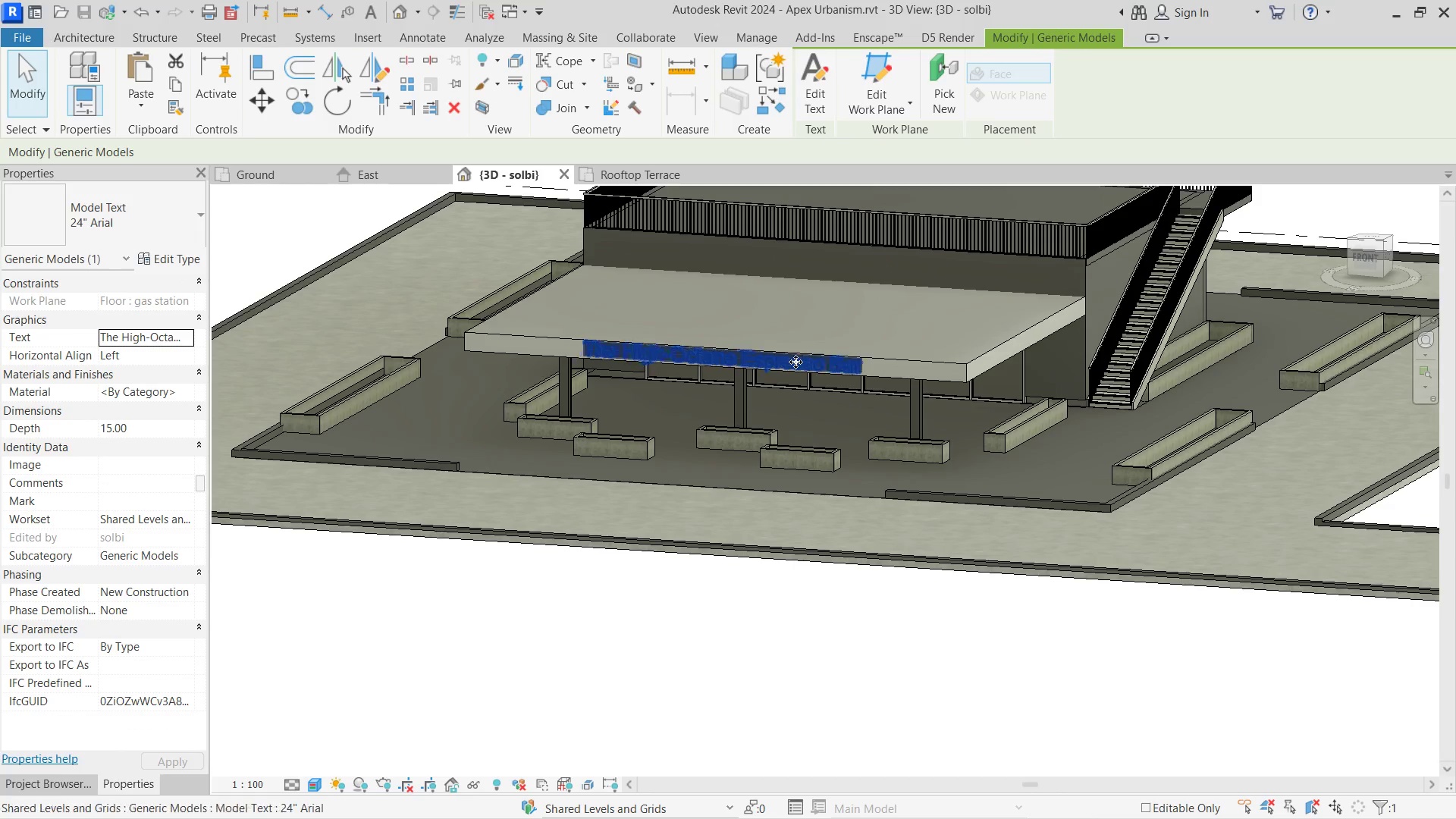 
key(ArrowRight)
 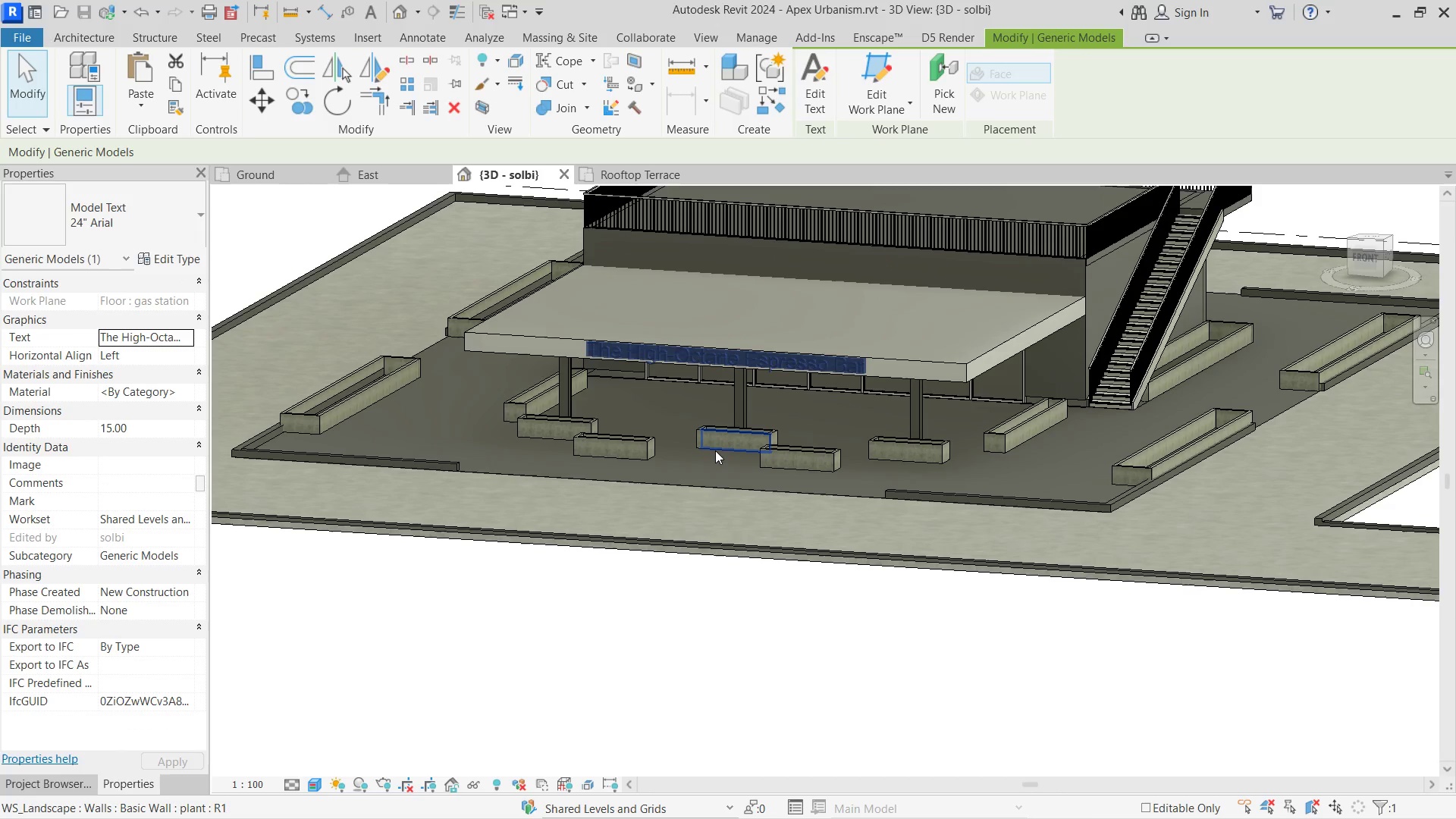 
hold_key(key=ShiftLeft, duration=0.47)
 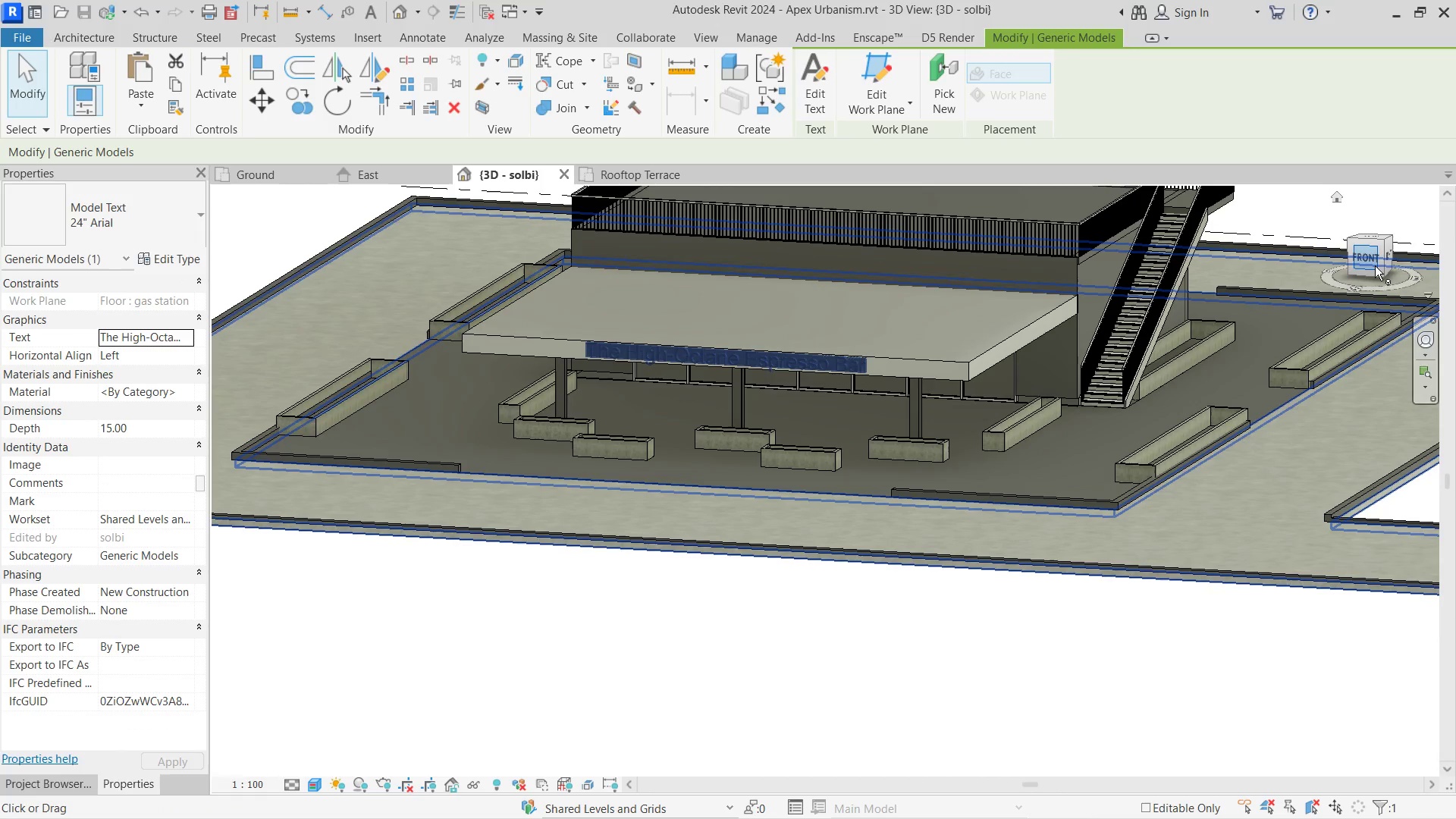 
left_click([1367, 264])
 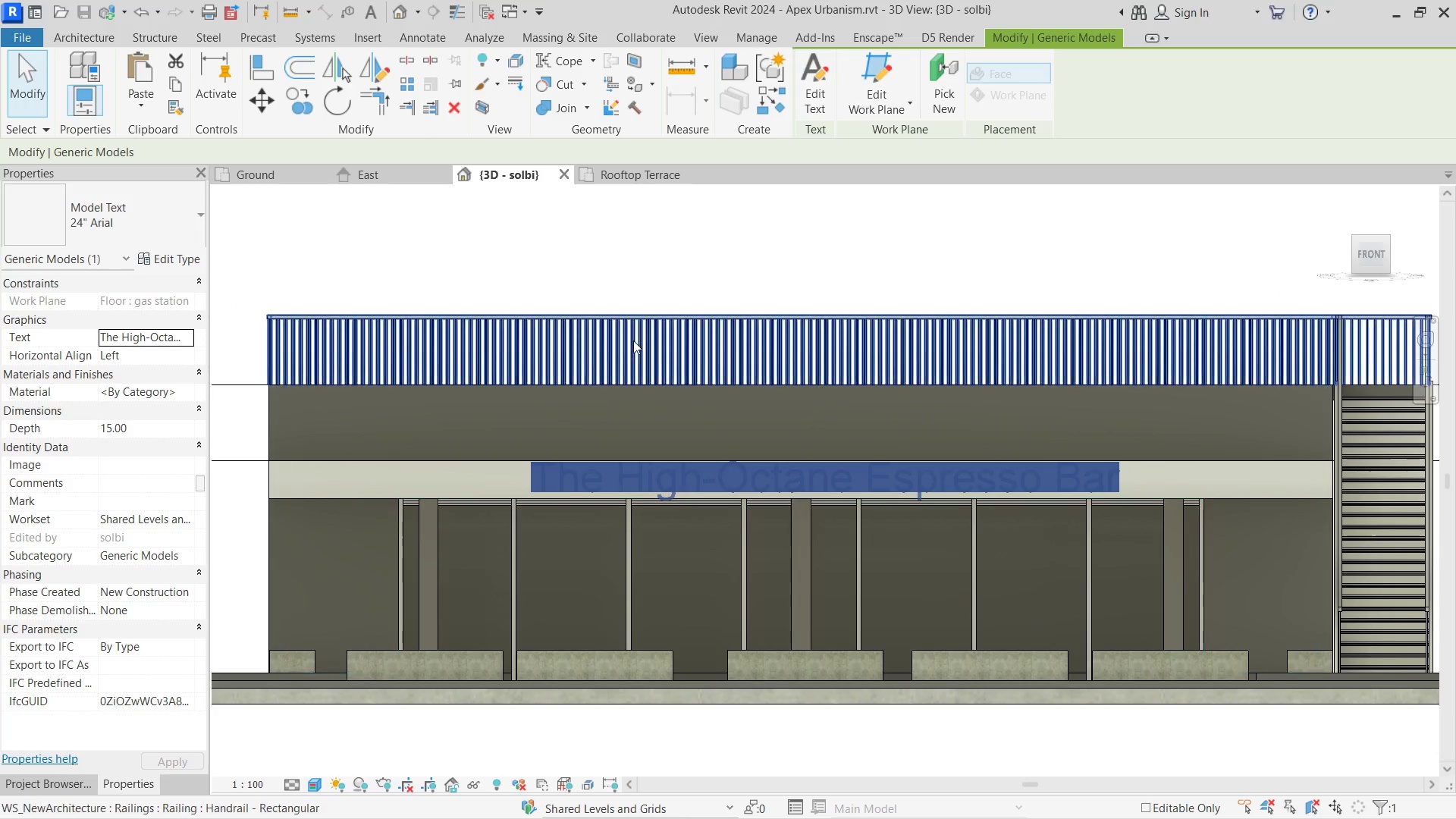 
left_click([791, 243])
 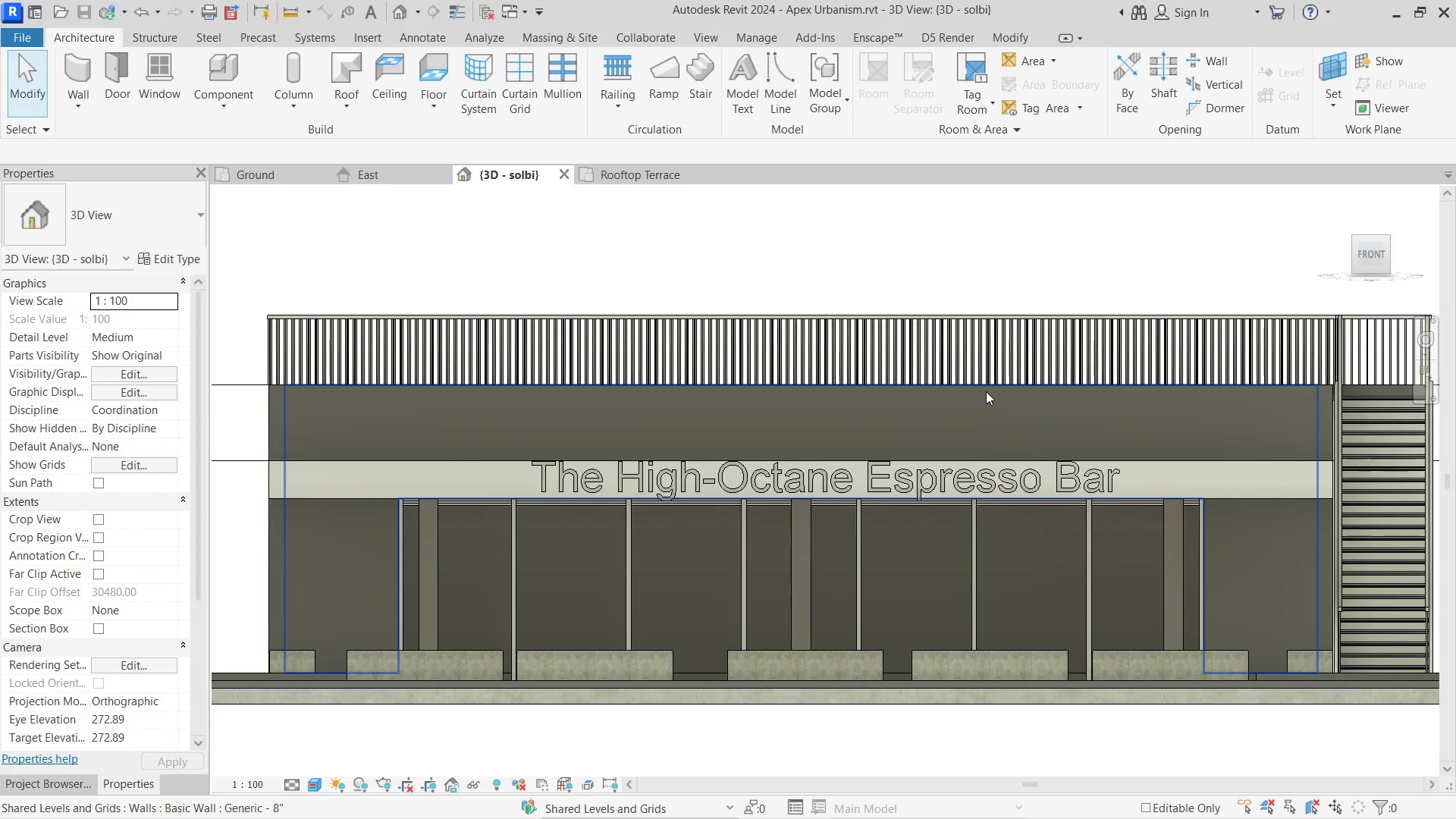 
type(di)
 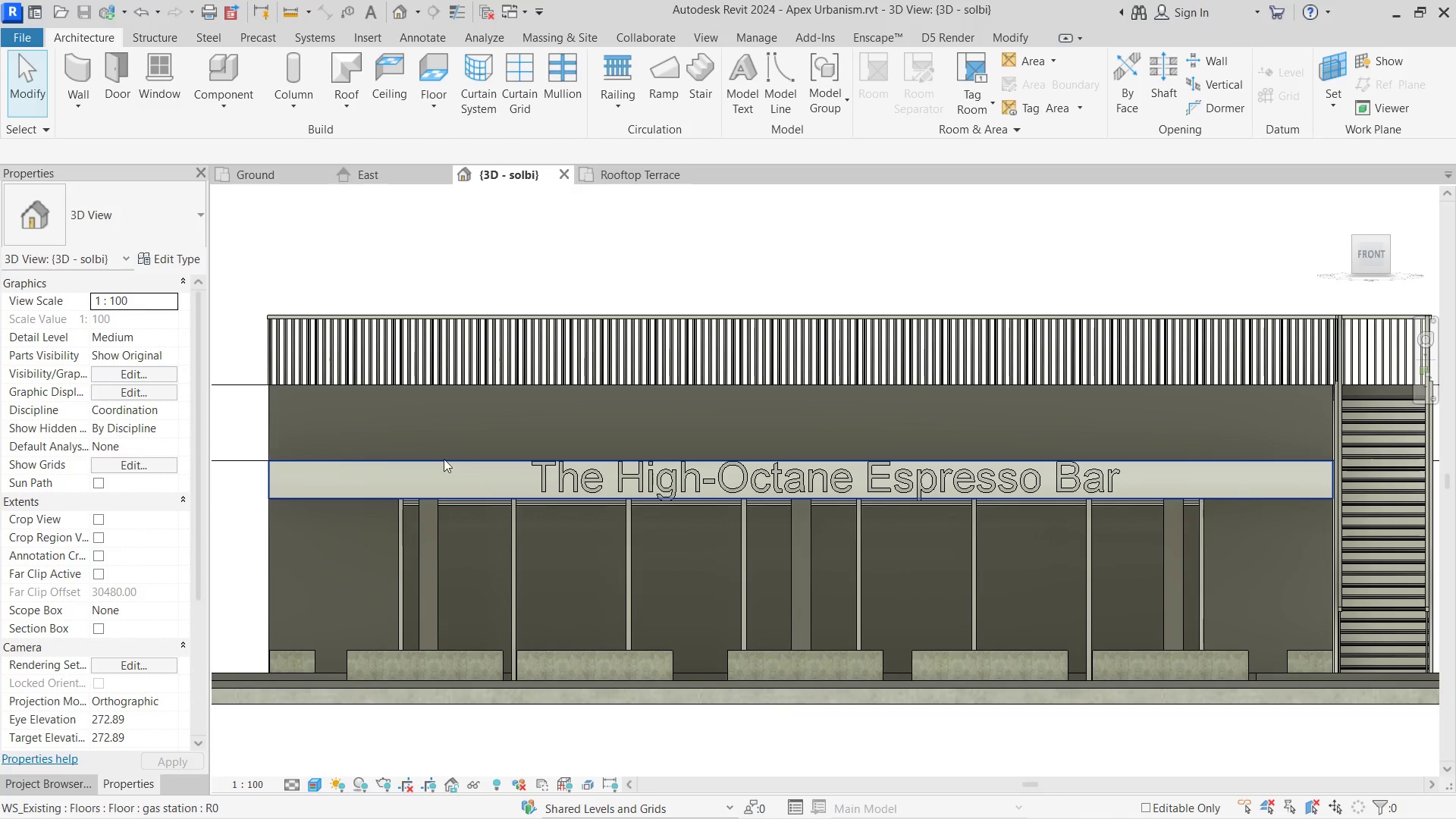 
type(li)
key(Escape)
key(Escape)
type(li)
 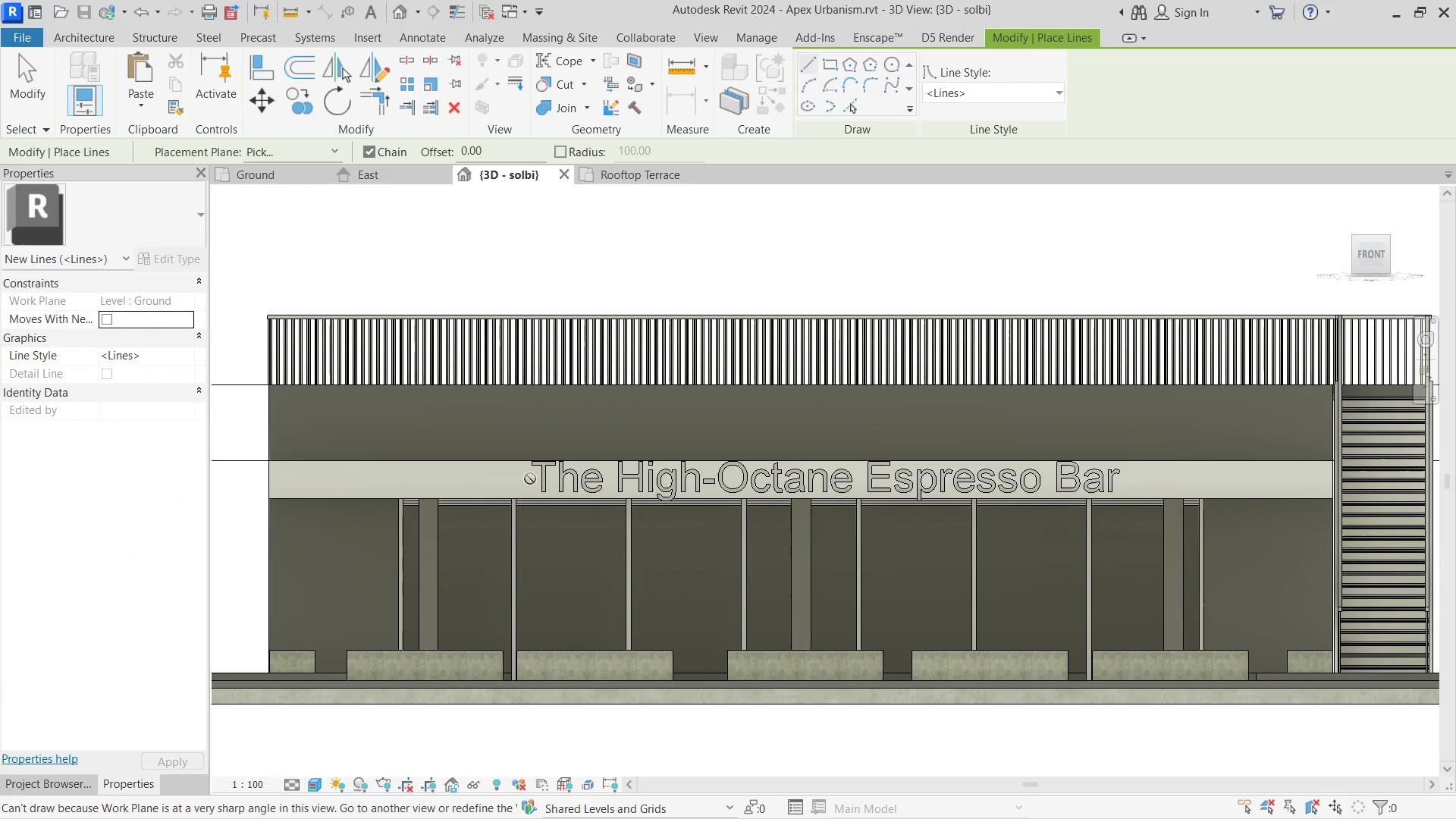 
key(Escape)
 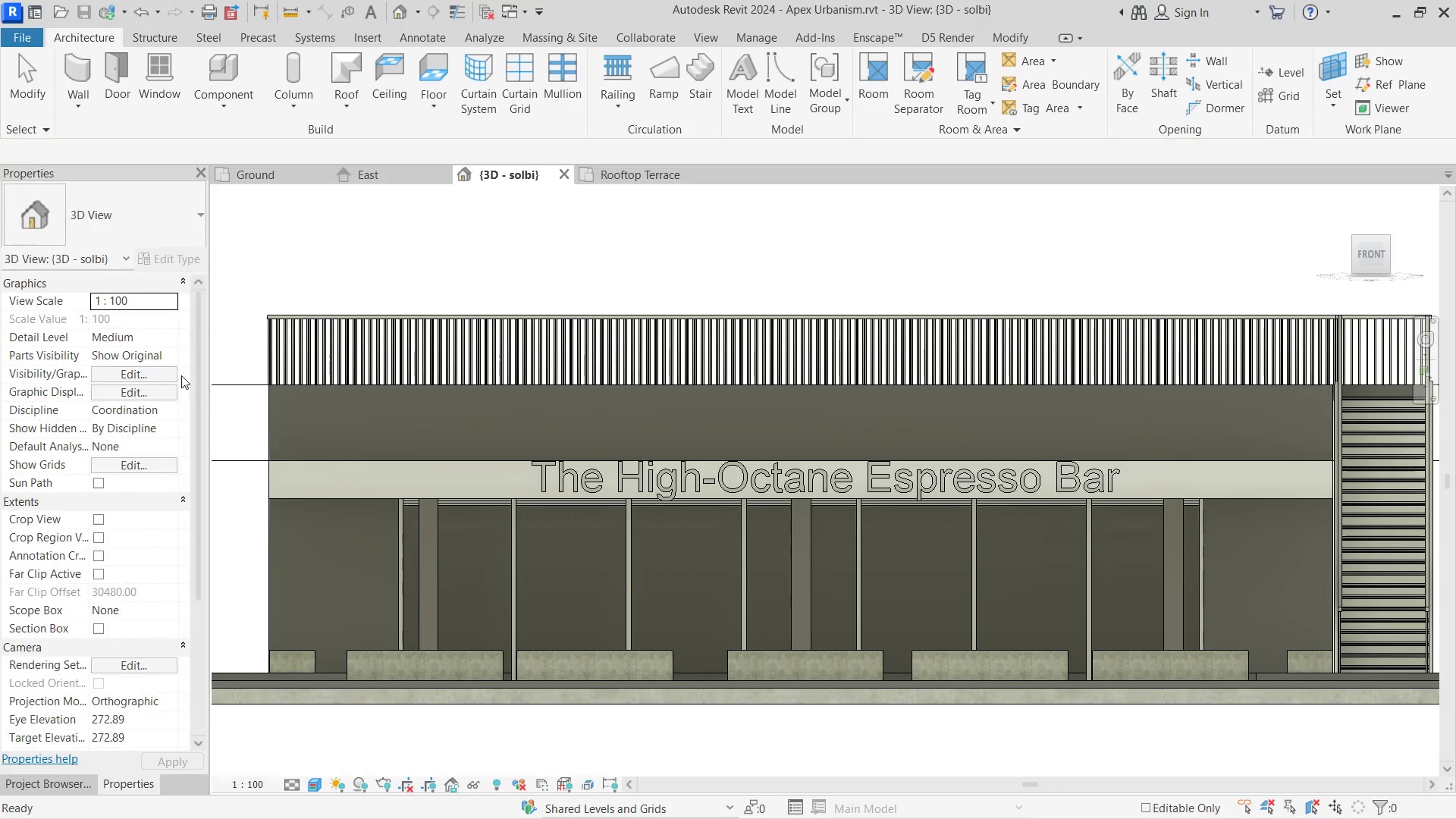 
key(Escape)
 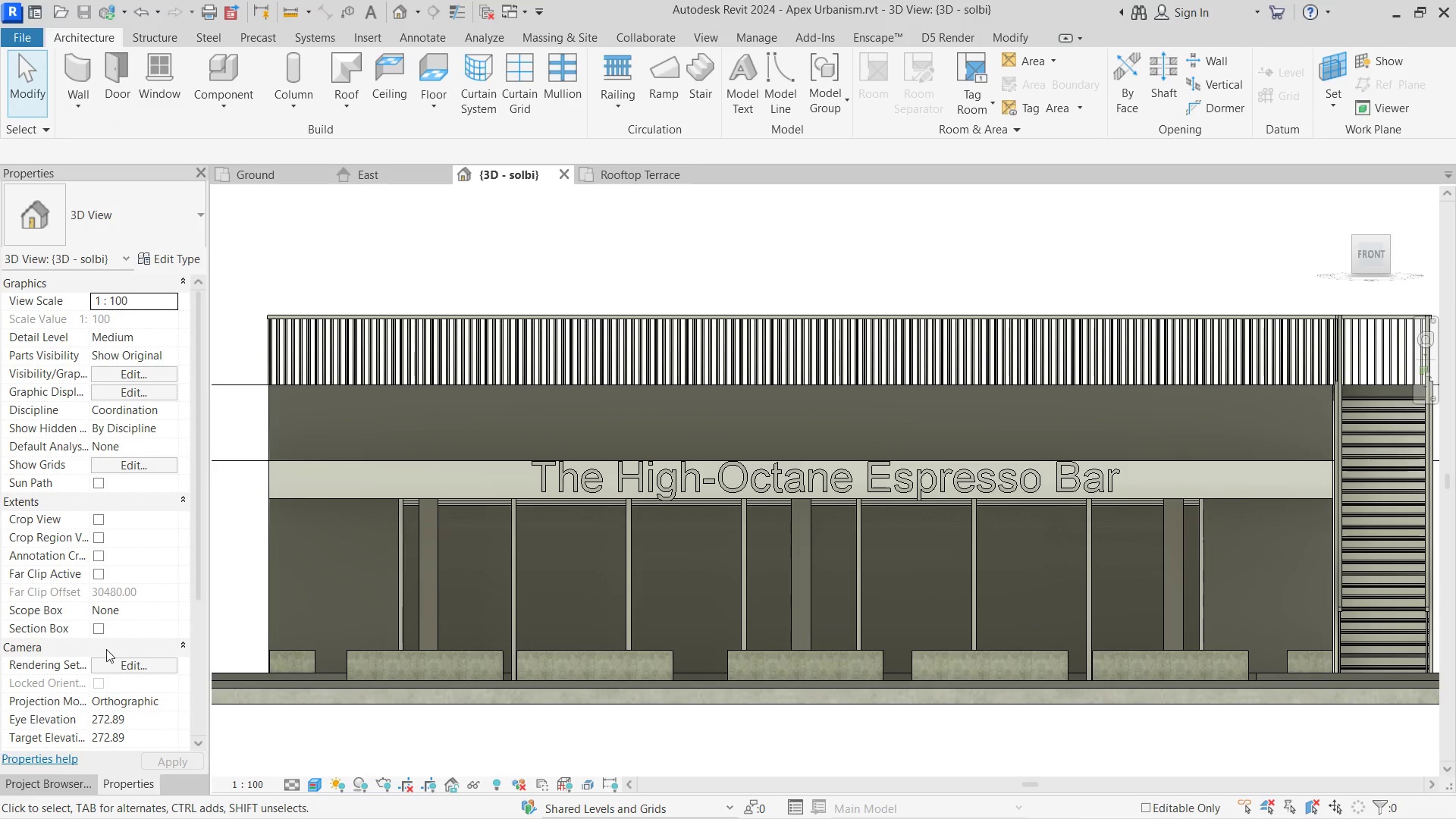 
scroll: coordinate [80, 609], scroll_direction: down, amount: 6.0
 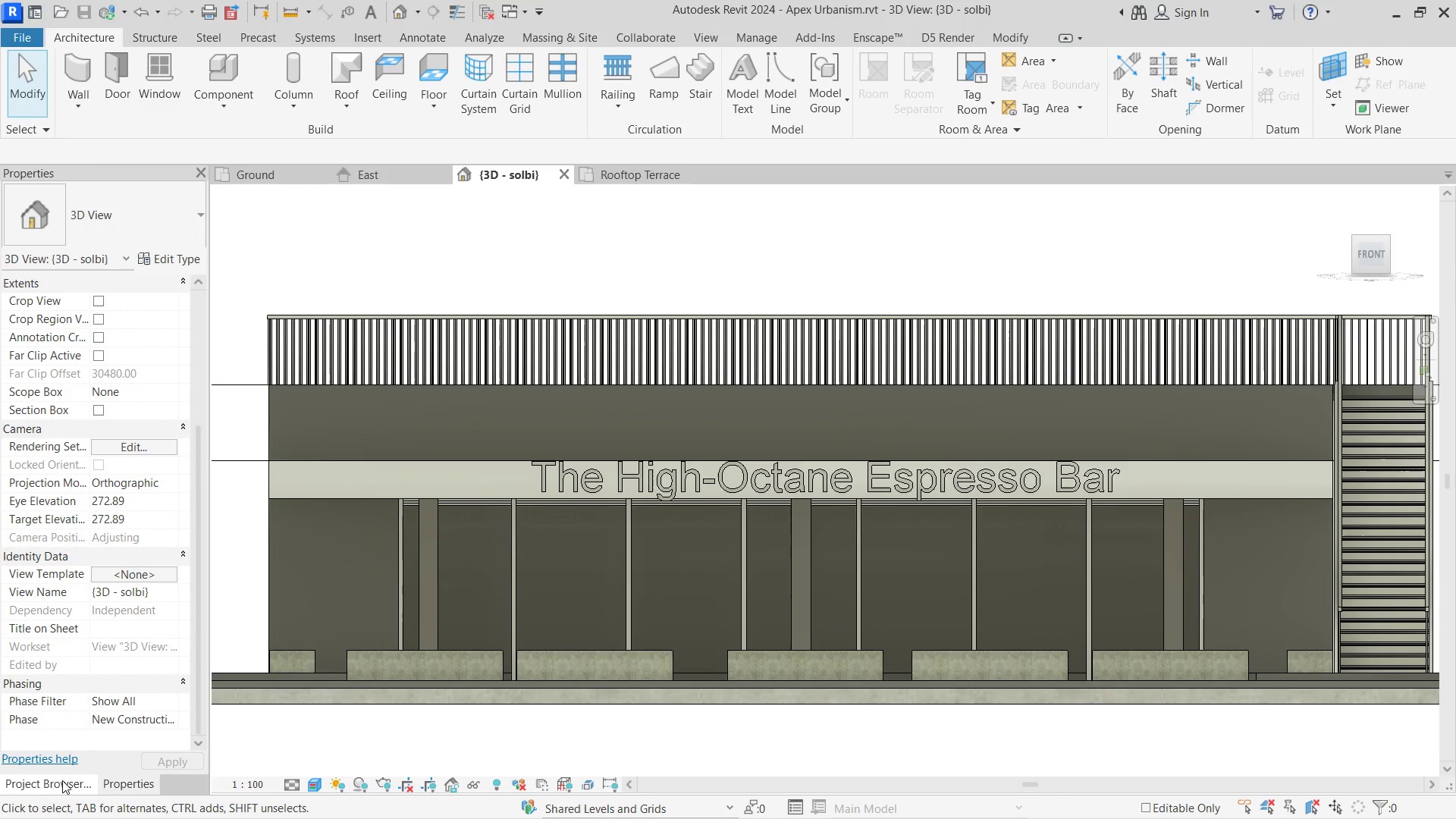 
left_click([57, 790])
 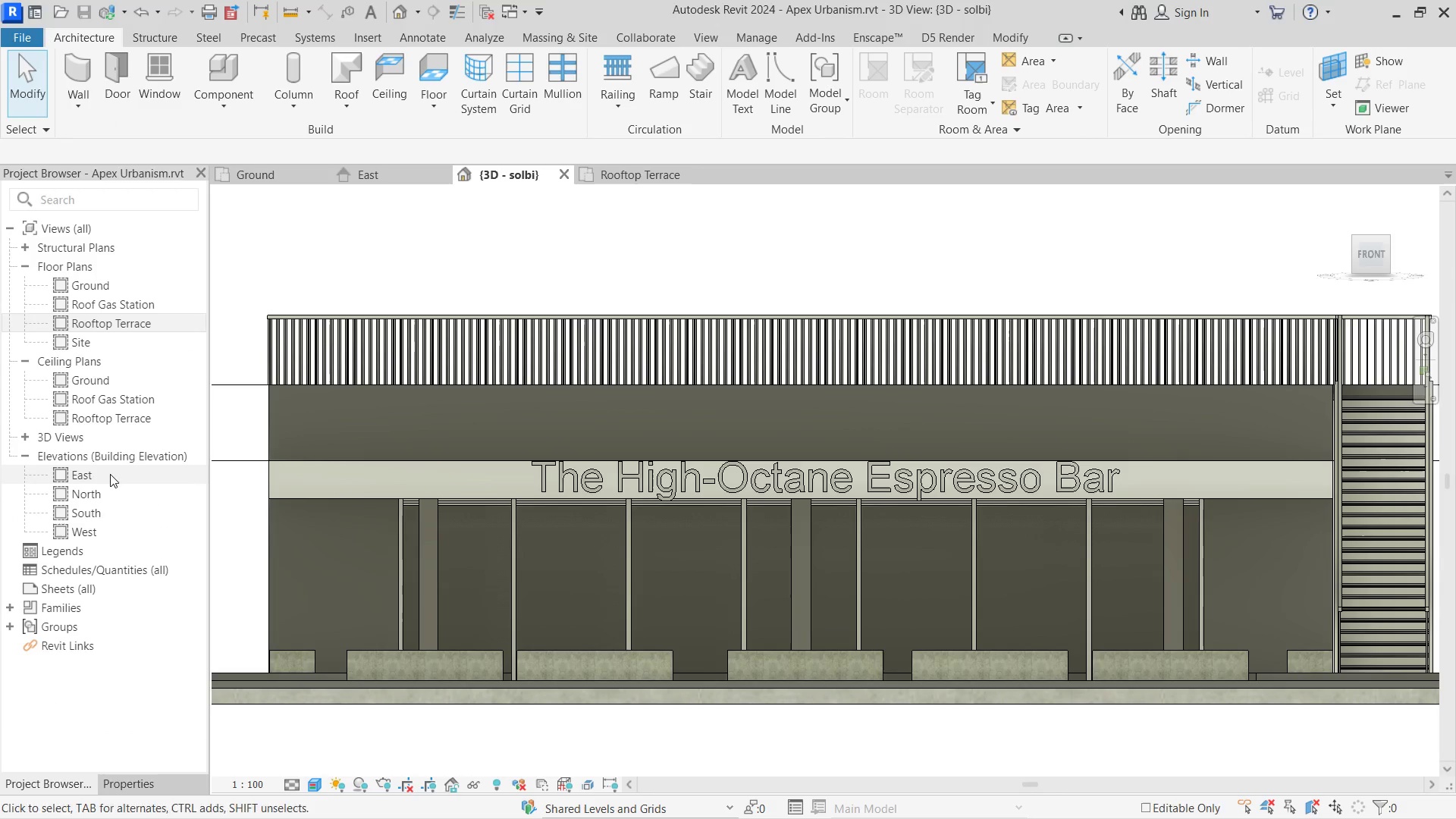 
double_click([110, 474])
 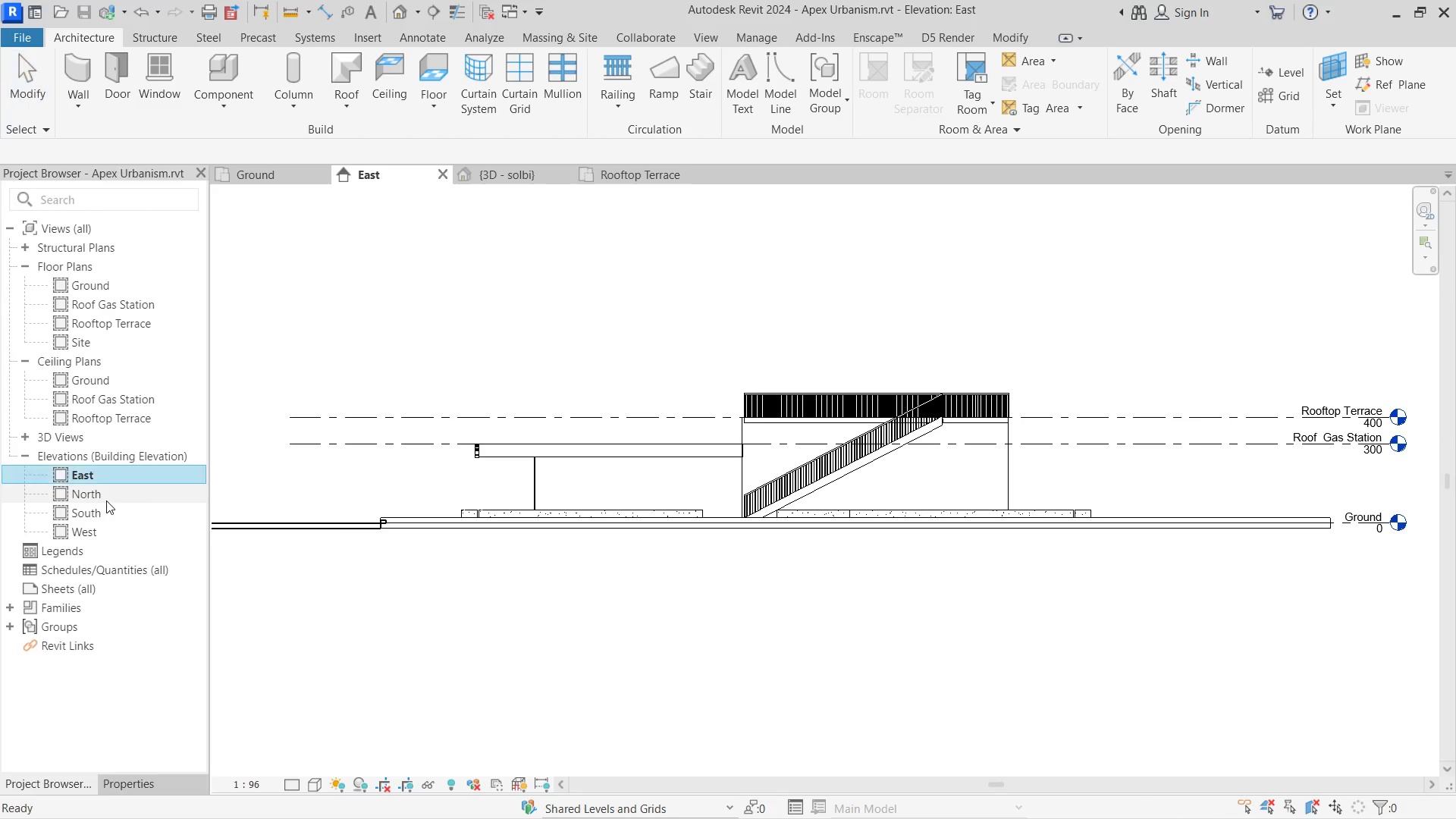 
double_click([106, 500])
 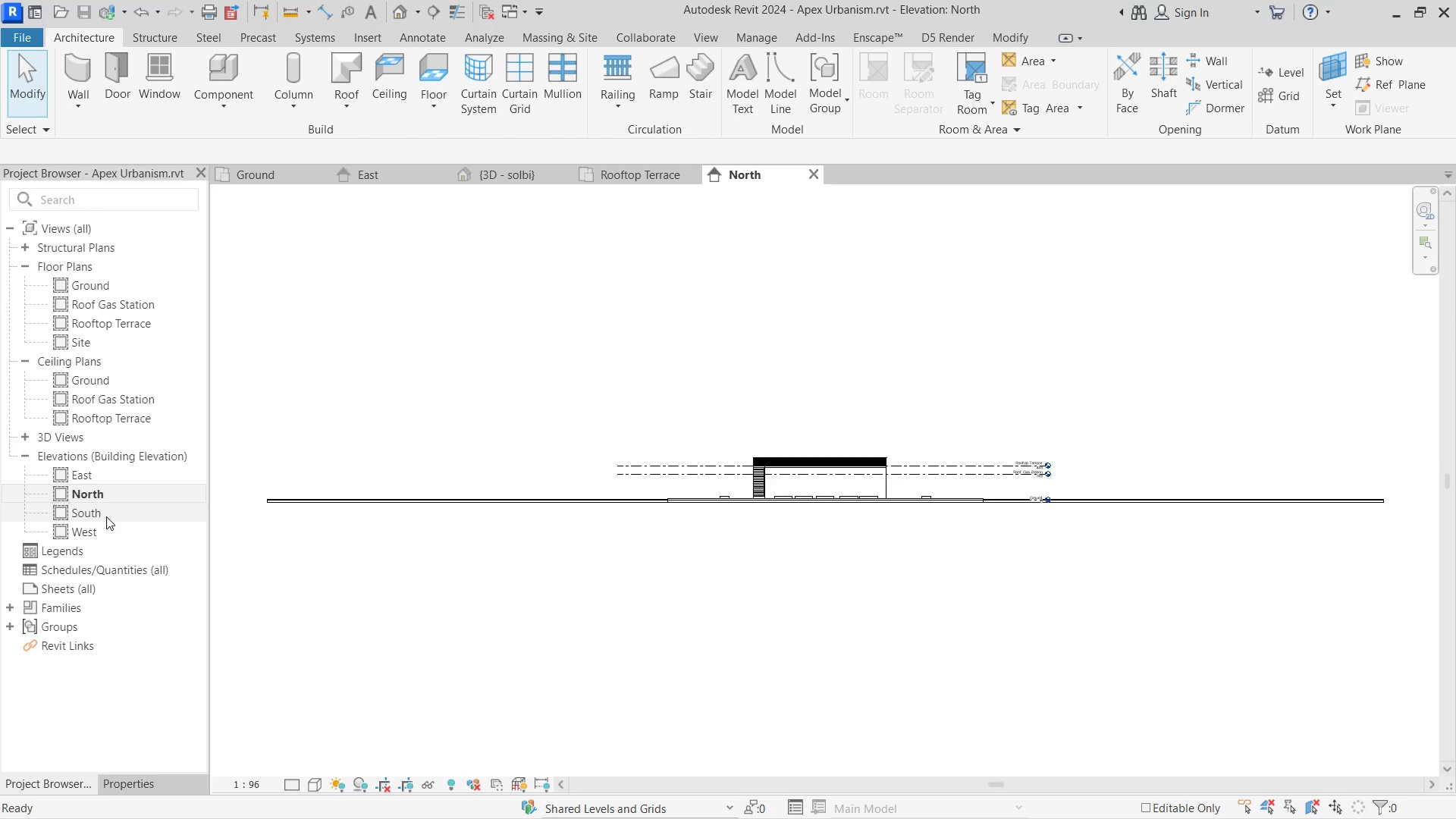 
double_click([106, 519])
 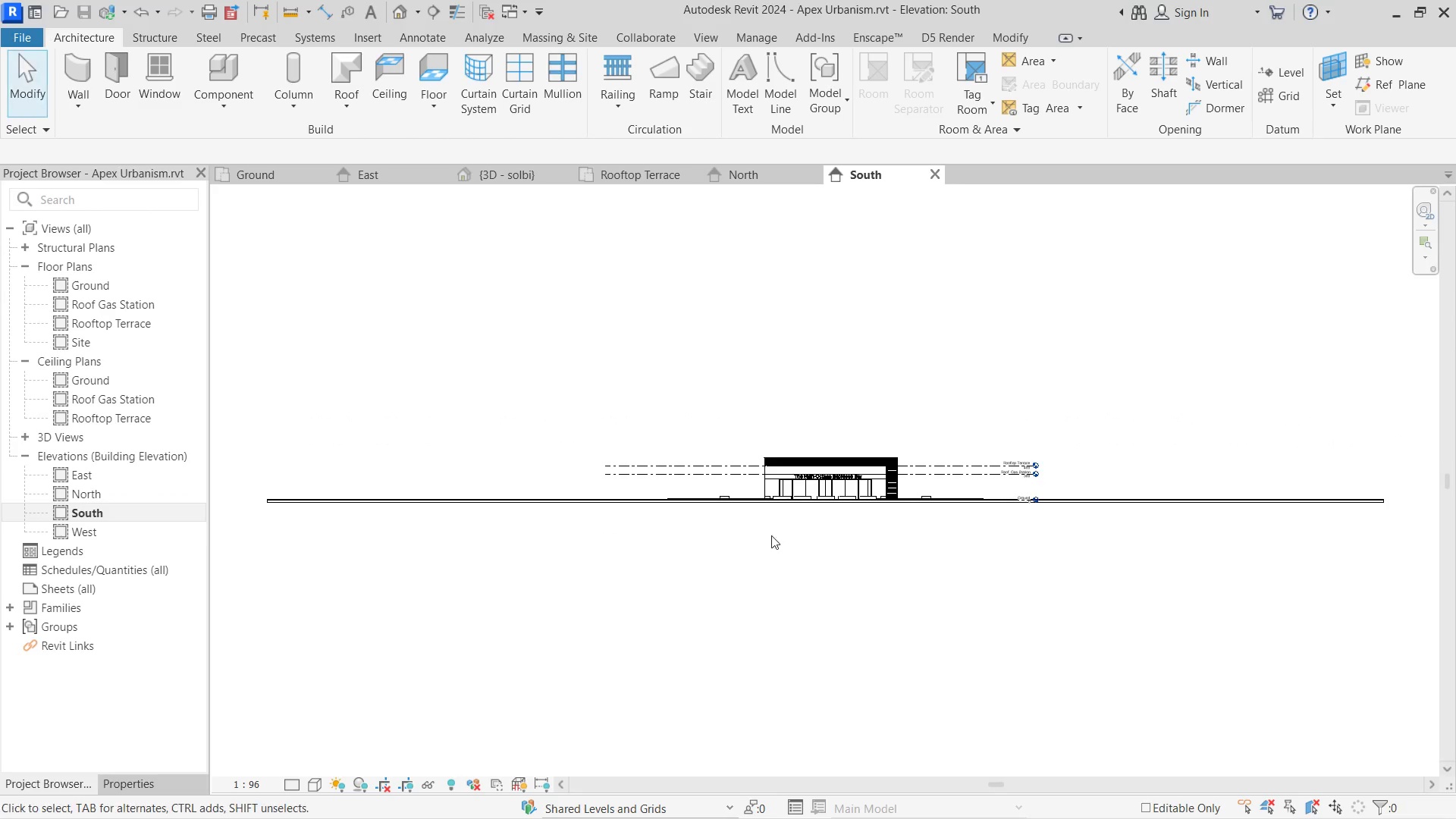 
scroll: coordinate [685, 435], scroll_direction: up, amount: 16.0
 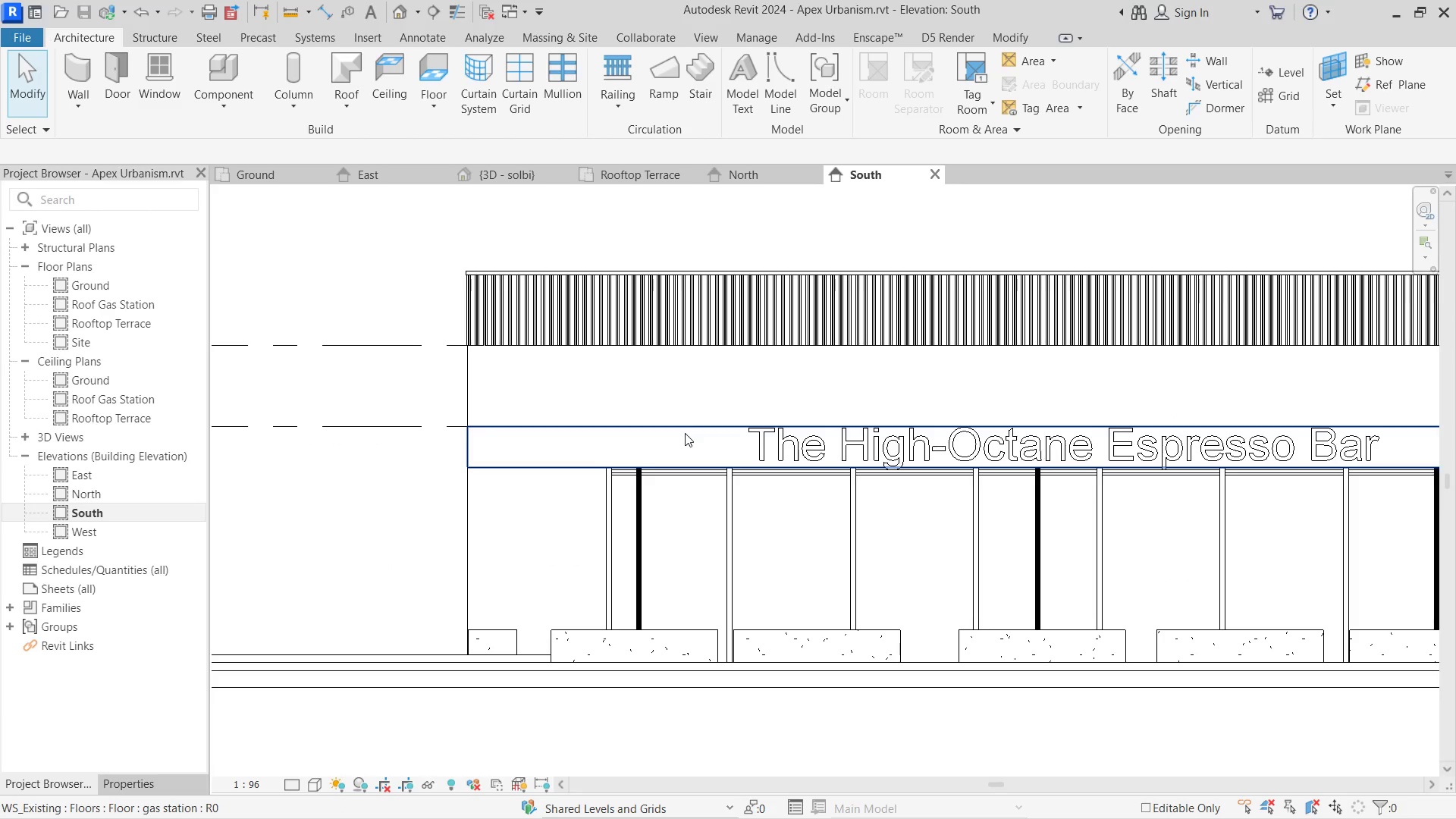 
type(li)
 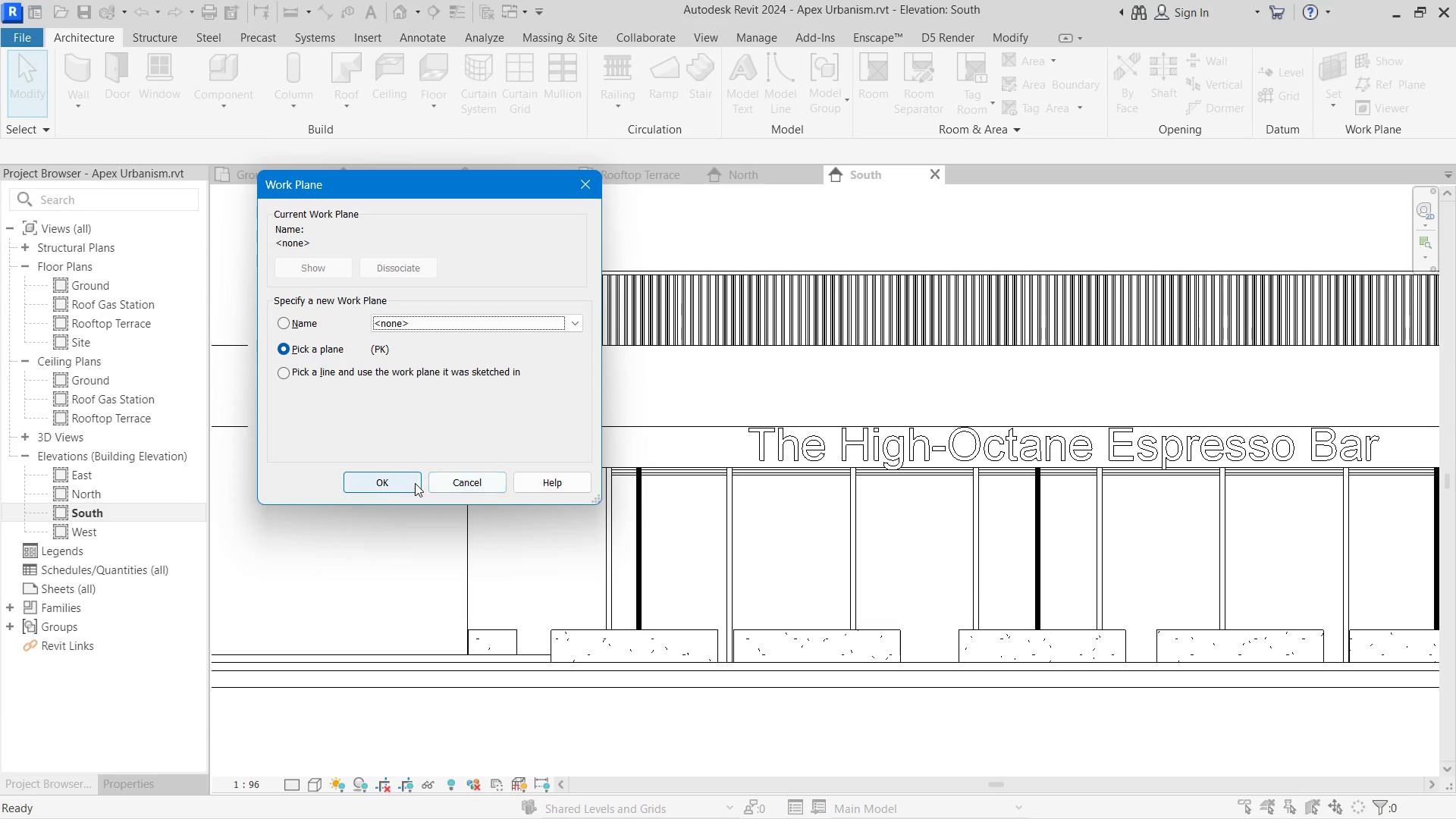 
key(Escape)
type(wadi)
 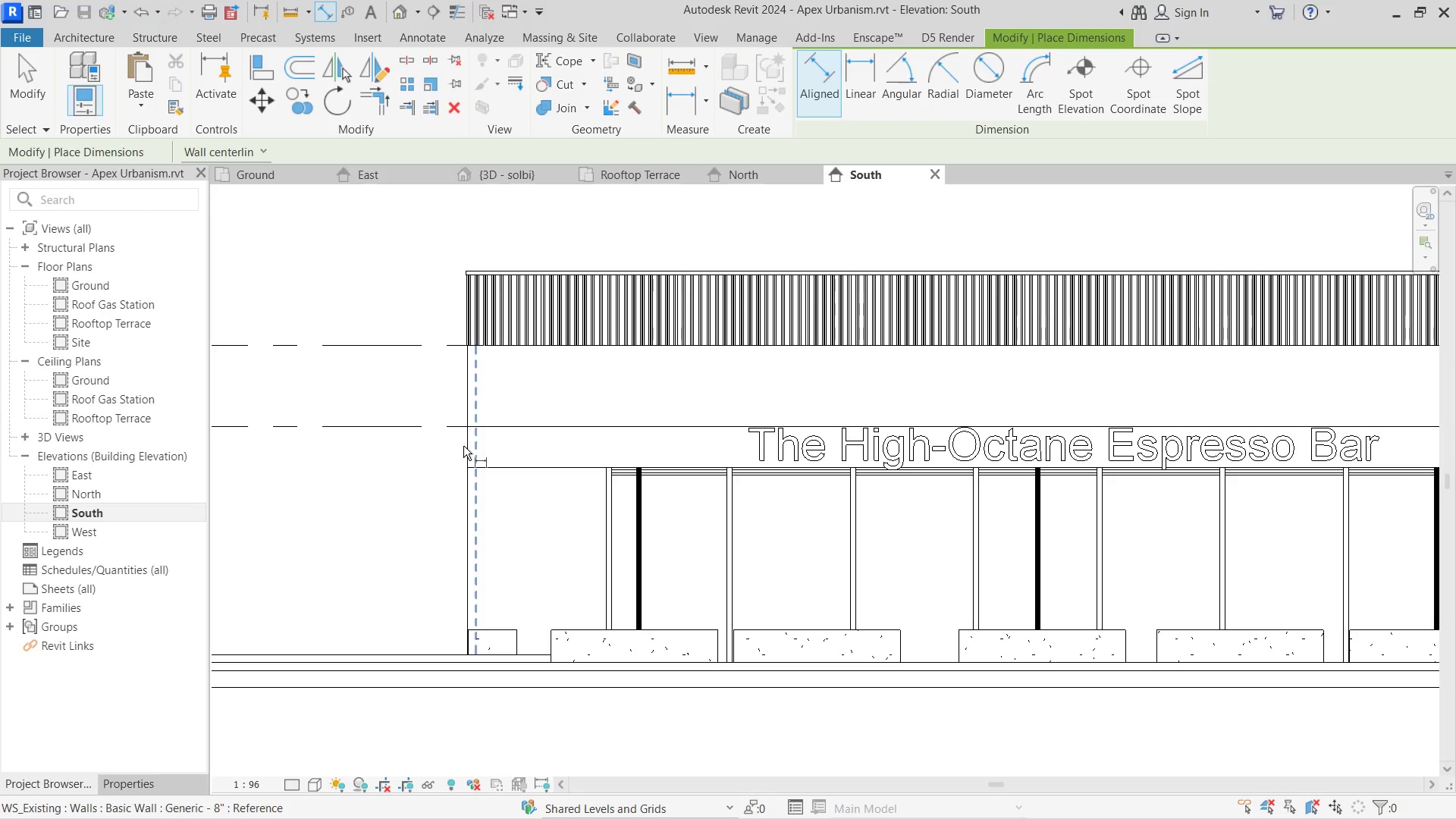 
left_click([463, 446])
 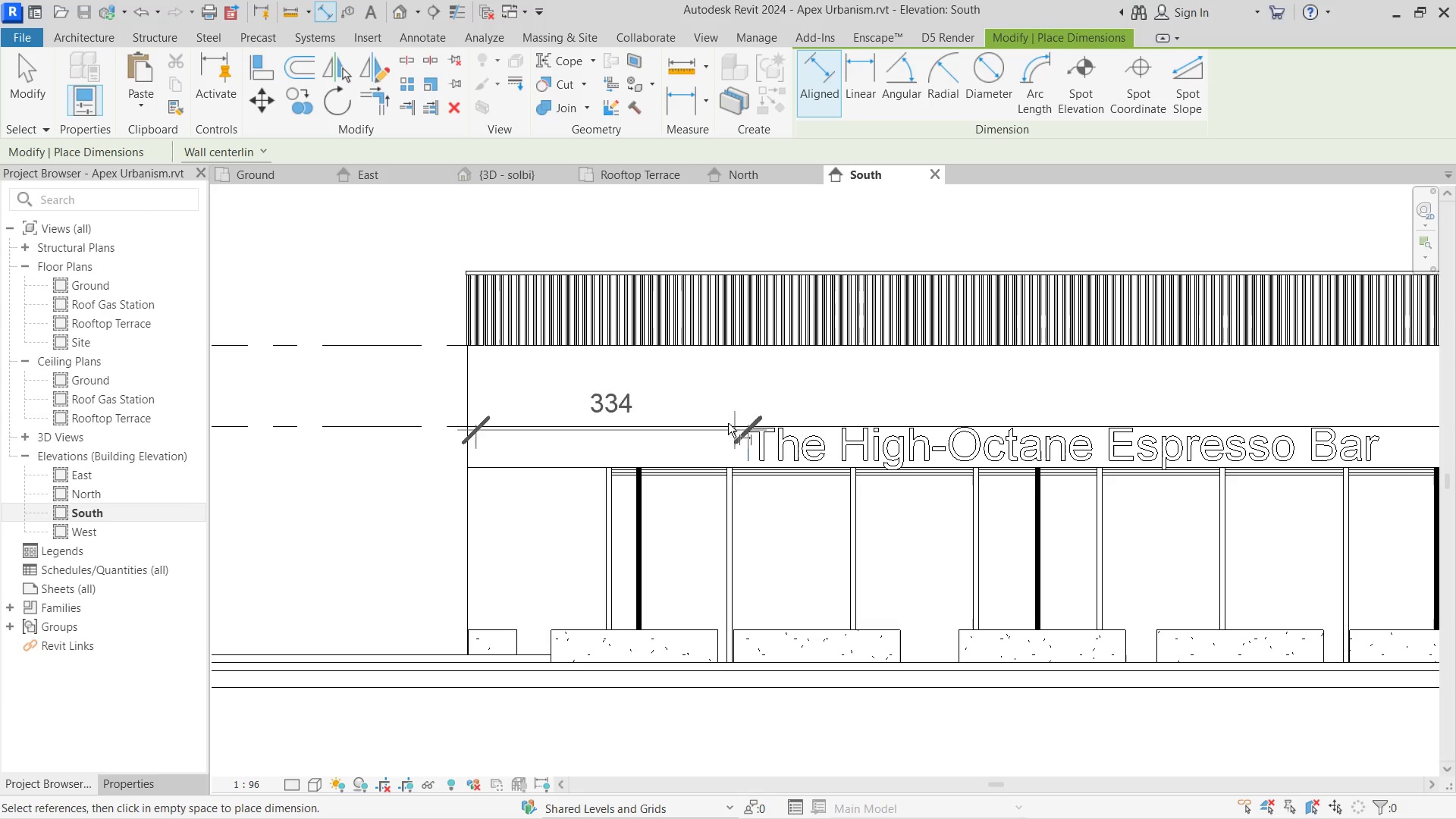 
double_click([711, 404])
 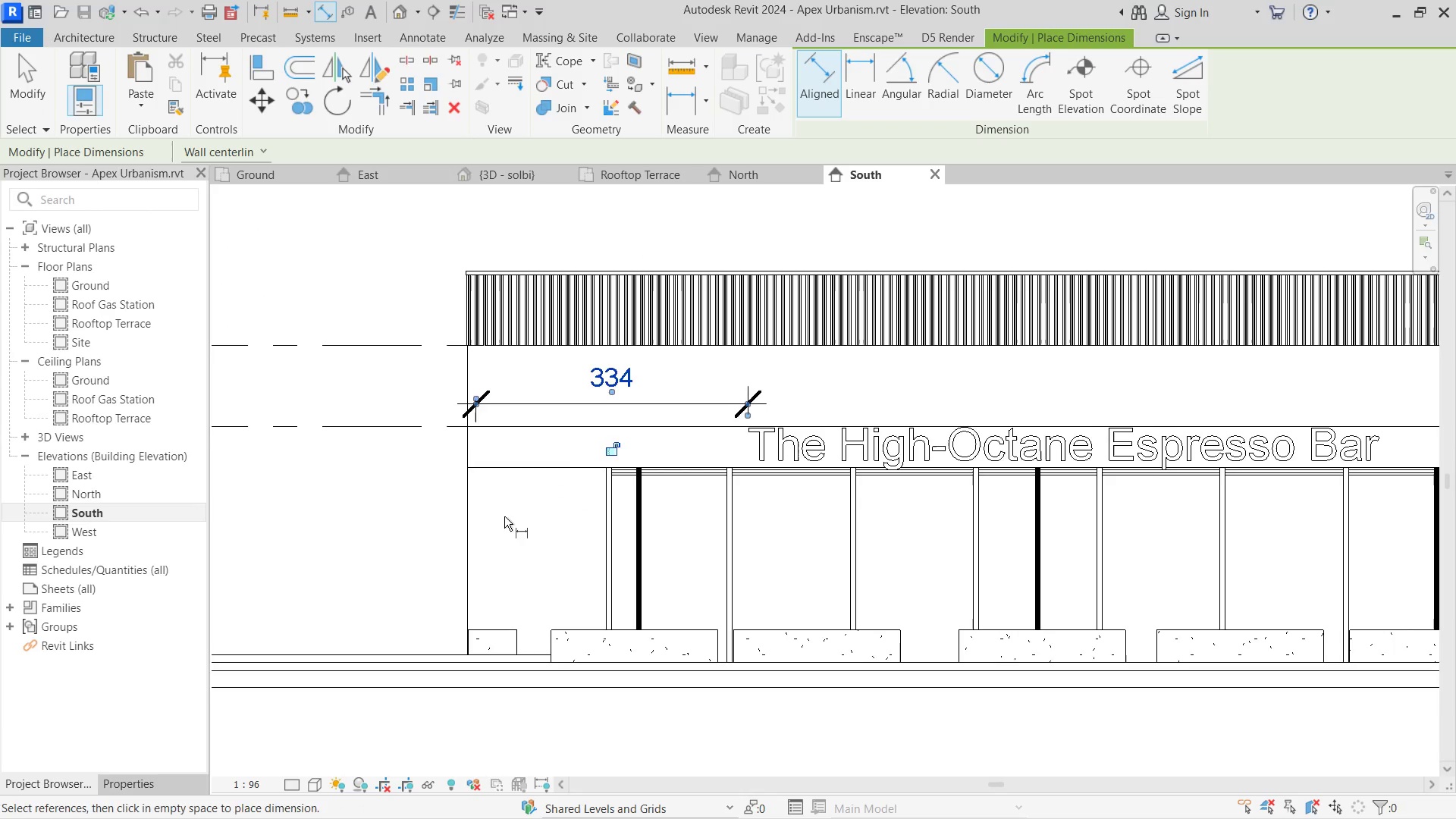 
scroll: coordinate [939, 498], scroll_direction: none, amount: 0.0
 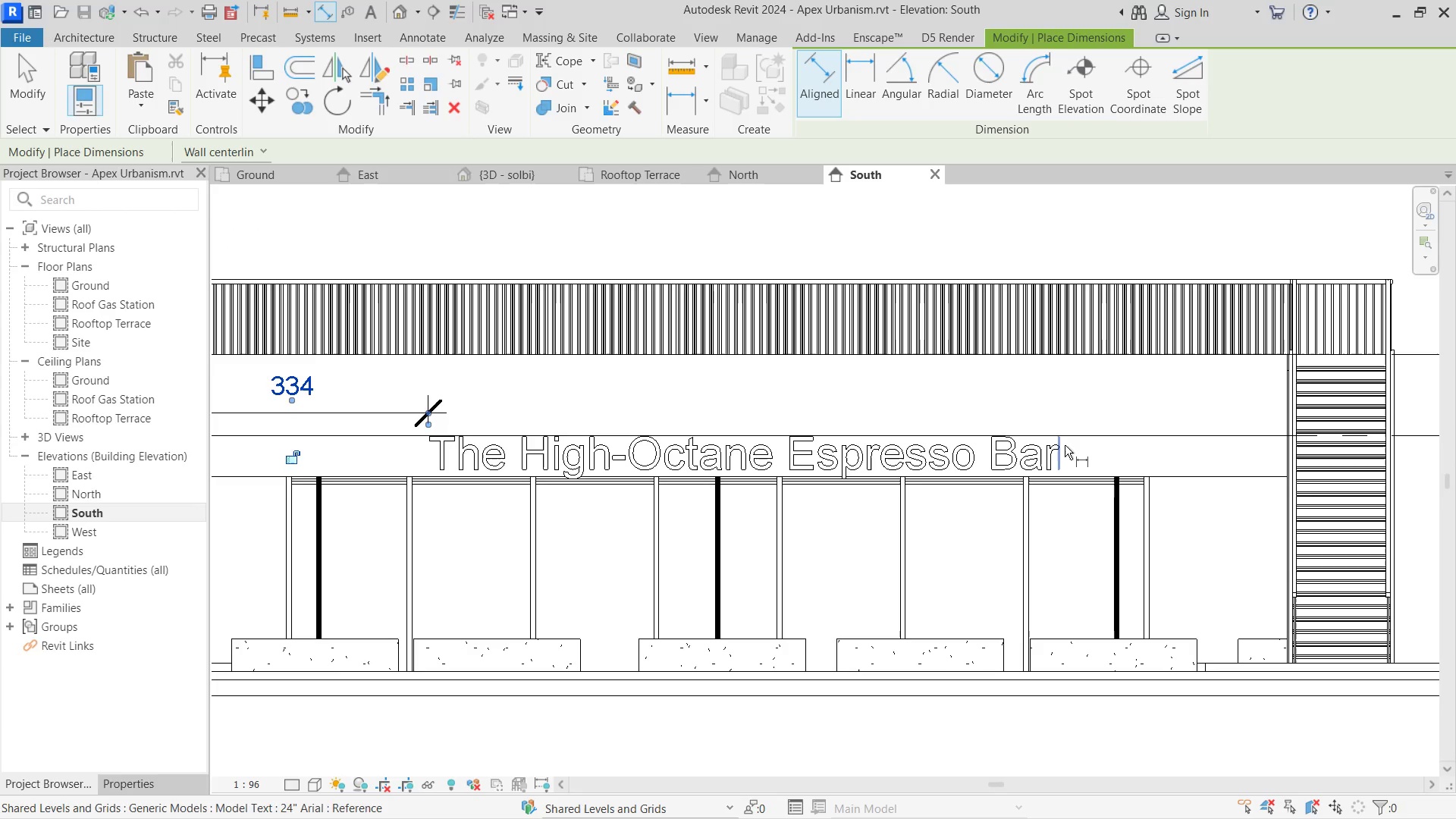 
left_click([1065, 445])
 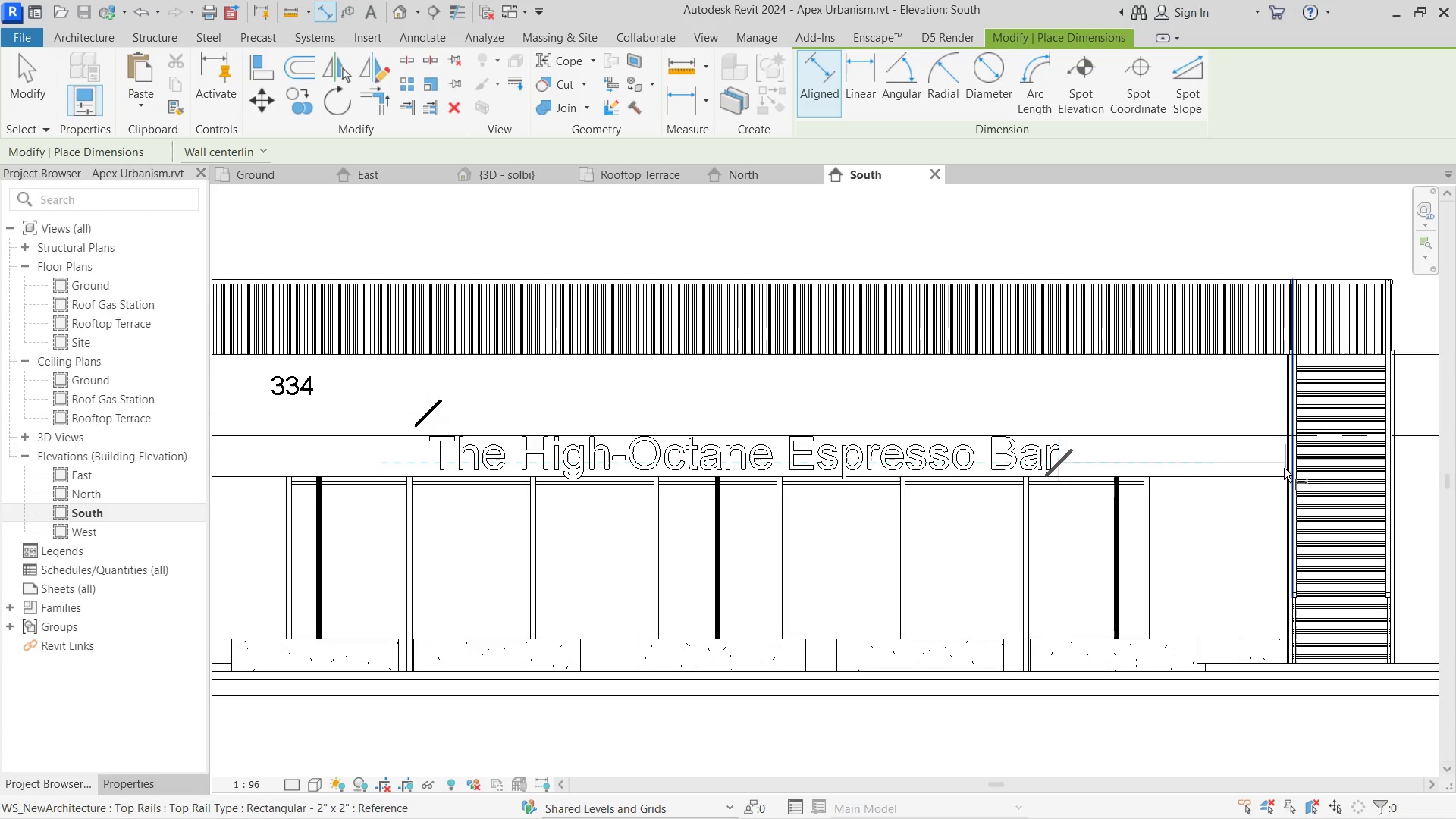 
scroll: coordinate [1283, 465], scroll_direction: up, amount: 3.0
 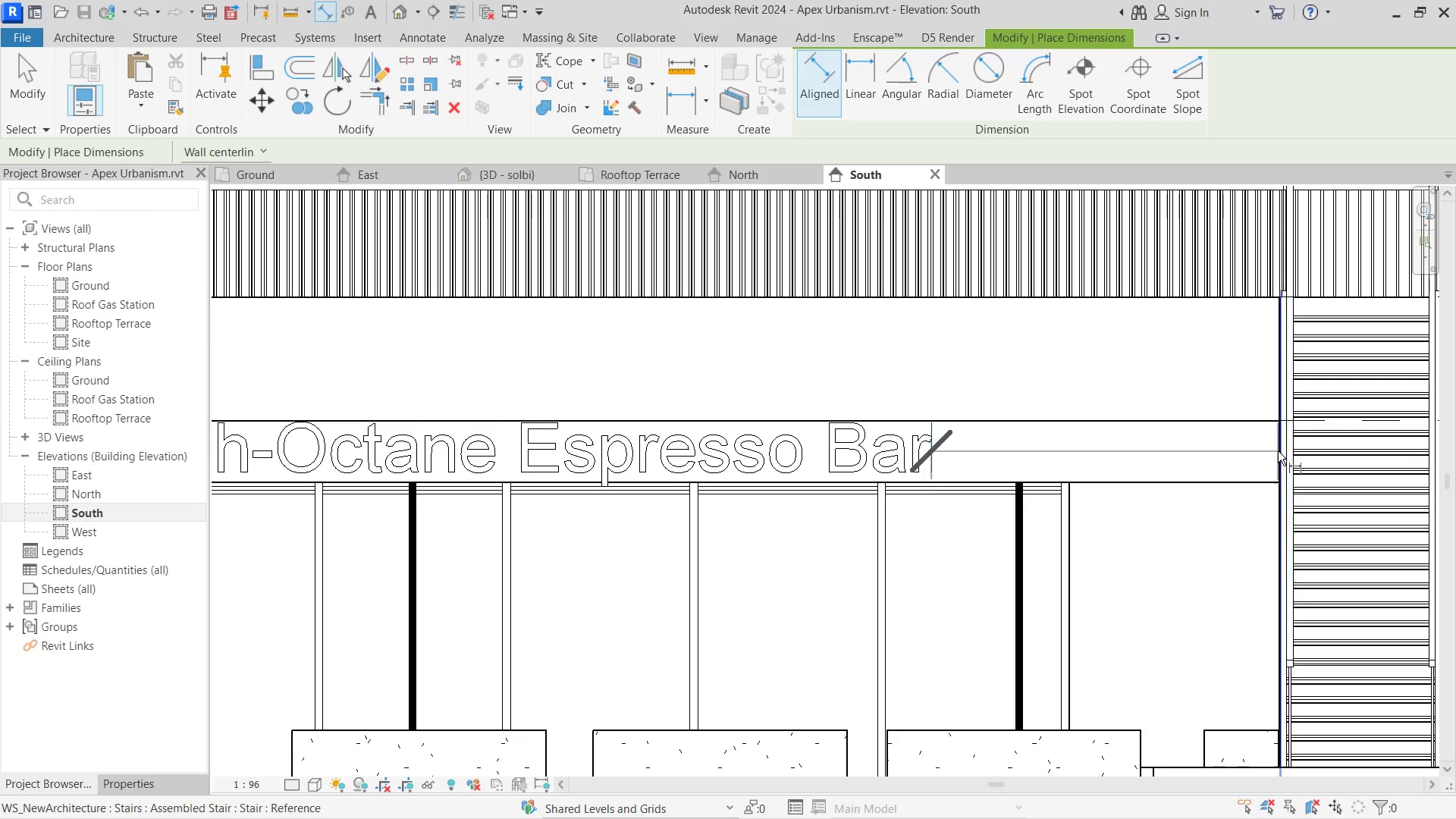 
left_click([1278, 451])
 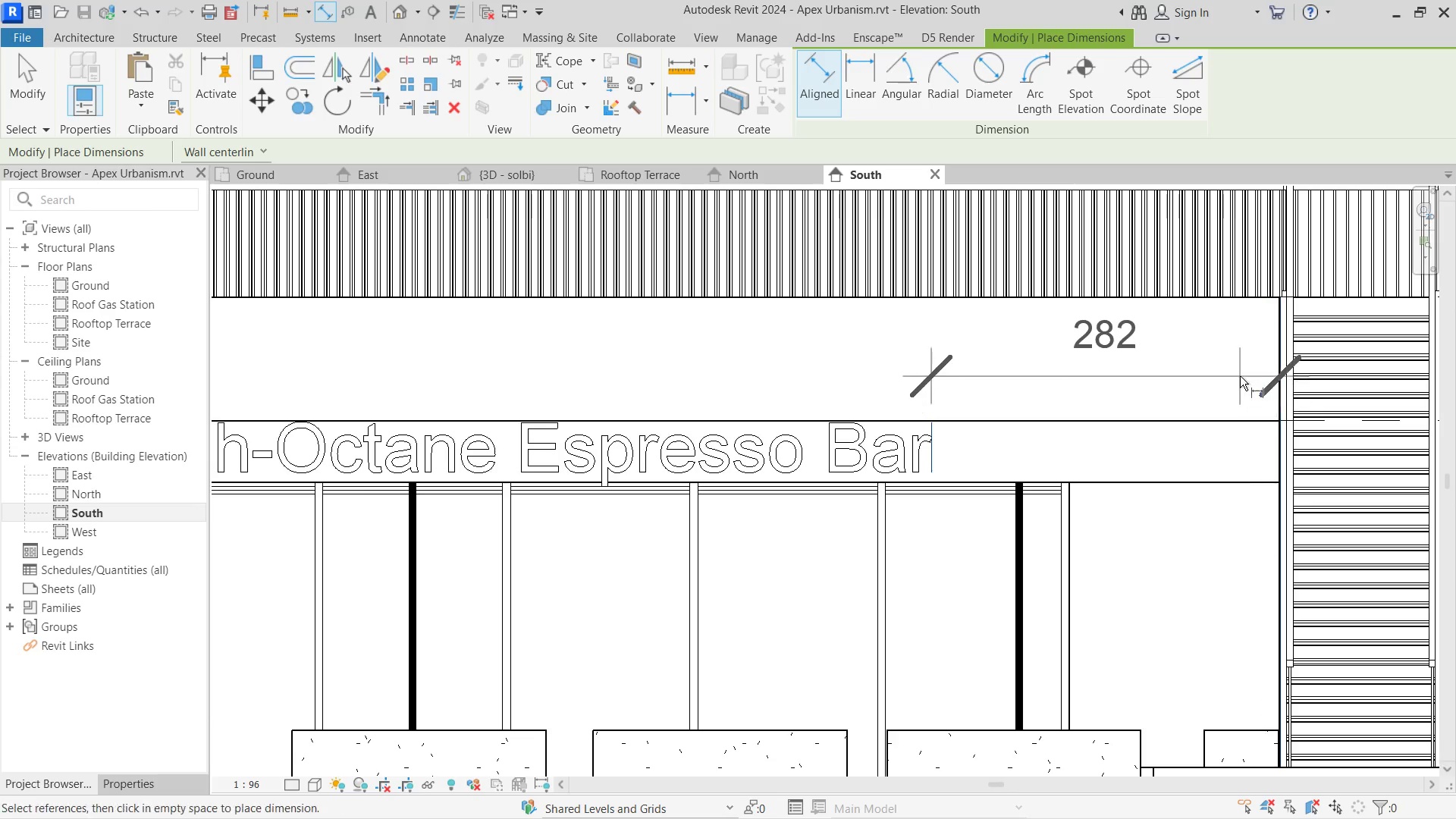 
left_click([1240, 376])
 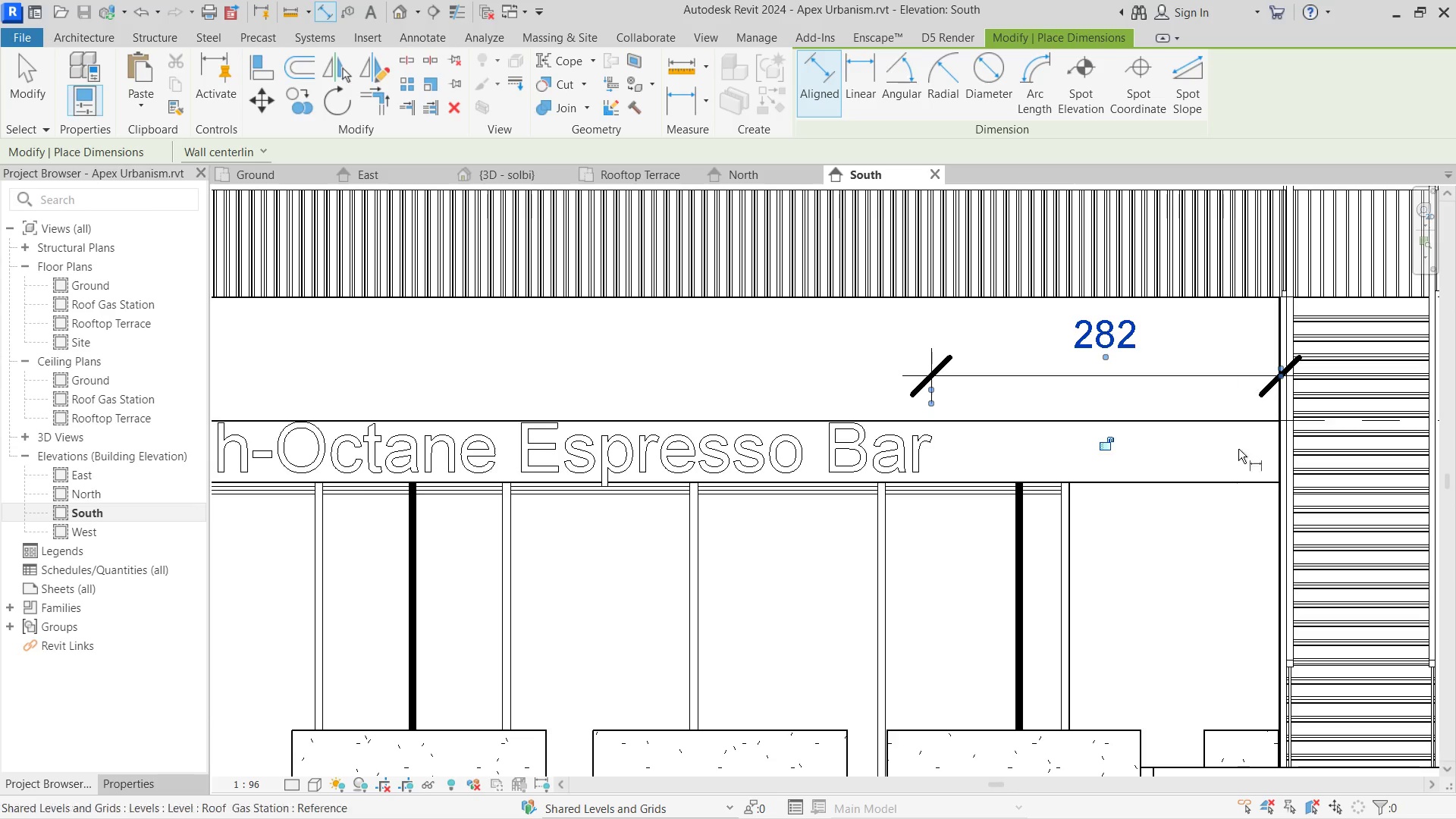 
key(Escape)
 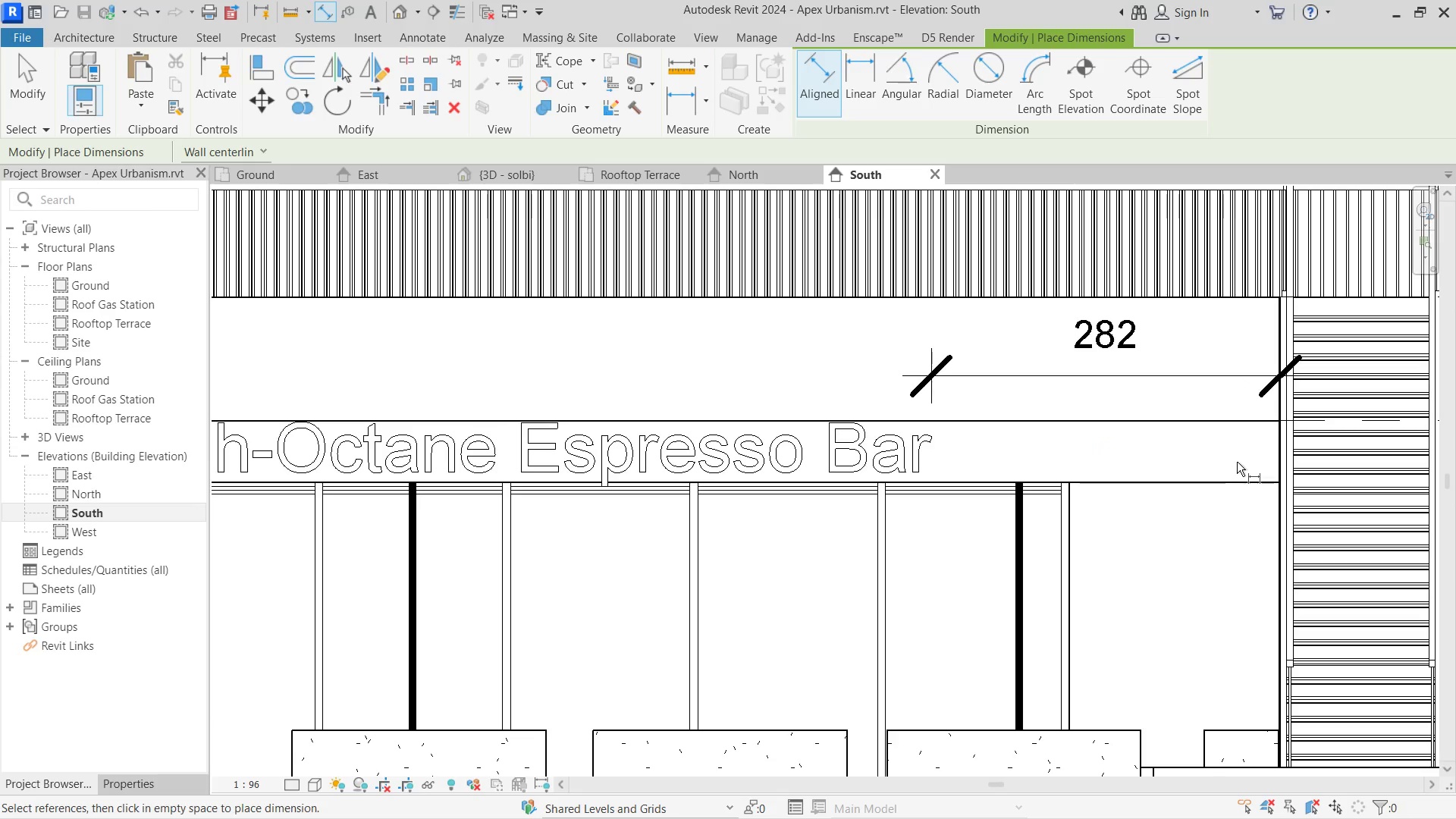 
key(Escape)
 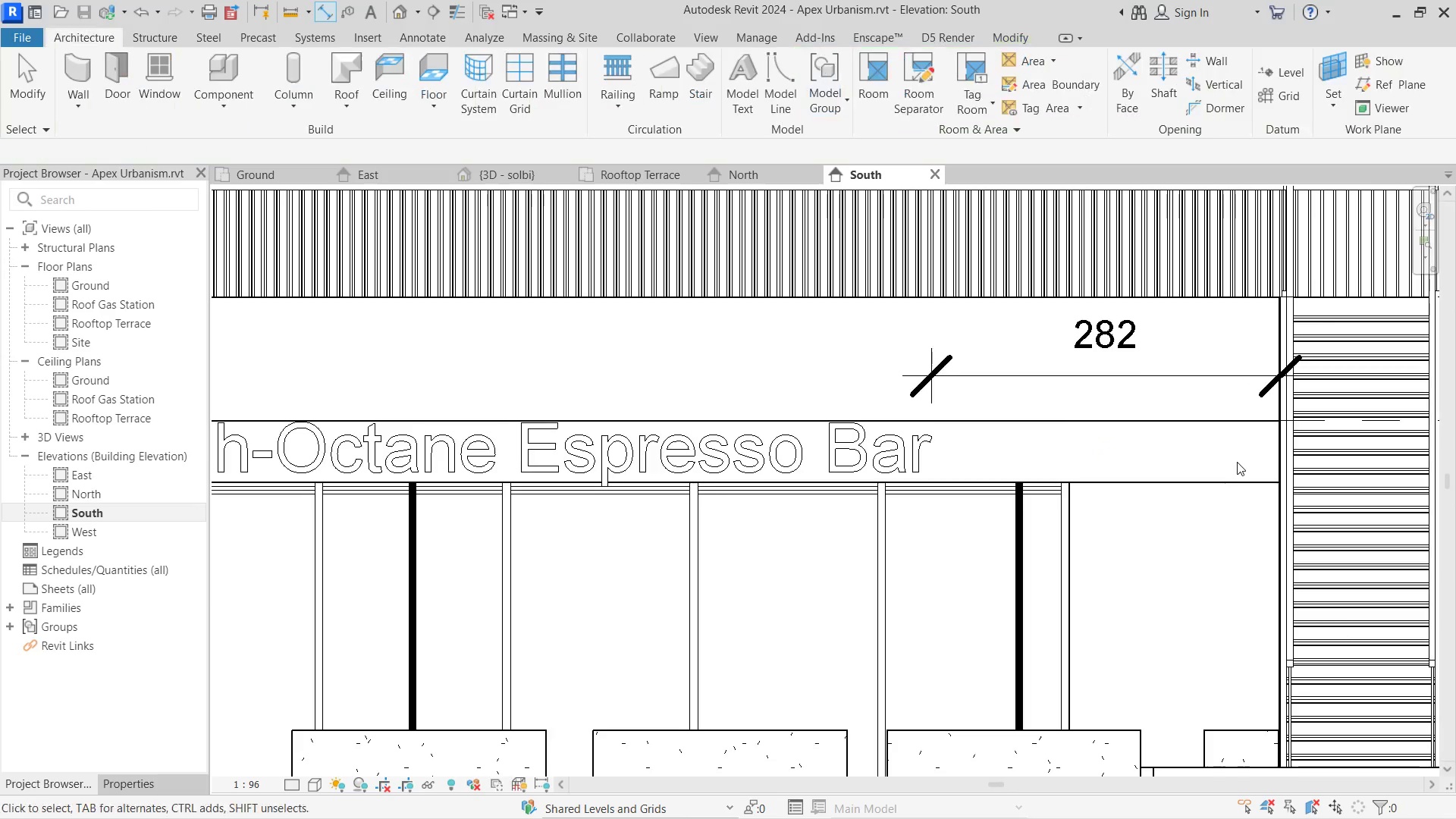 
key(Escape)
 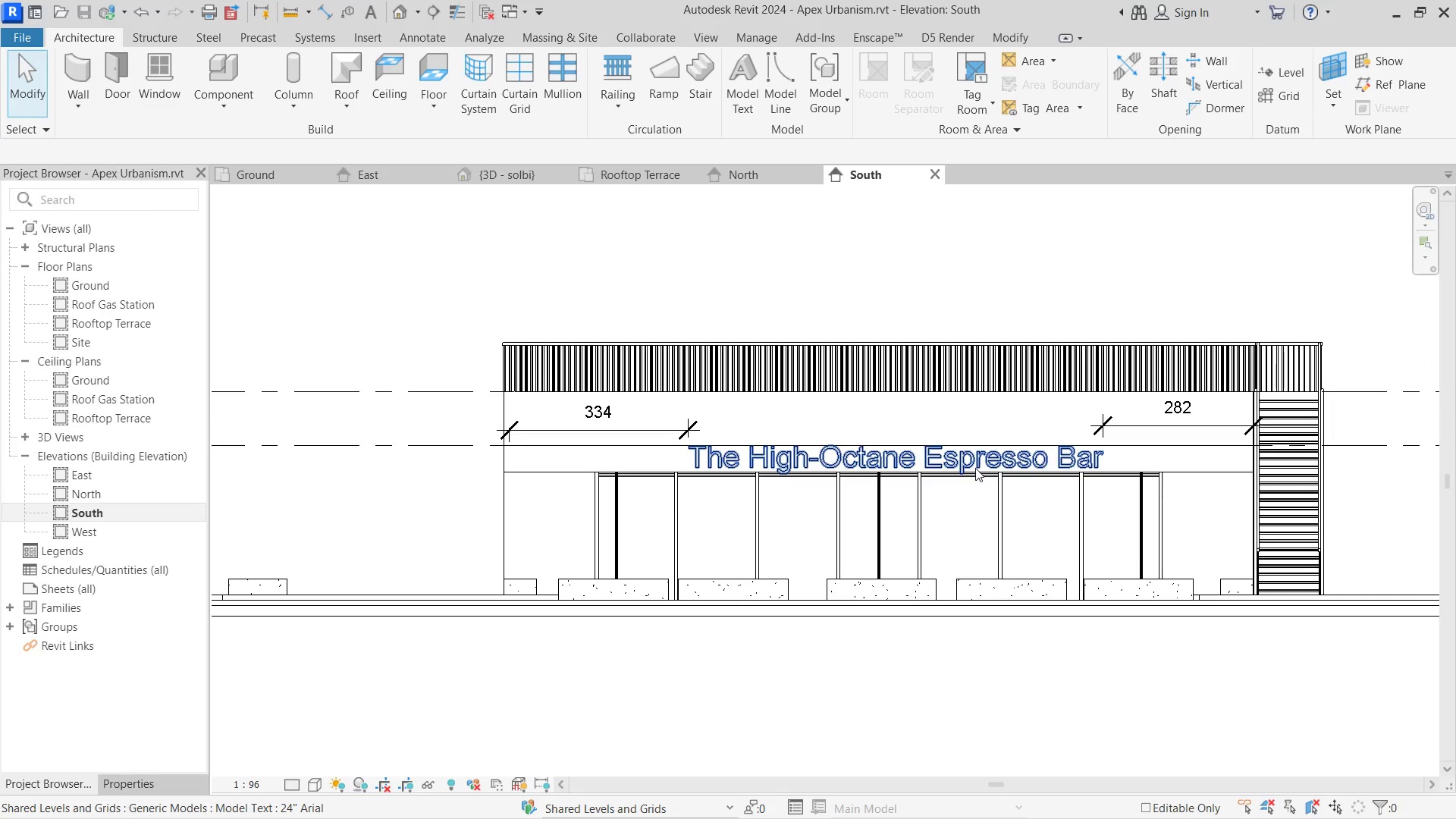 
scroll: coordinate [1227, 468], scroll_direction: down, amount: 6.0
 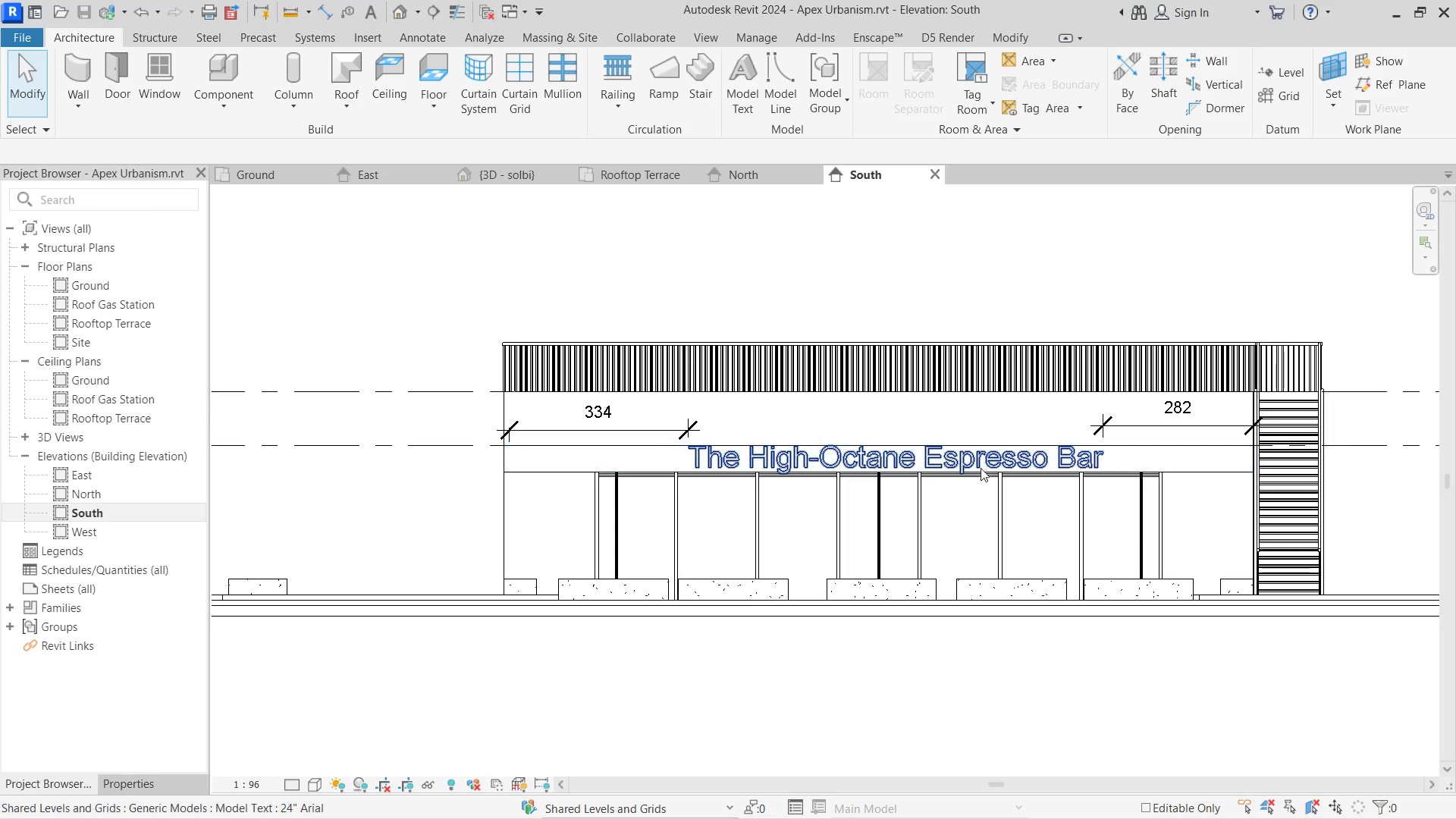 
left_click_drag(start_coordinate=[975, 468], to_coordinate=[513, 430])
 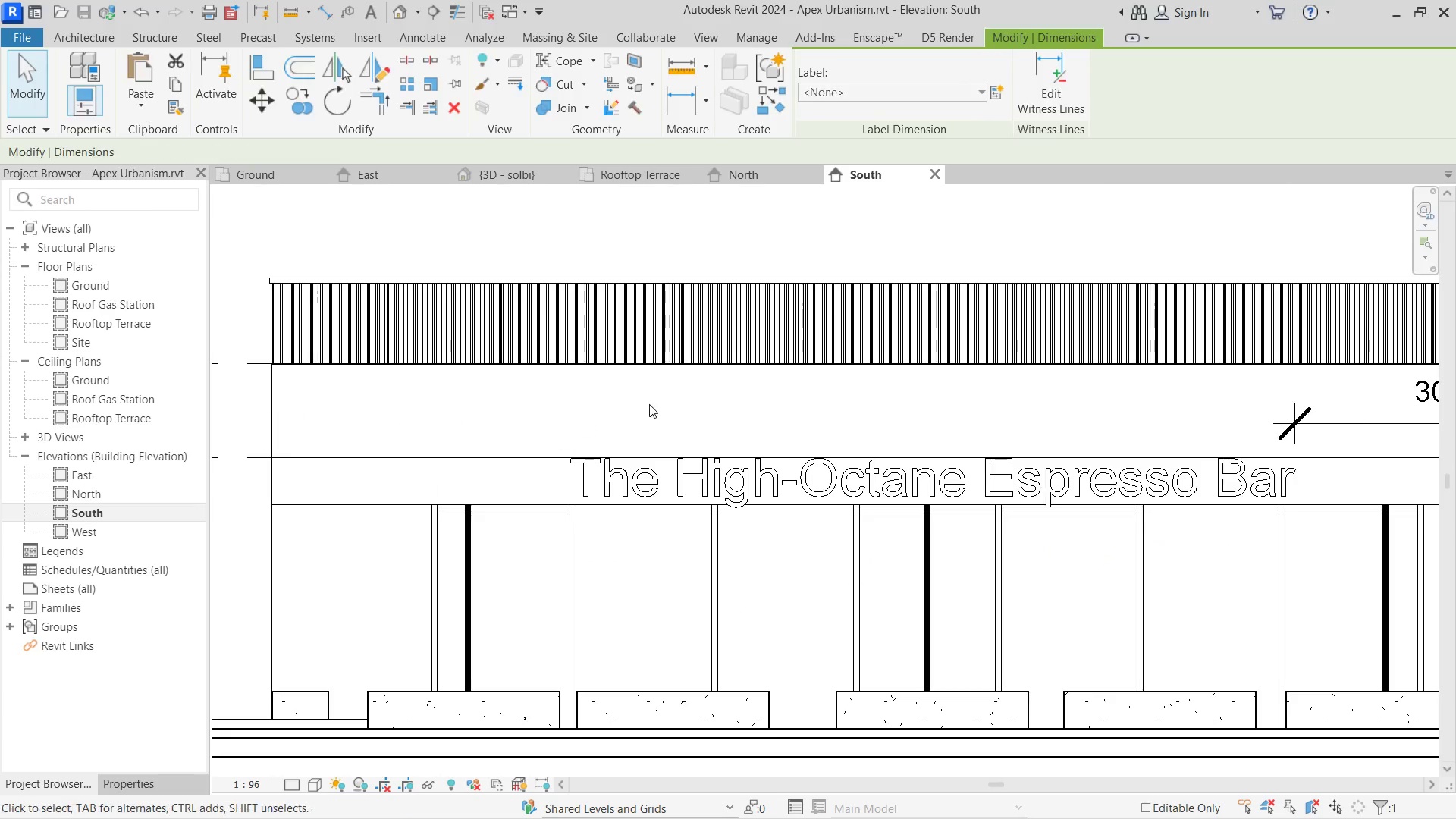 
key(ArrowLeft)
 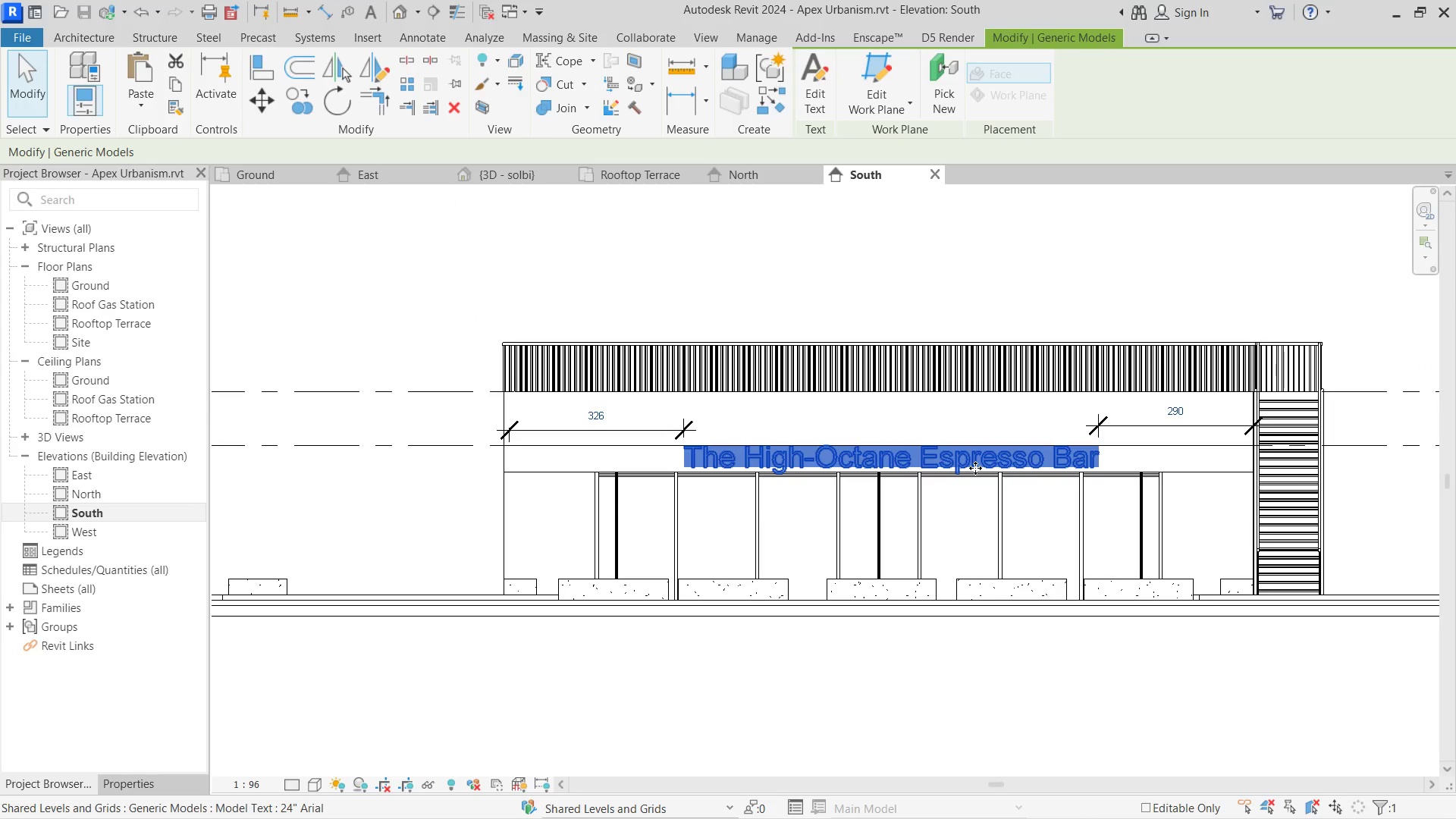 
key(ArrowLeft)
 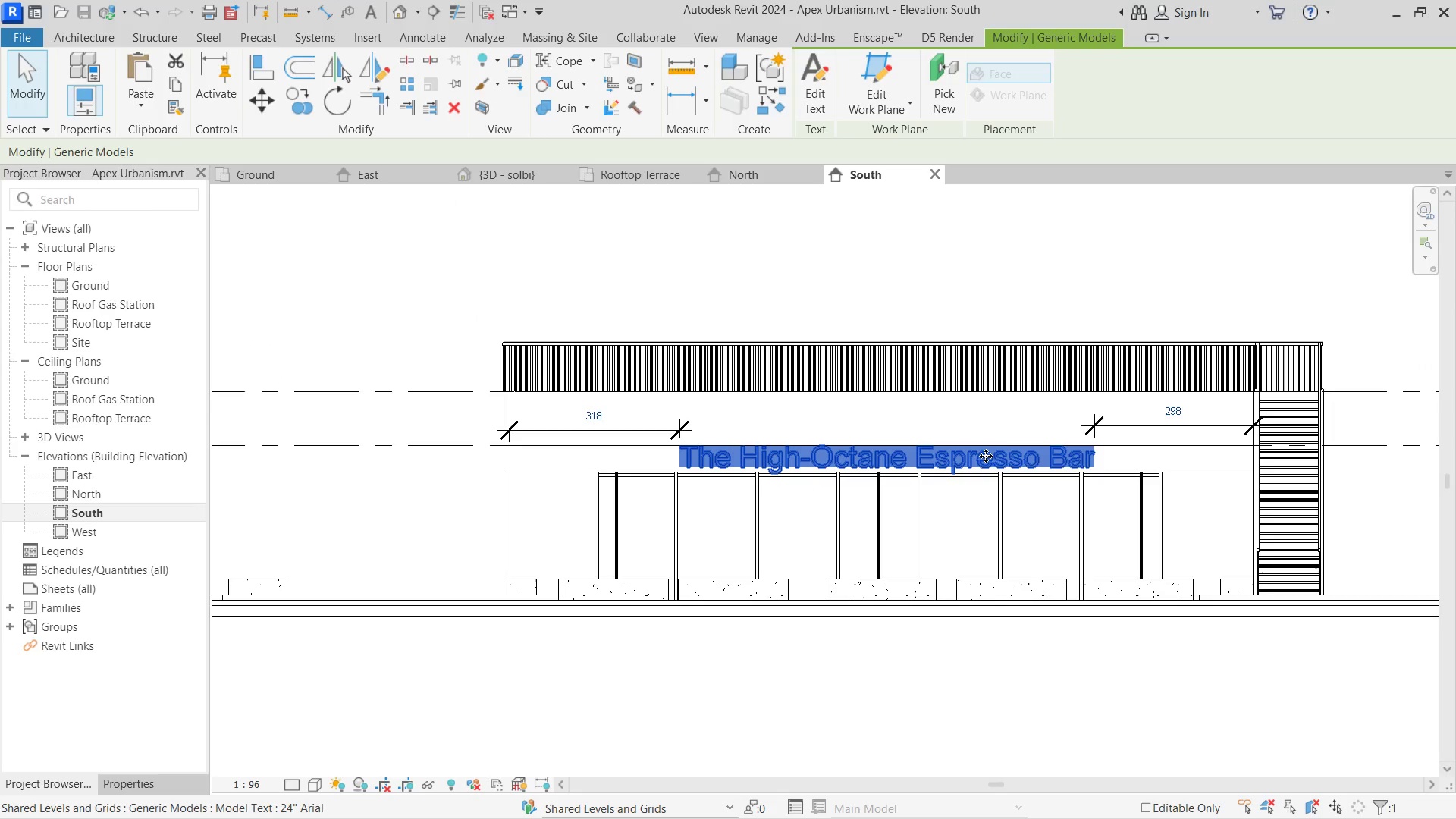 
key(ArrowLeft)
 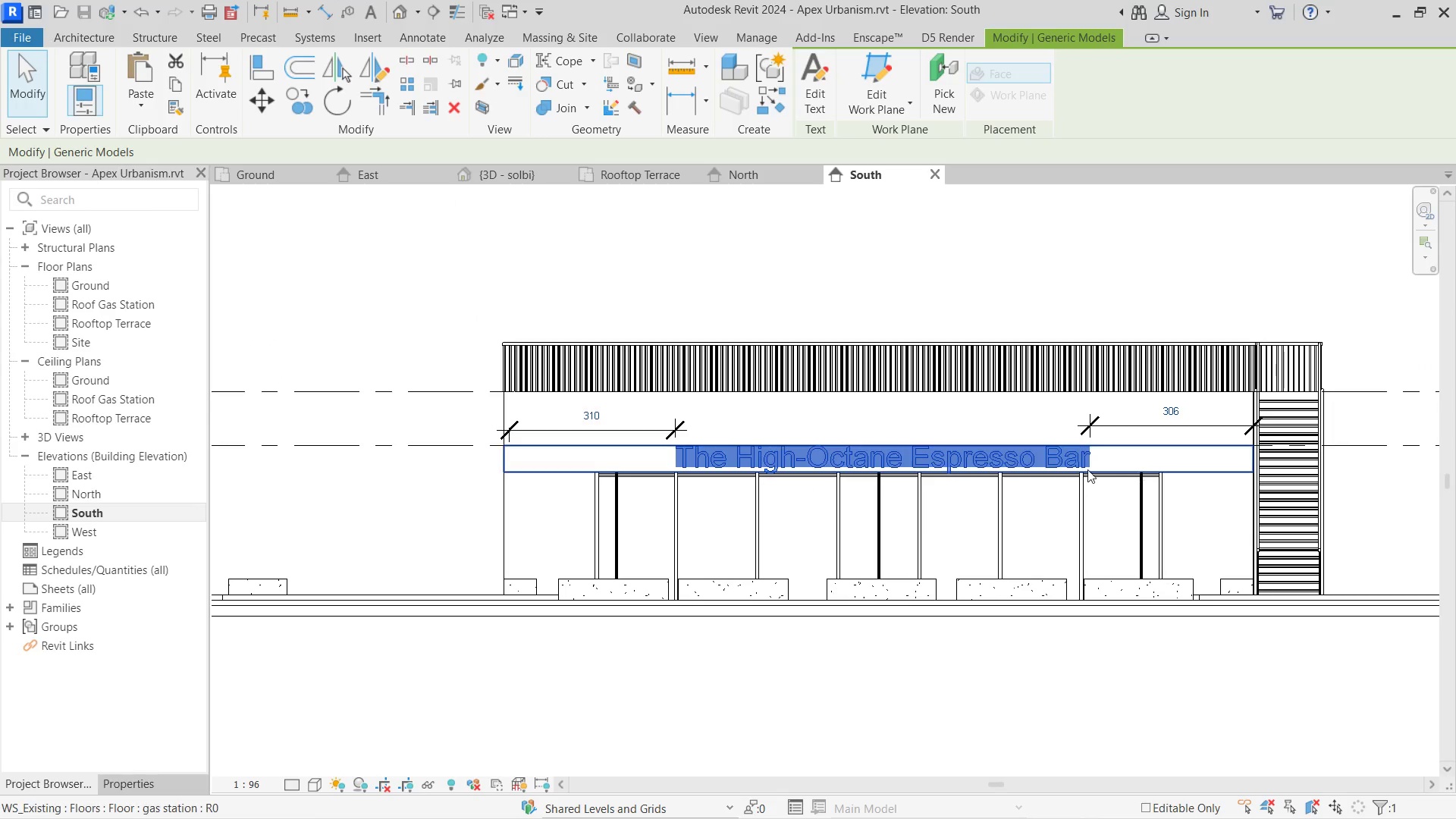 
key(ArrowLeft)
 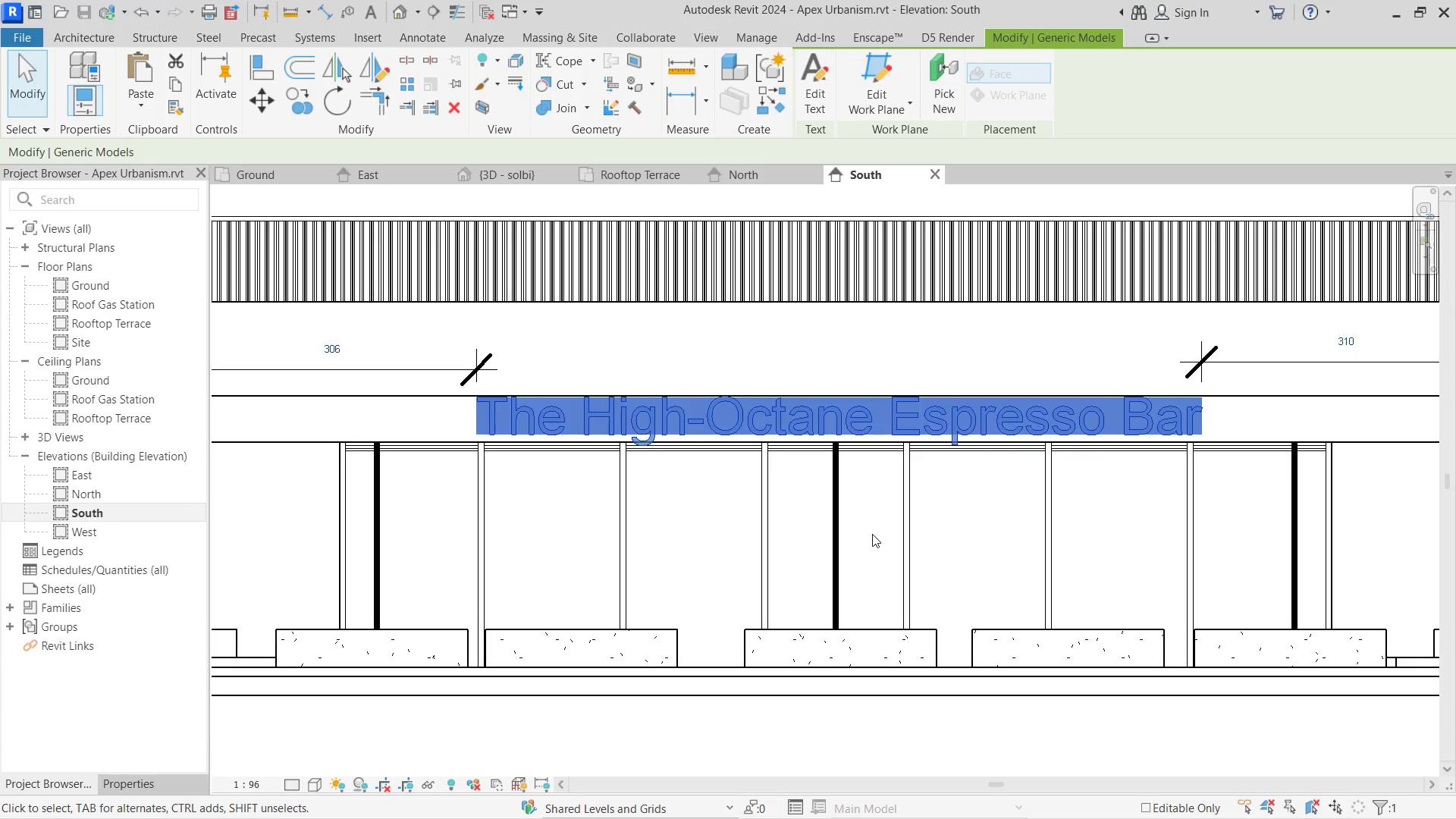 
scroll: coordinate [862, 537], scroll_direction: up, amount: 4.0
 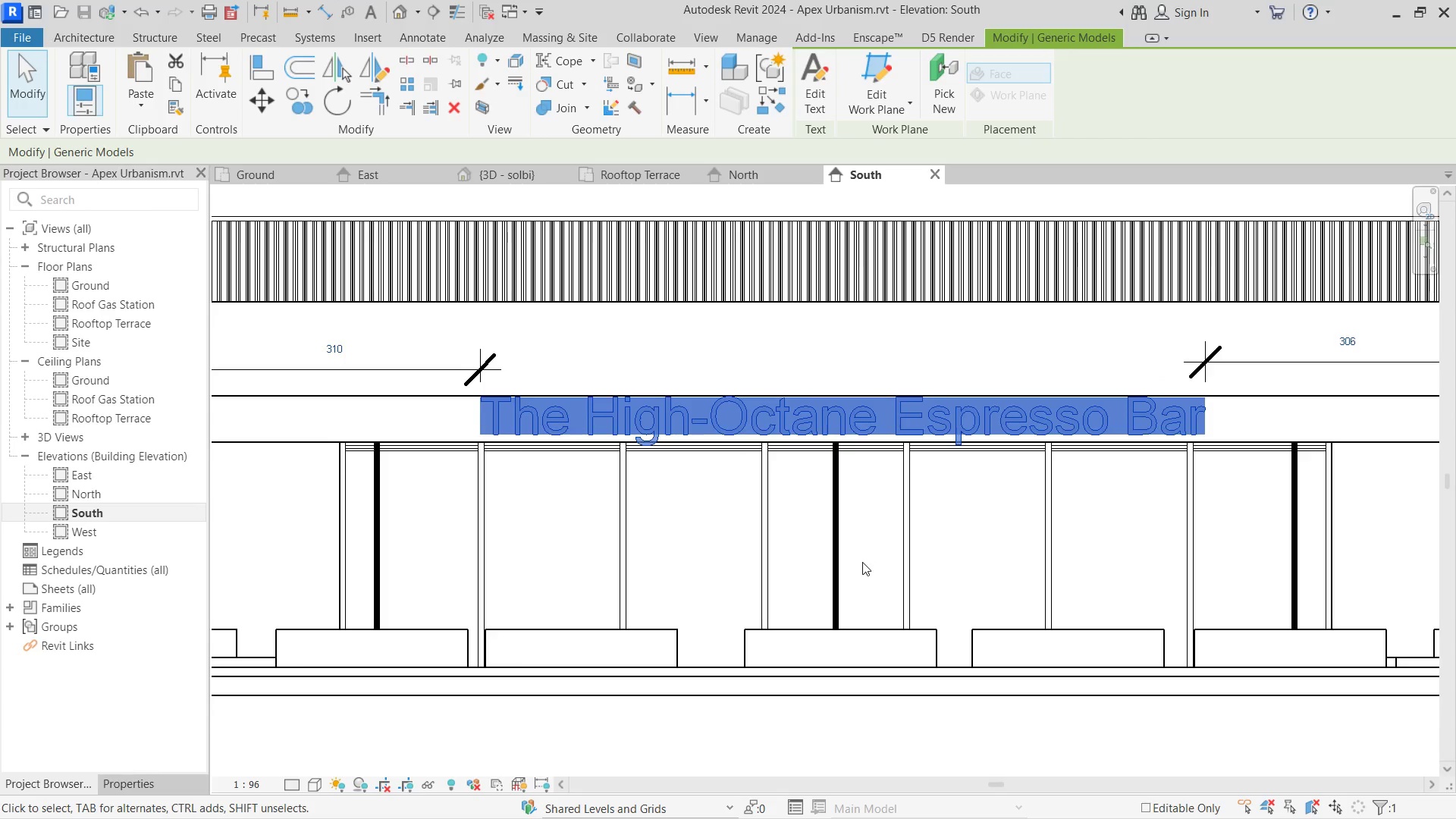 
scroll: coordinate [872, 534], scroll_direction: down, amount: 3.0
 